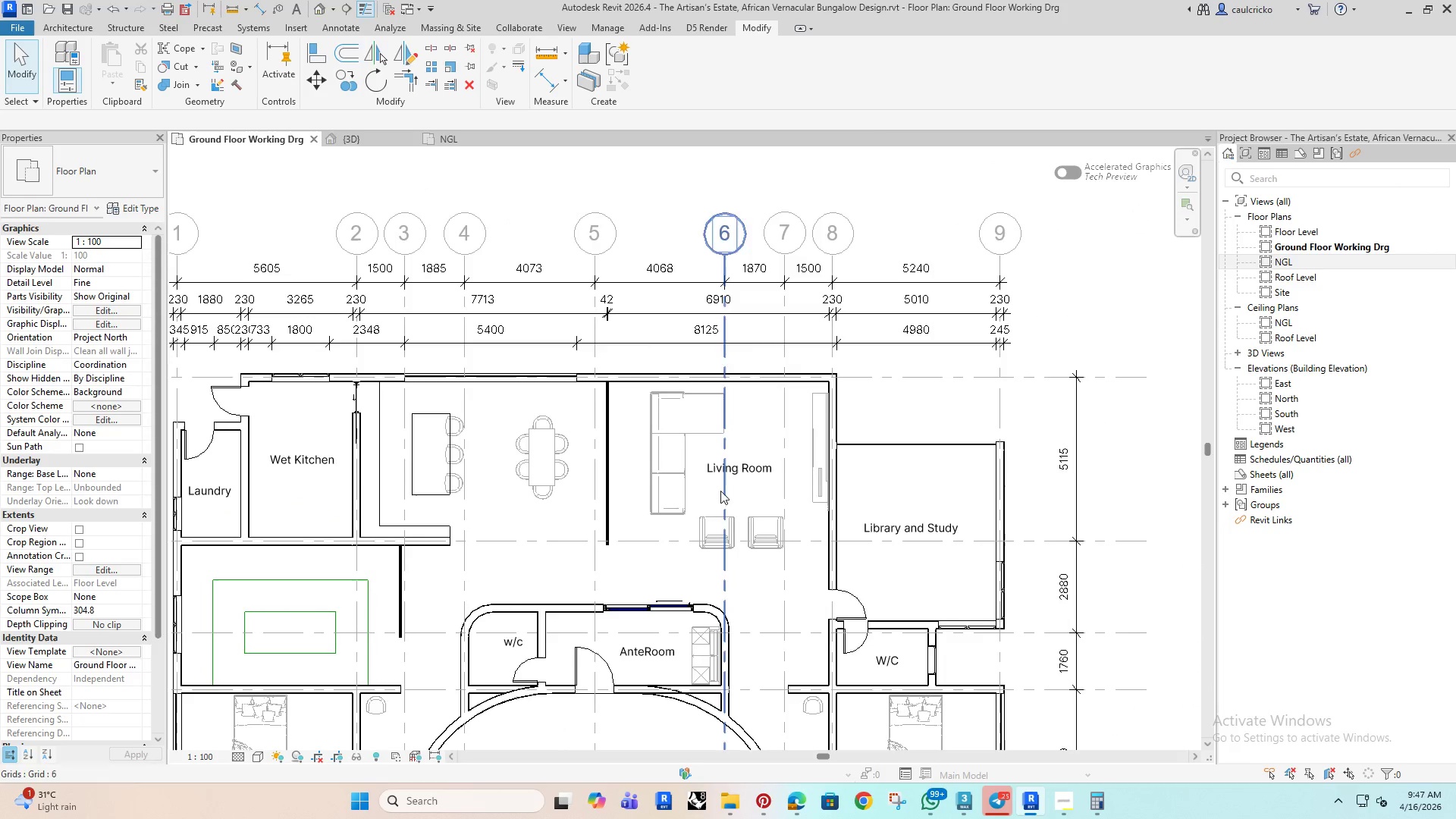 
mouse_move([671, 475])
 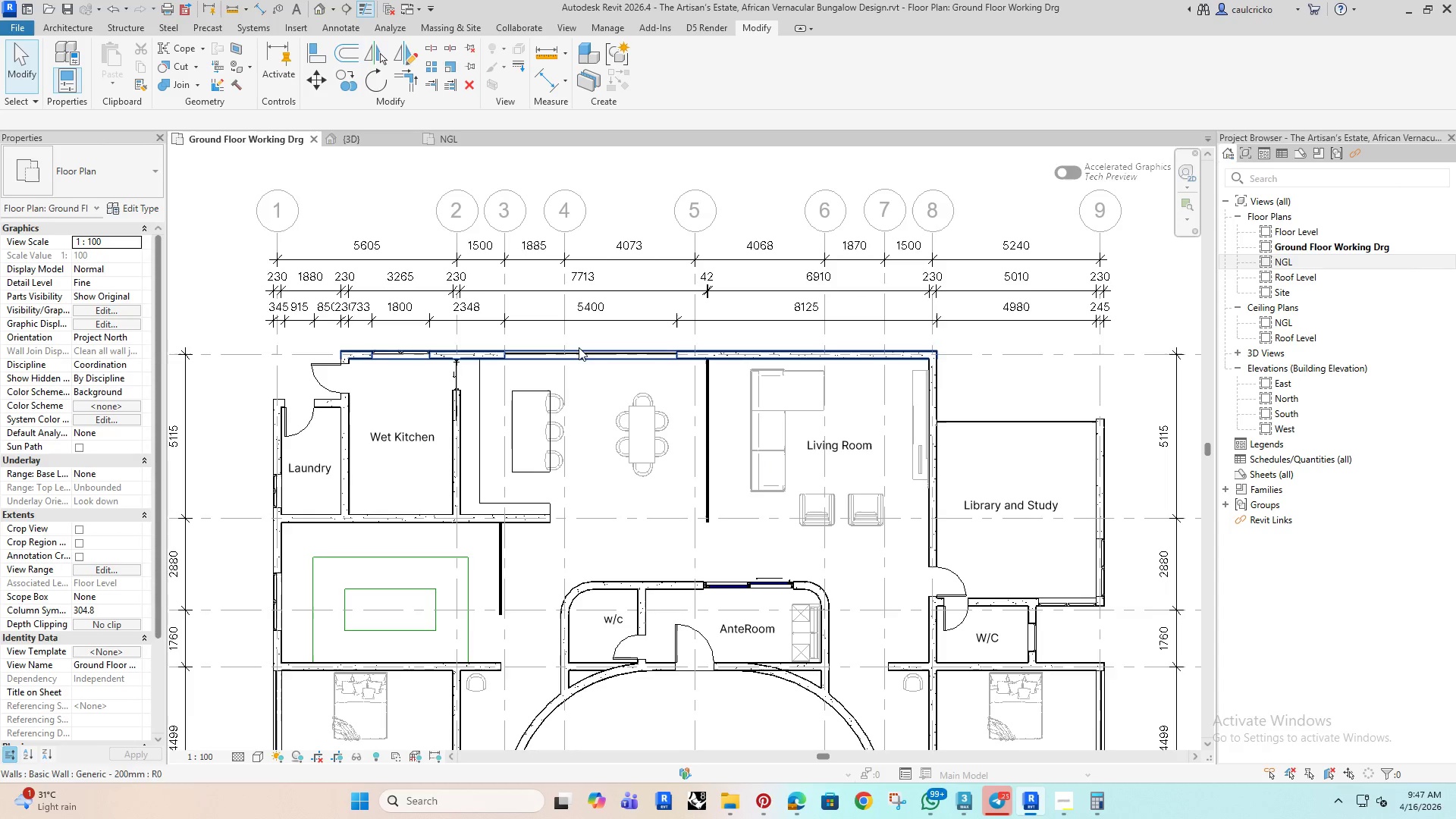 
left_click([595, 354])
 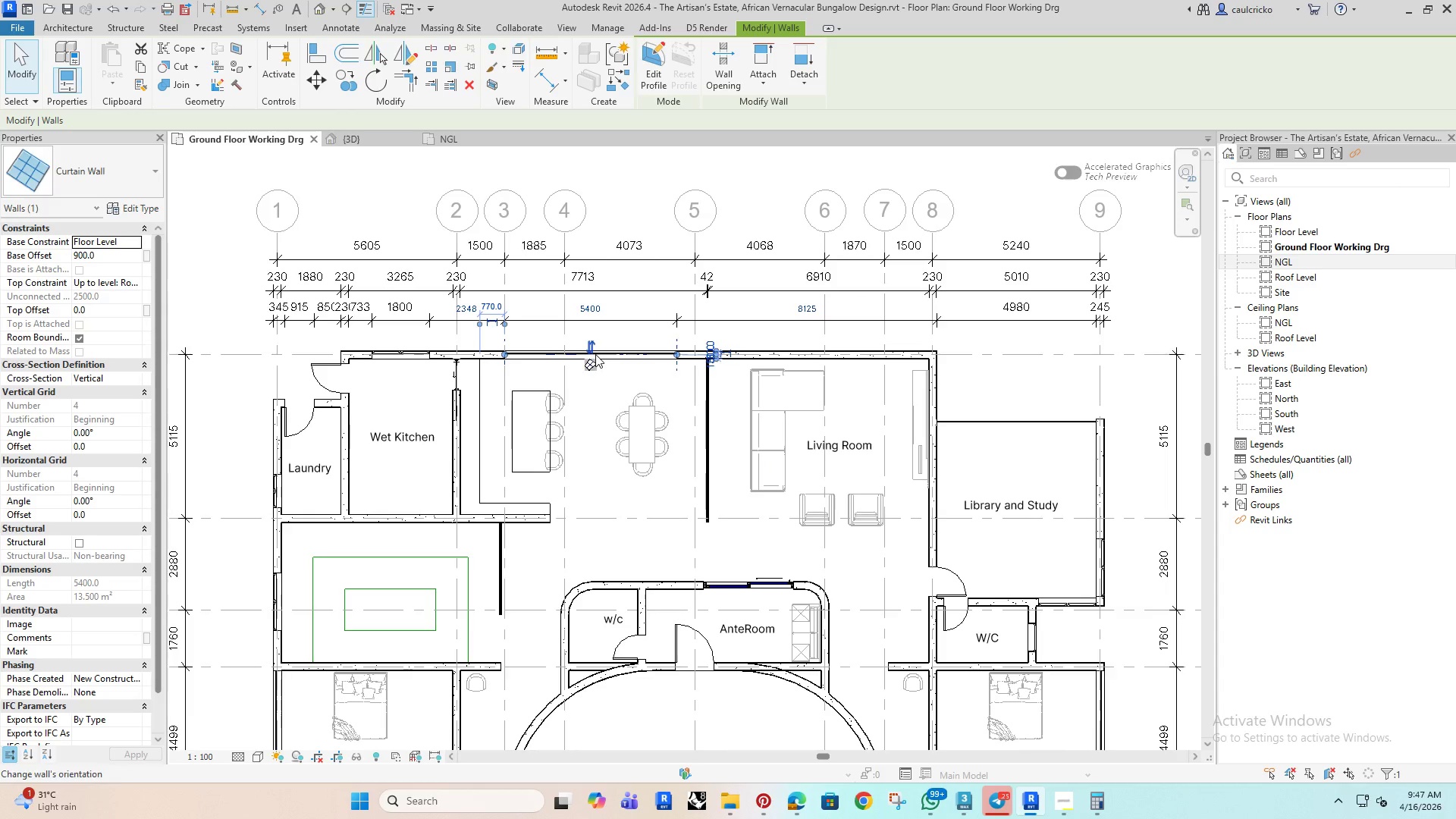 
key(C)
 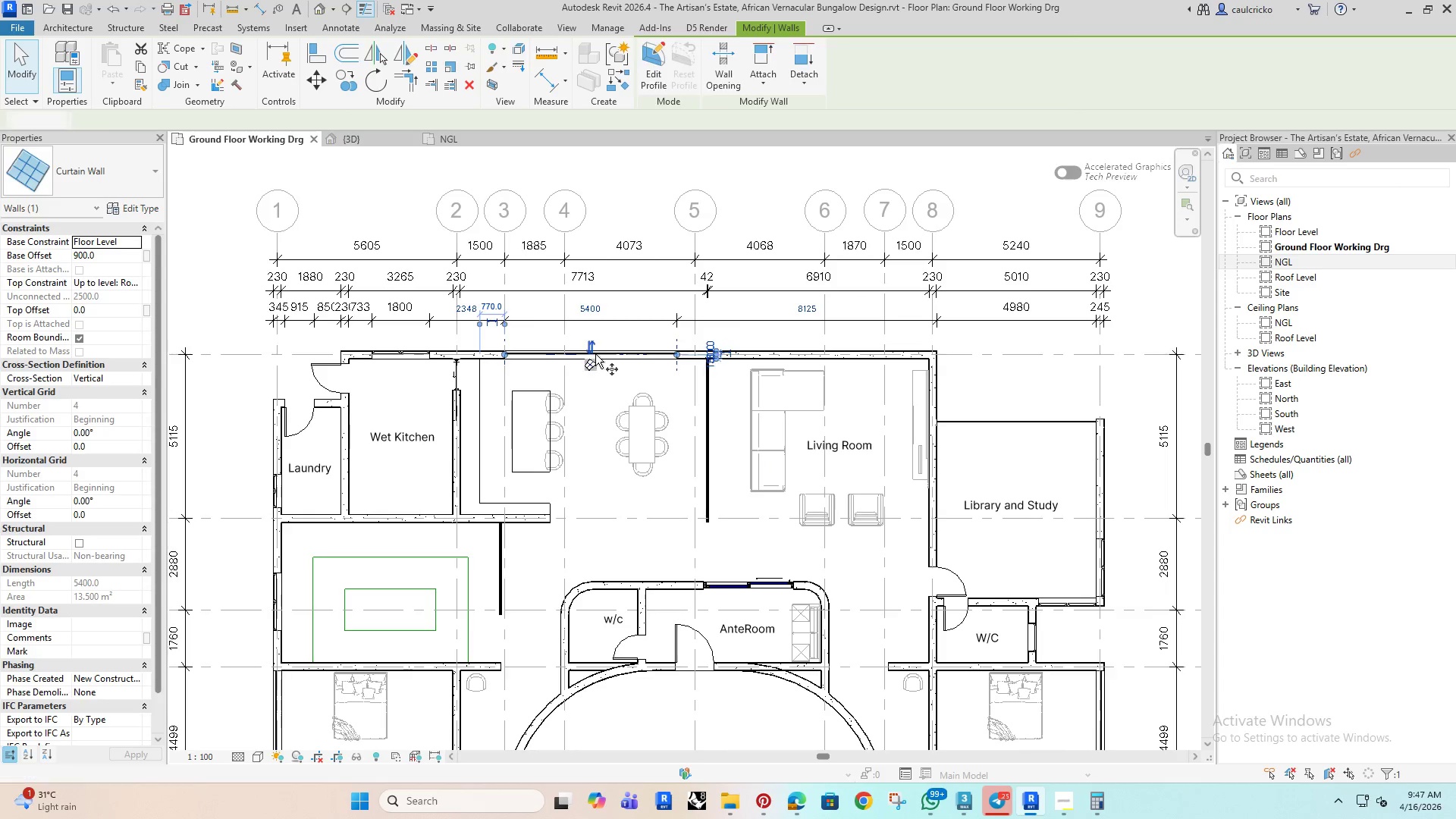 
scroll: coordinate [596, 354], scroll_direction: up, amount: 2.0
 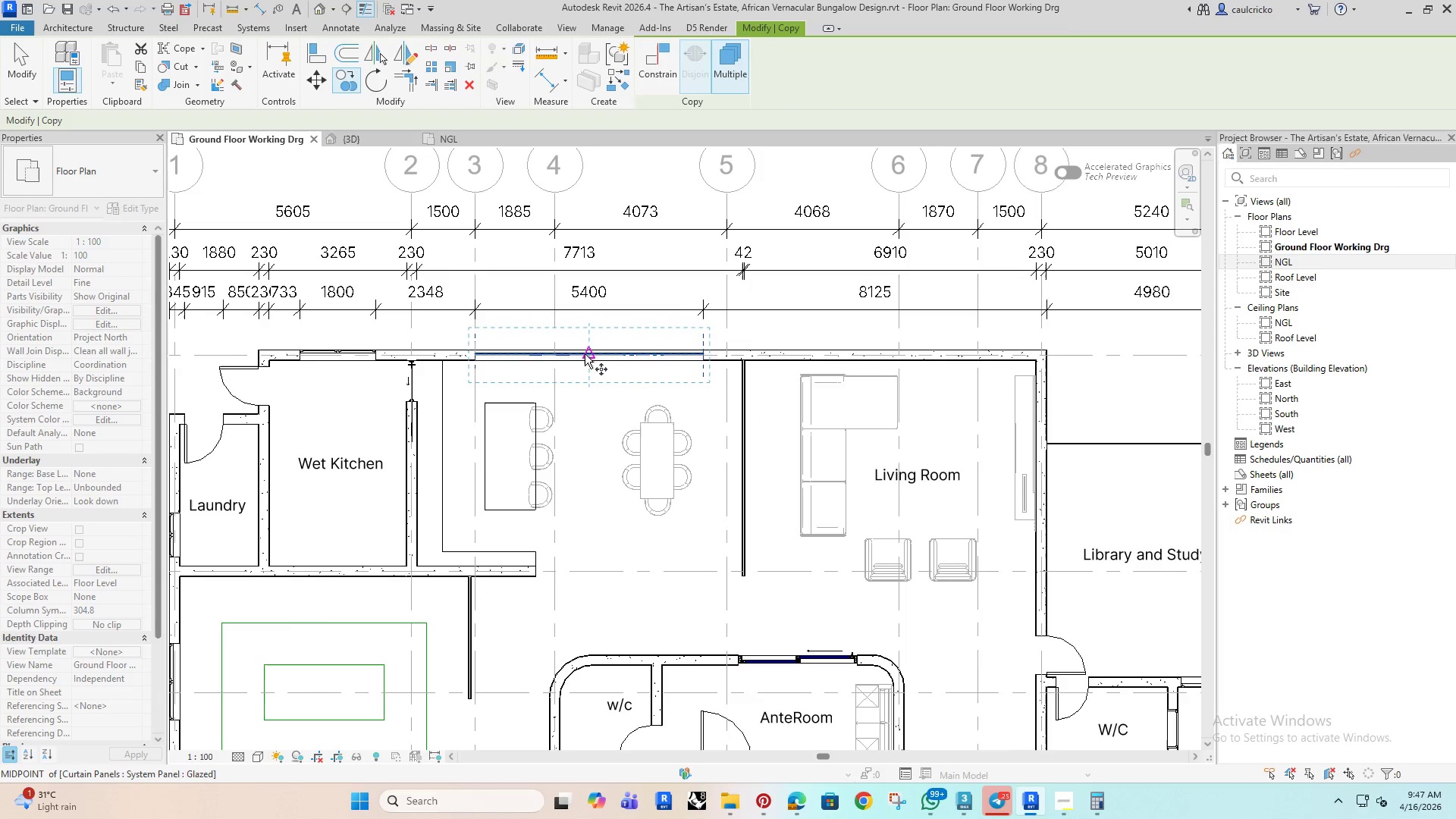 
left_click([585, 353])
 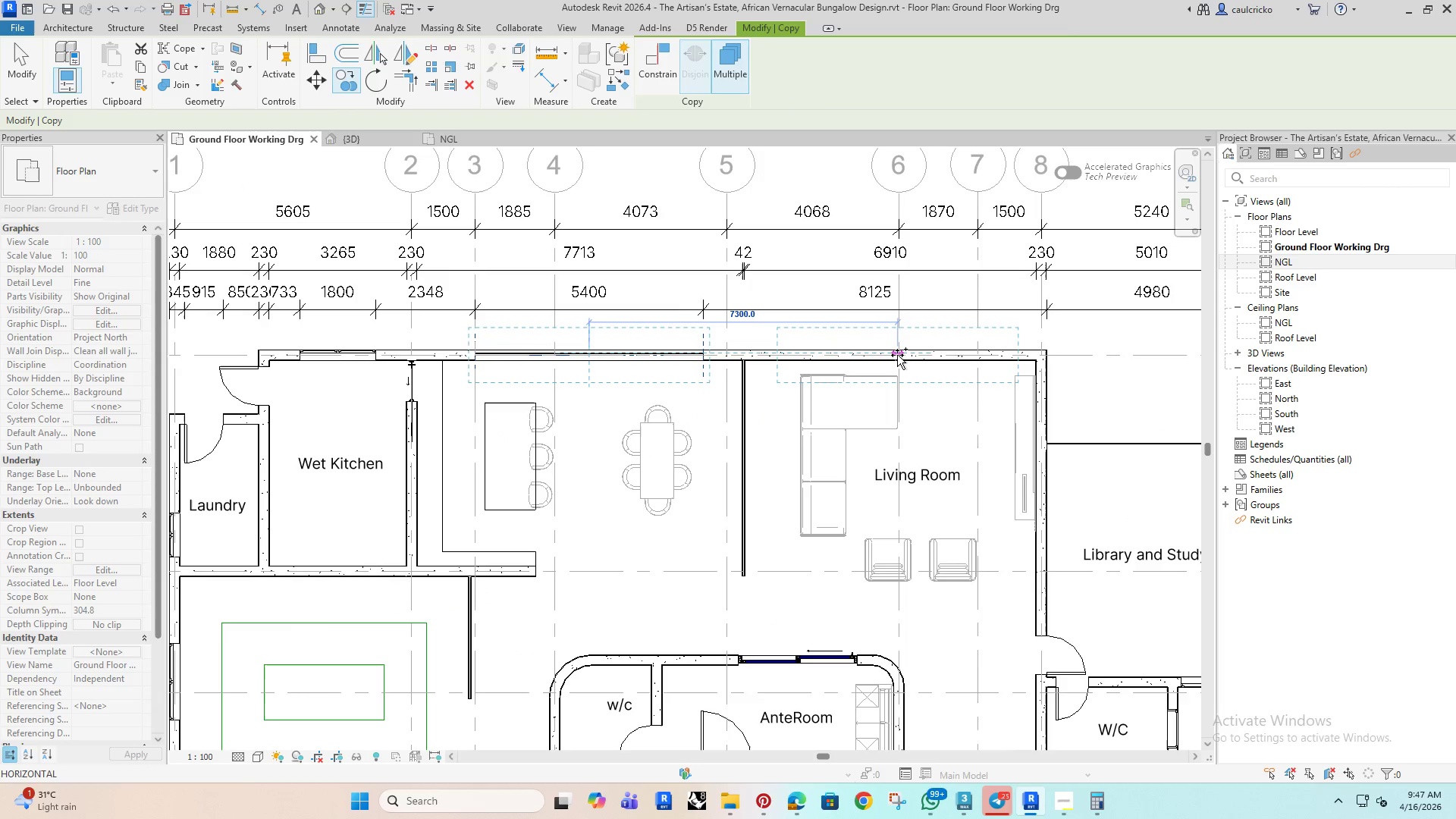 
left_click([897, 355])
 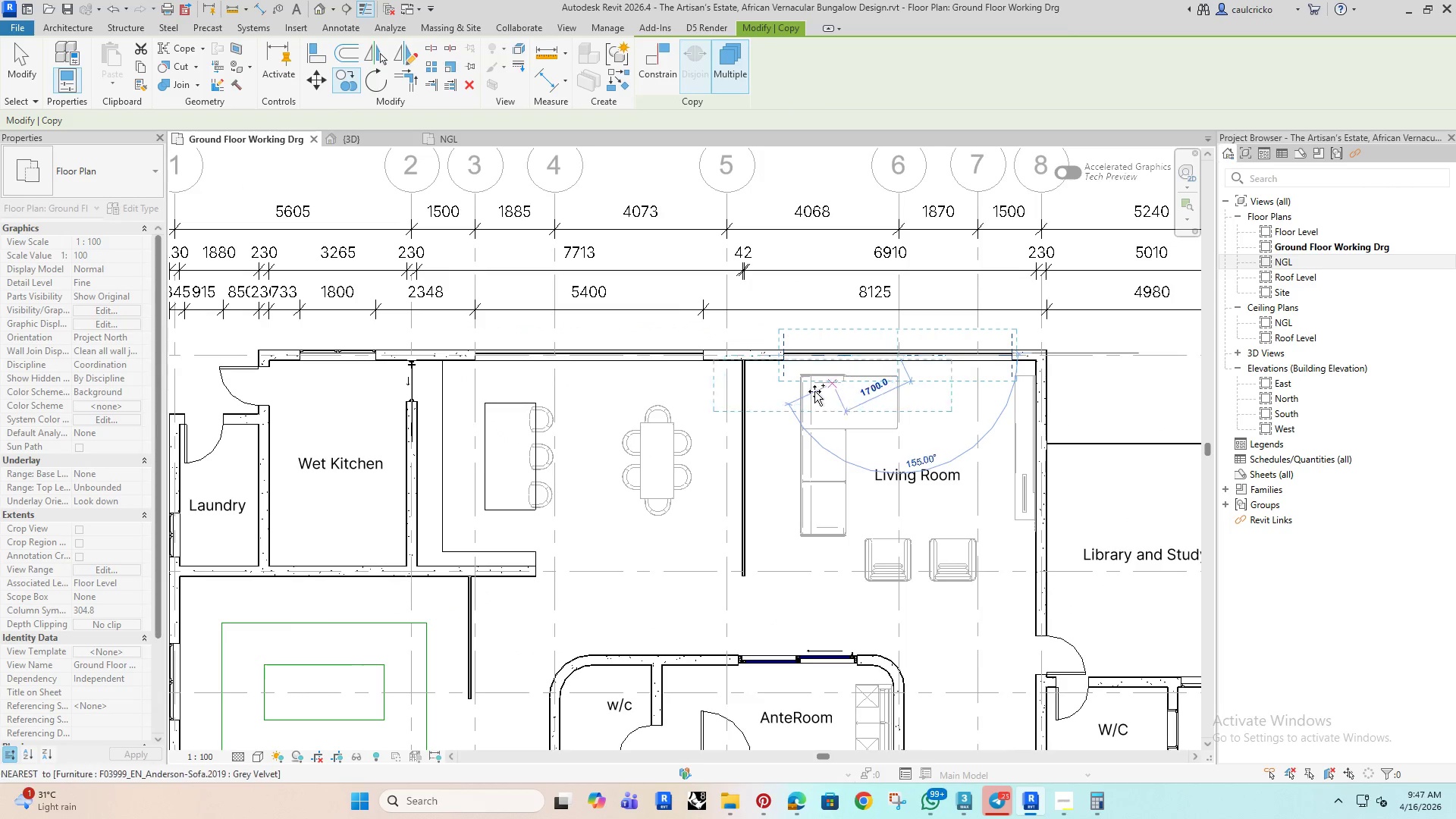 
key(Escape)
 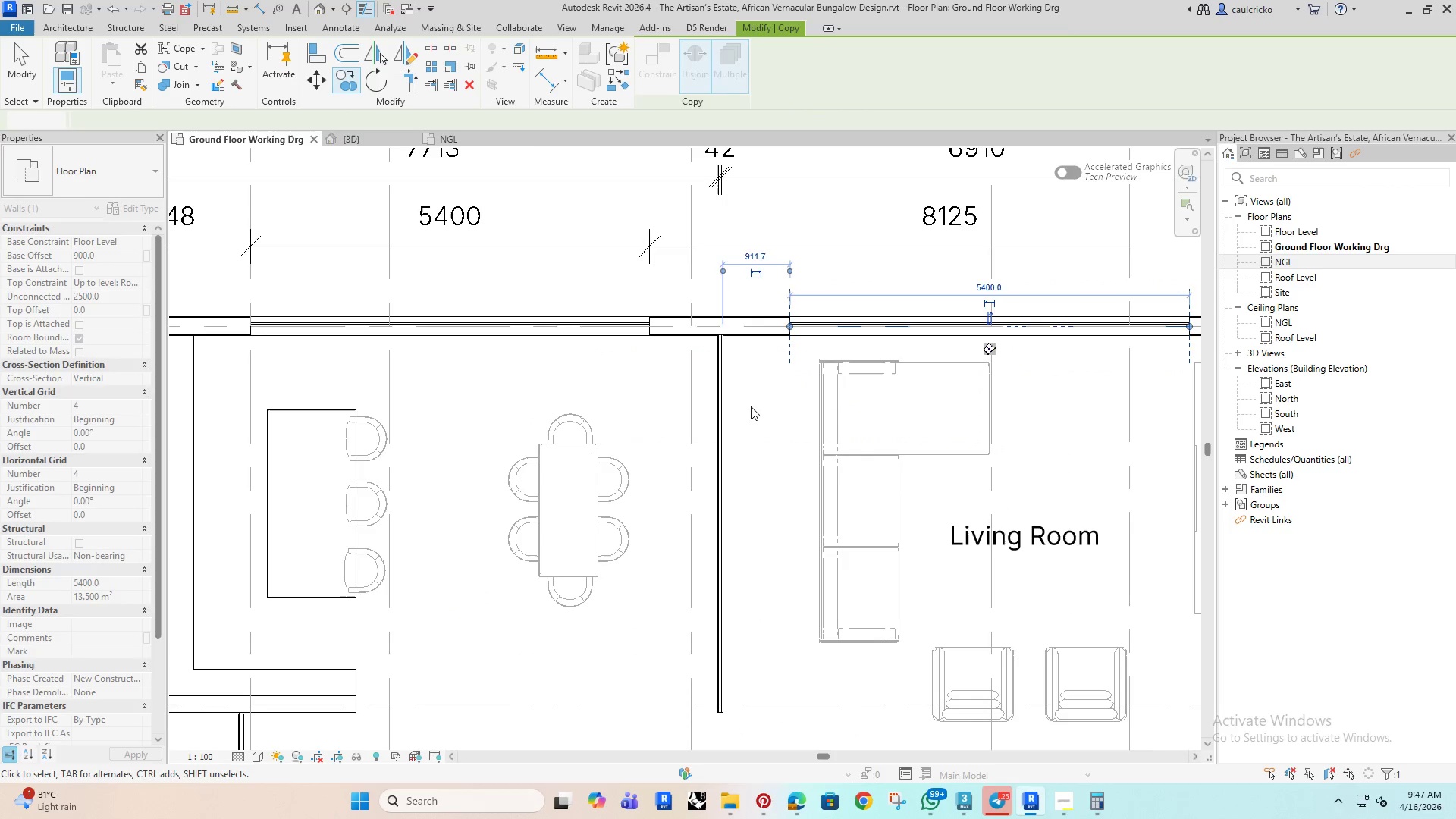 
key(Escape)
 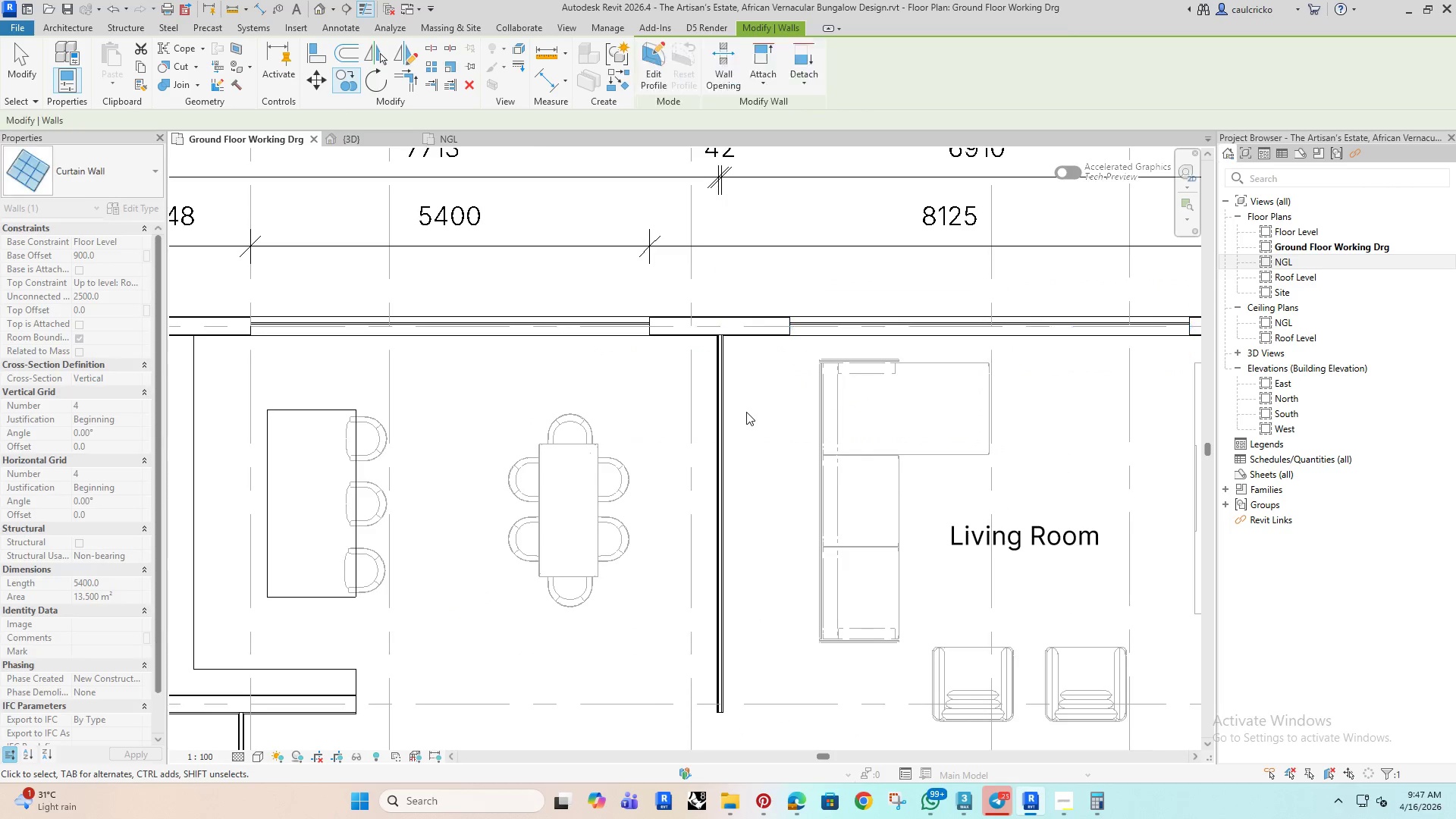 
scroll: coordinate [774, 394], scroll_direction: up, amount: 4.0
 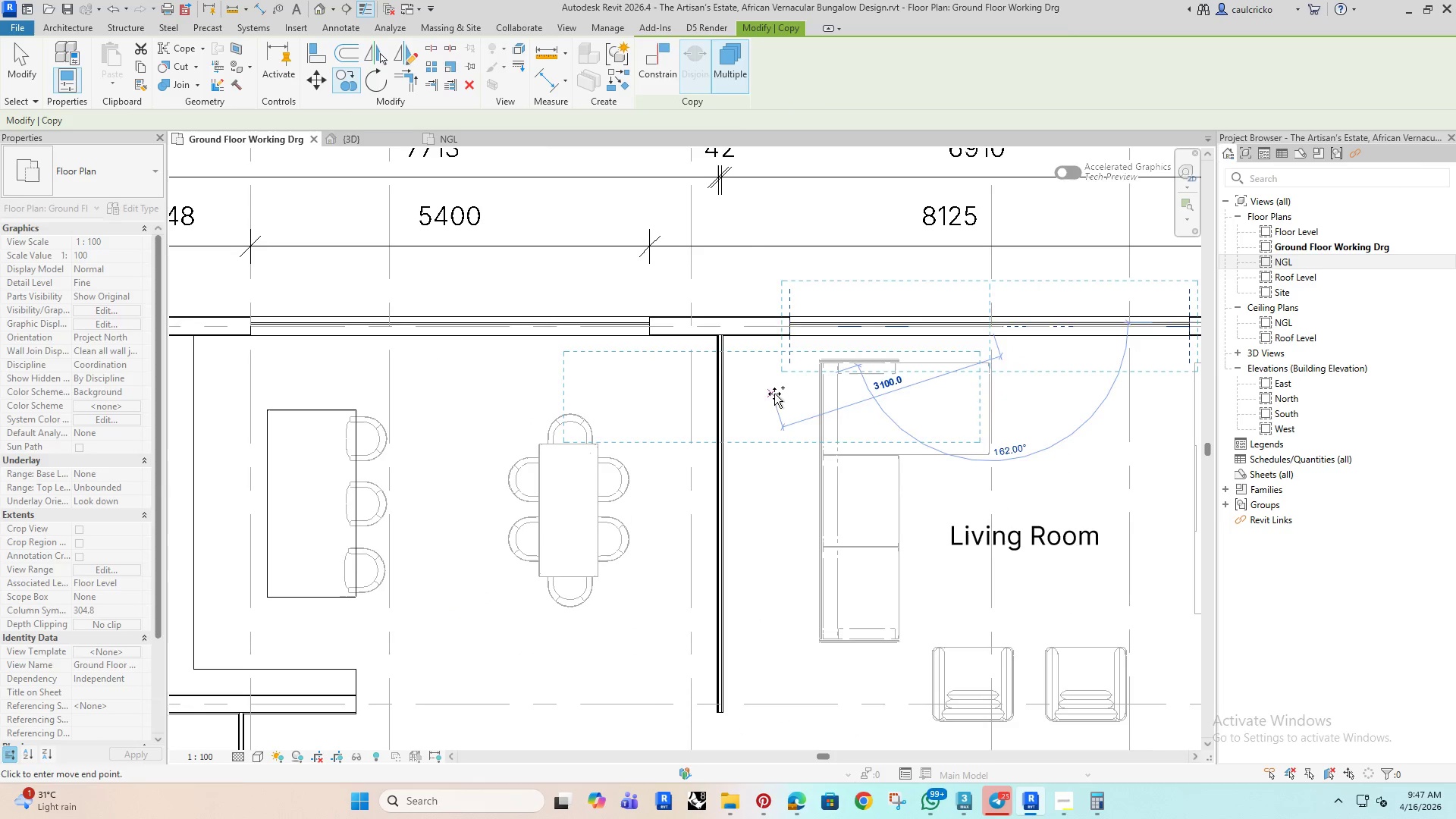 
key(Escape)
 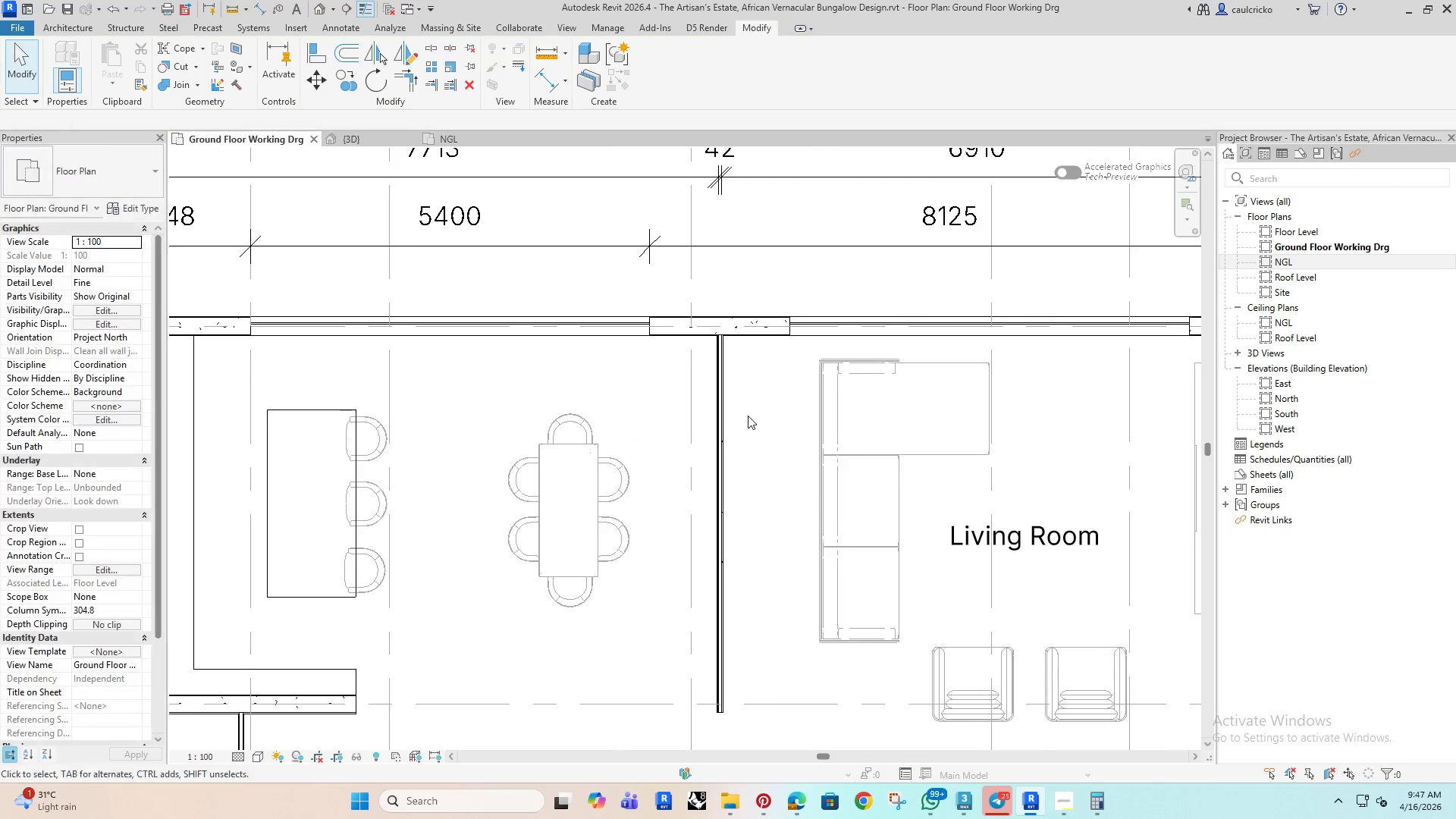 
scroll: coordinate [748, 416], scroll_direction: down, amount: 3.0
 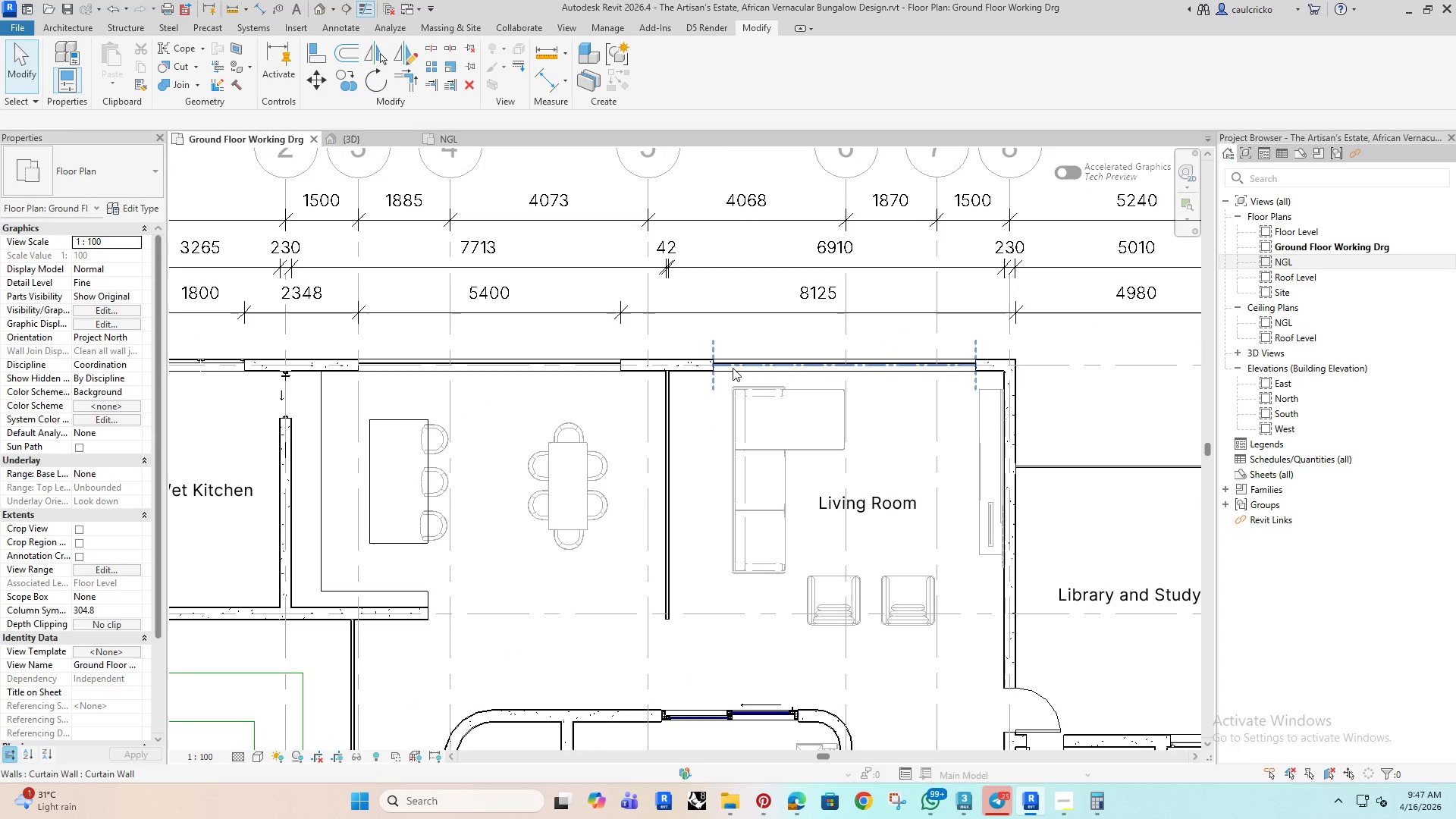 
left_click([733, 368])
 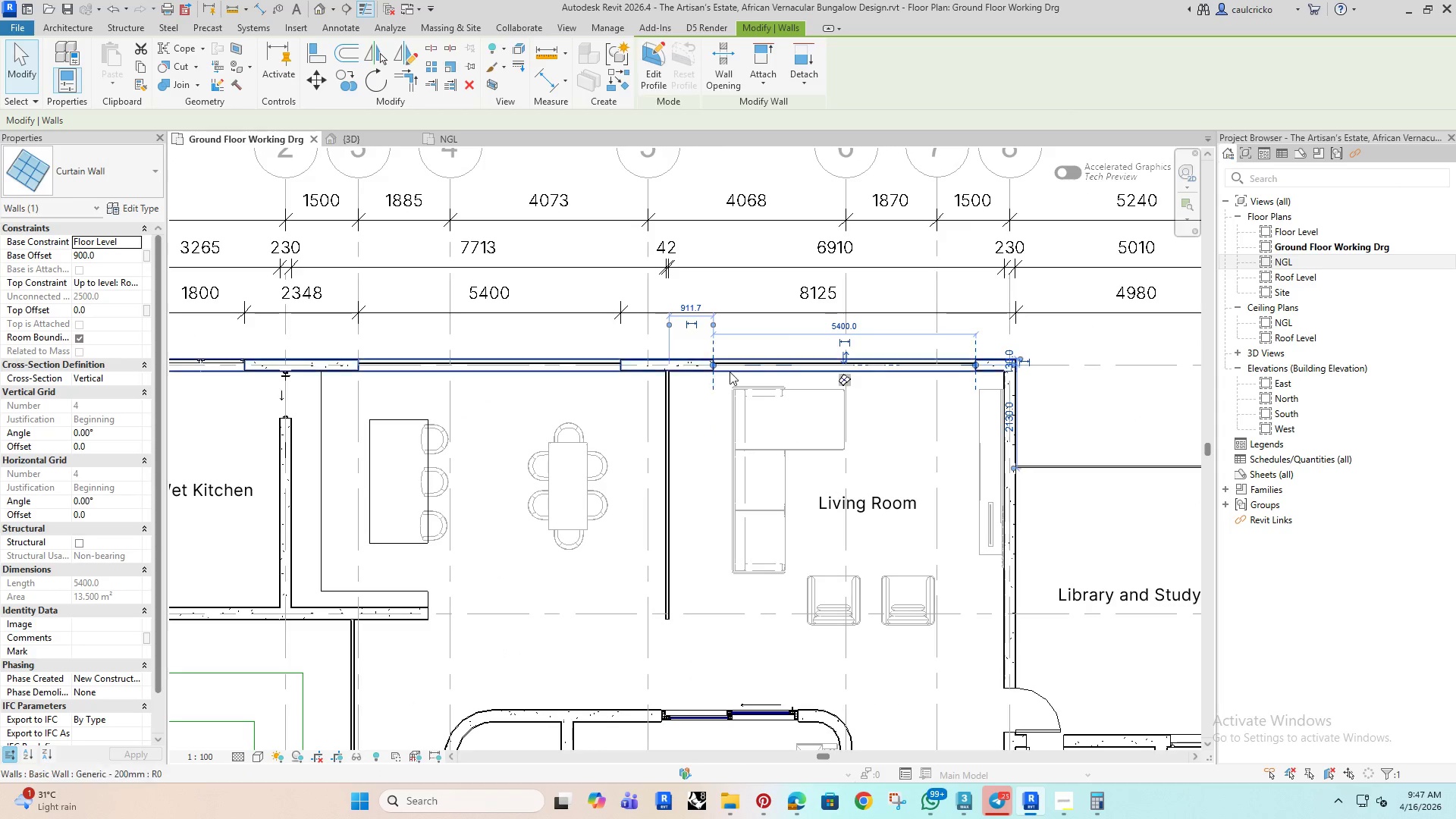 
key(ArrowLeft)
 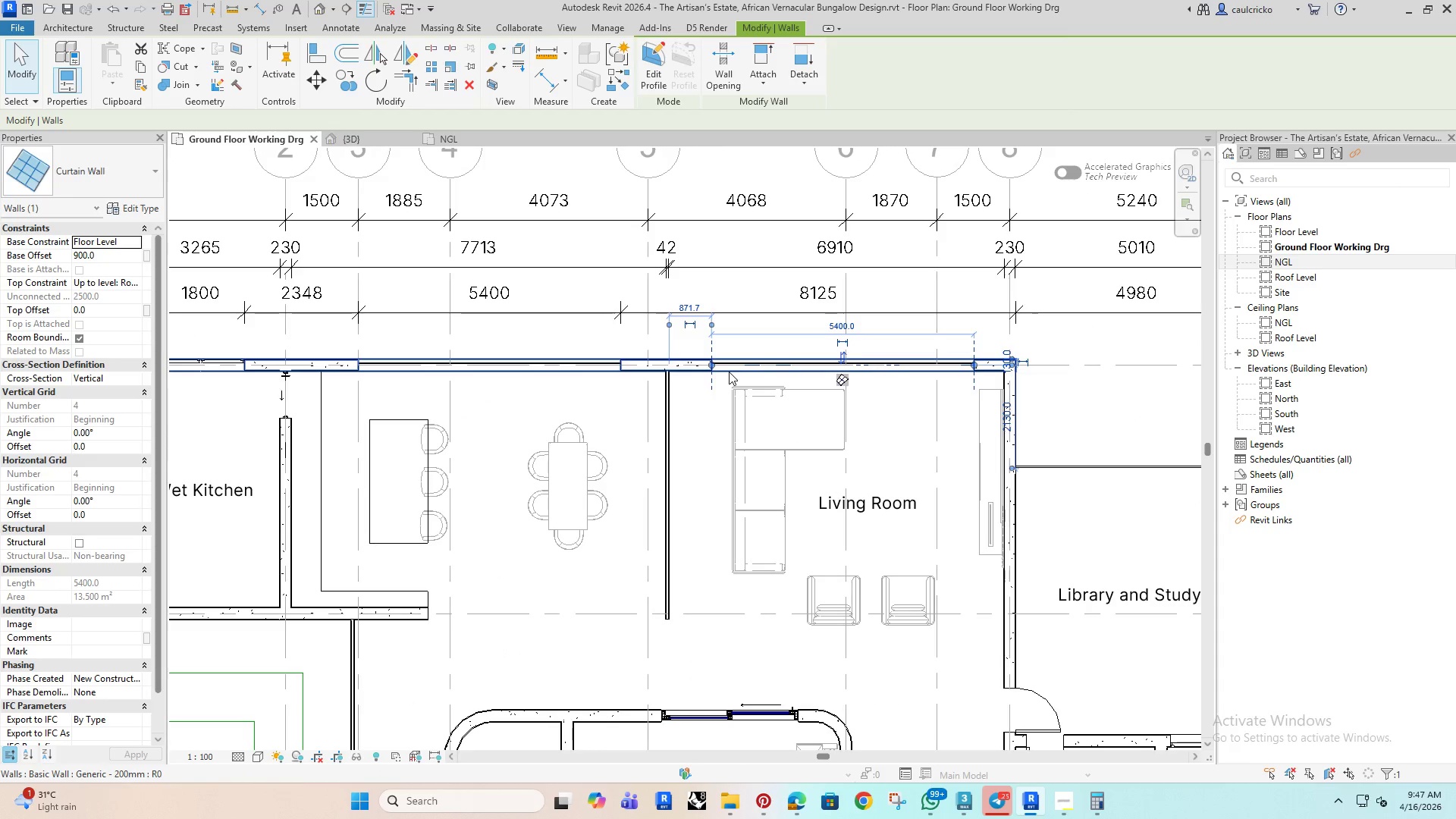 
key(ArrowLeft)
 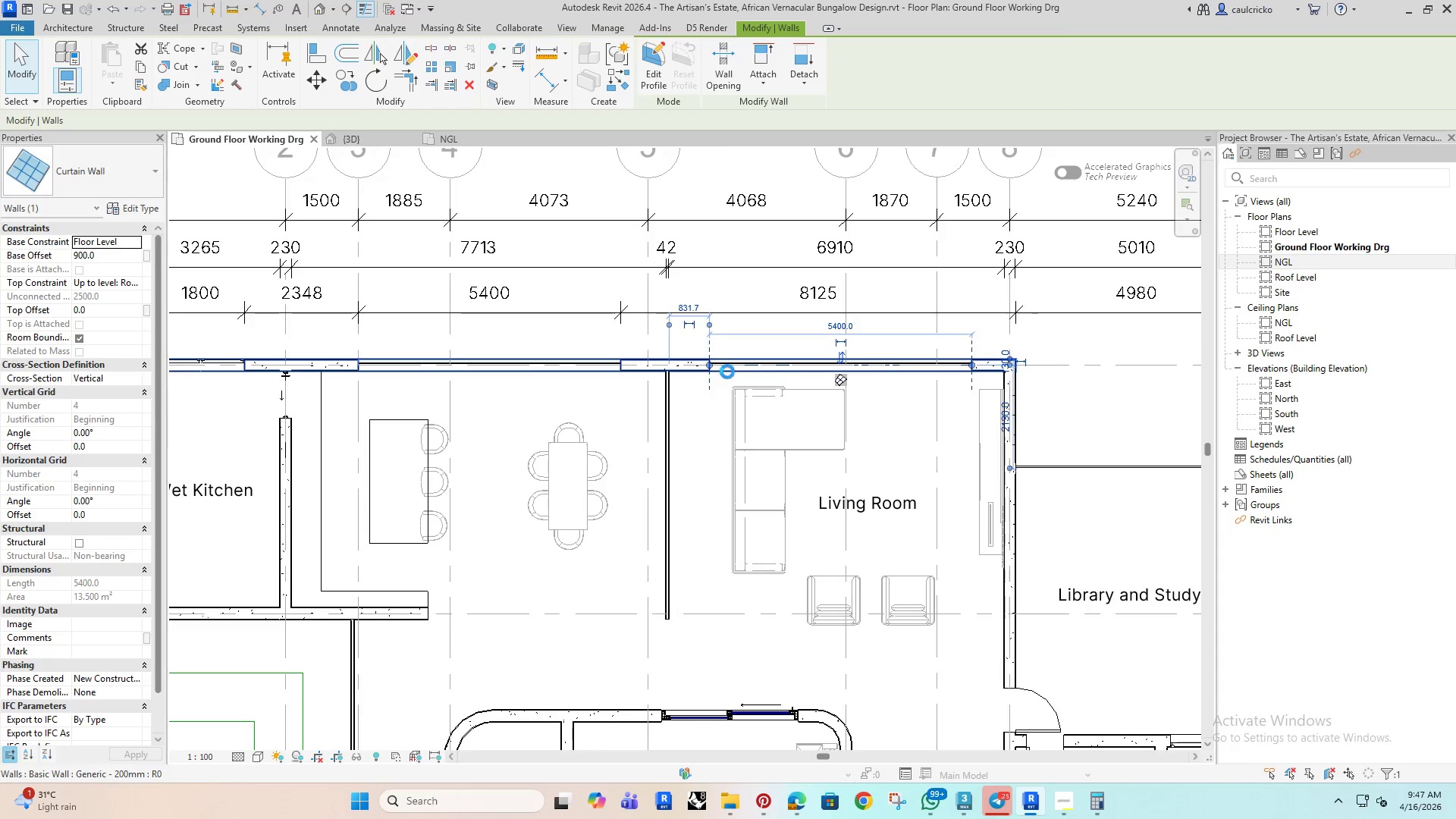 
key(ArrowLeft)
 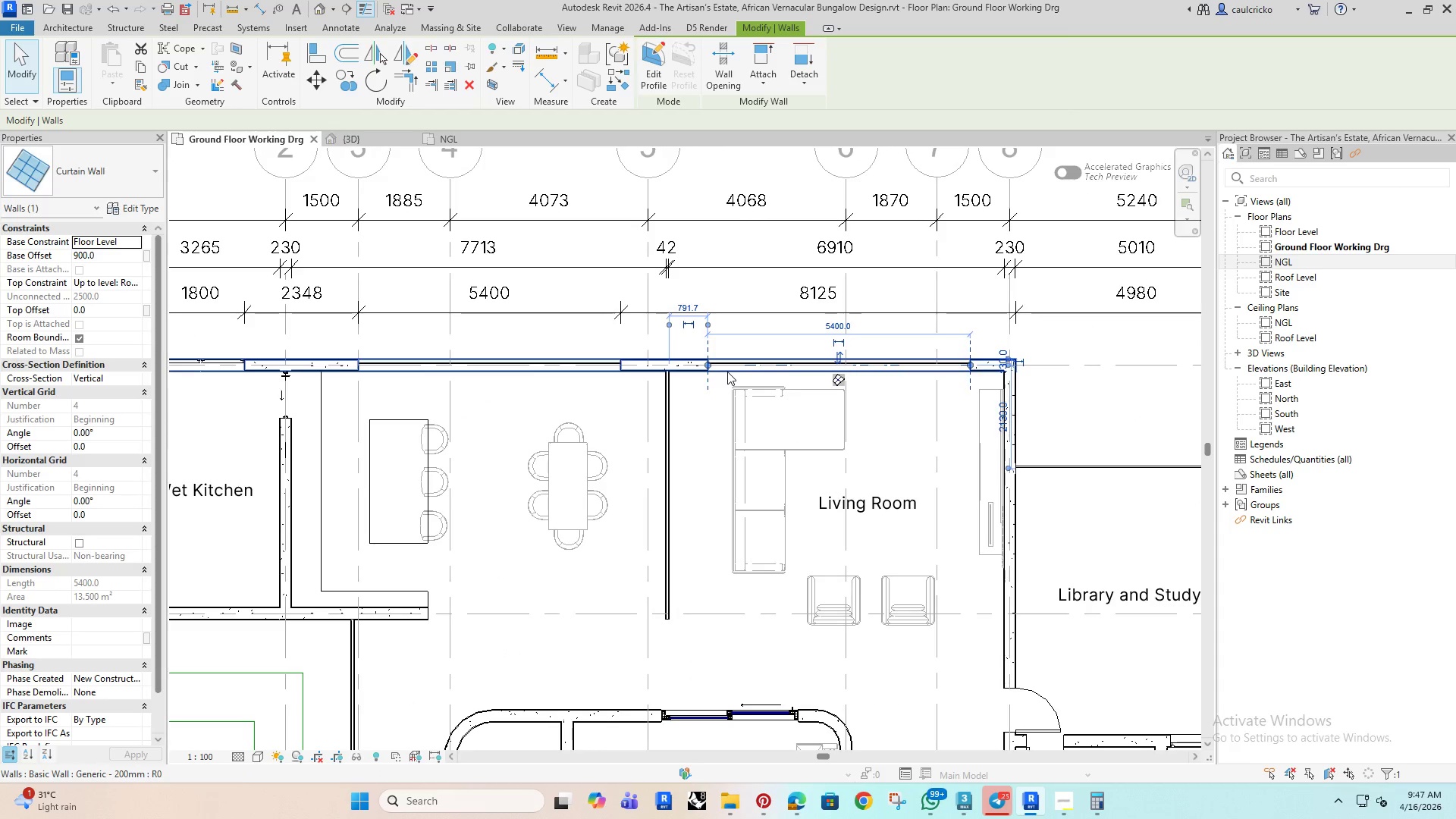 
key(ArrowLeft)
 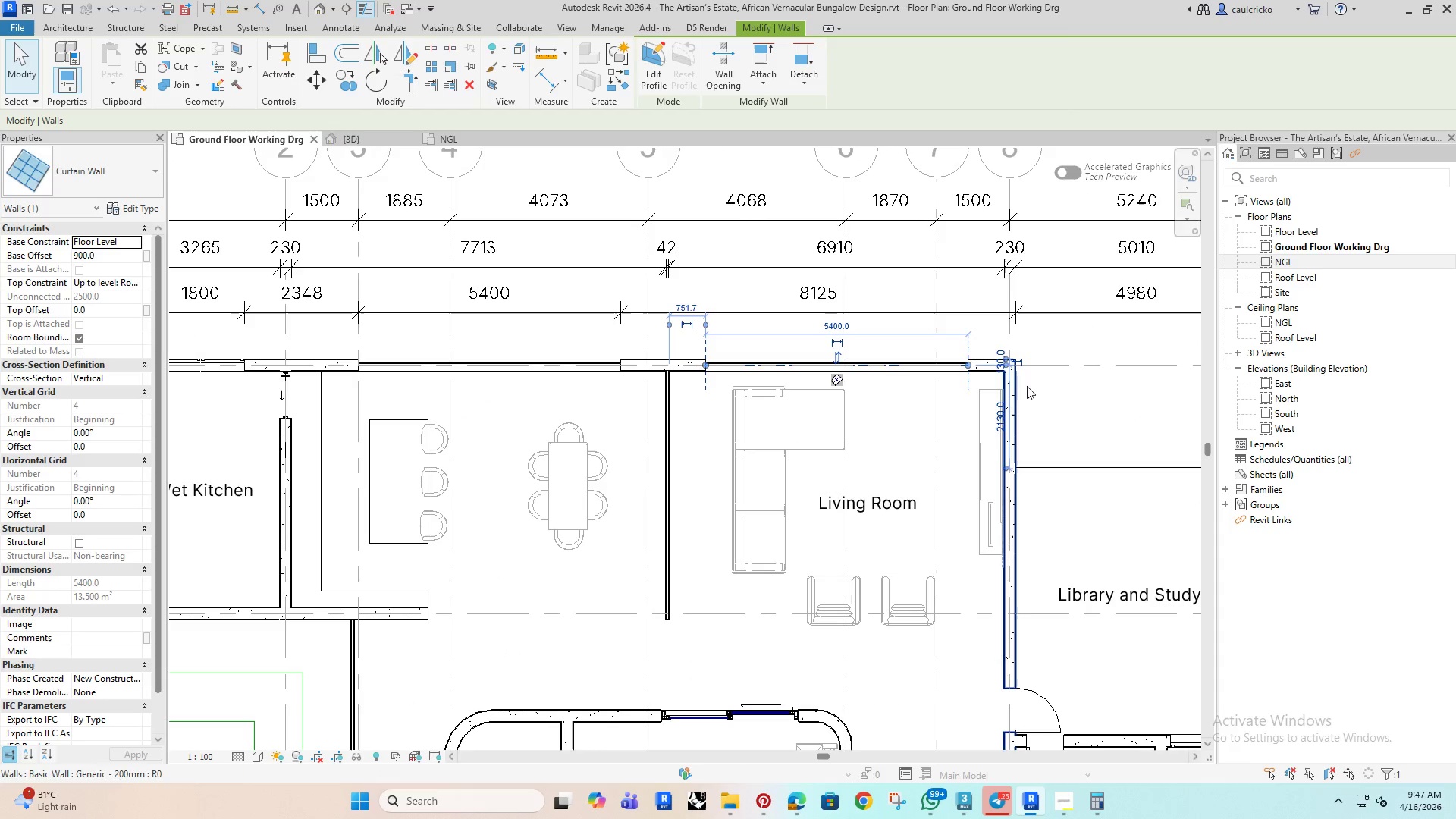 
left_click_drag(start_coordinate=[1063, 407], to_coordinate=[706, 204])
 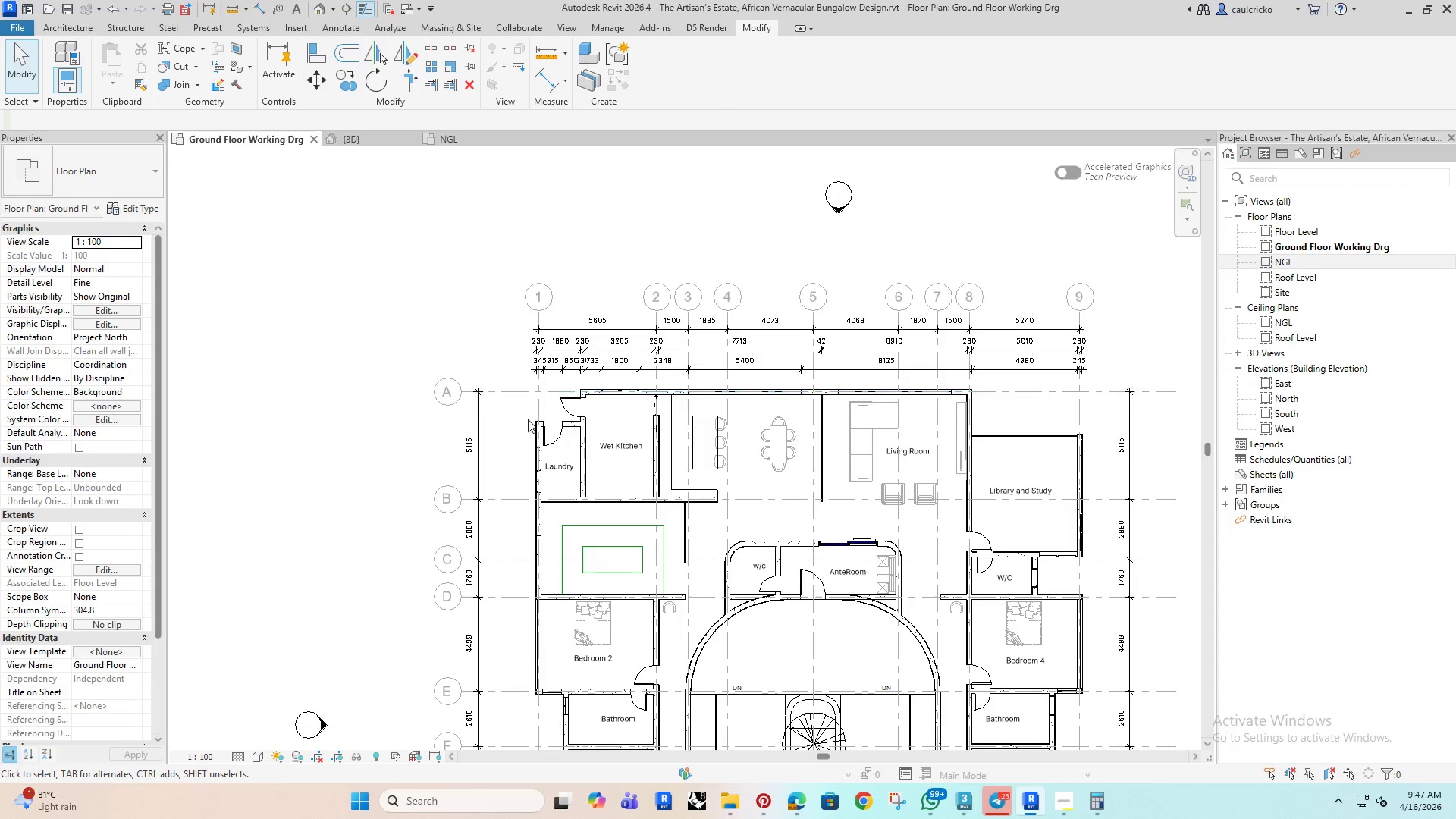 
scroll: coordinate [937, 413], scroll_direction: down, amount: 6.0
 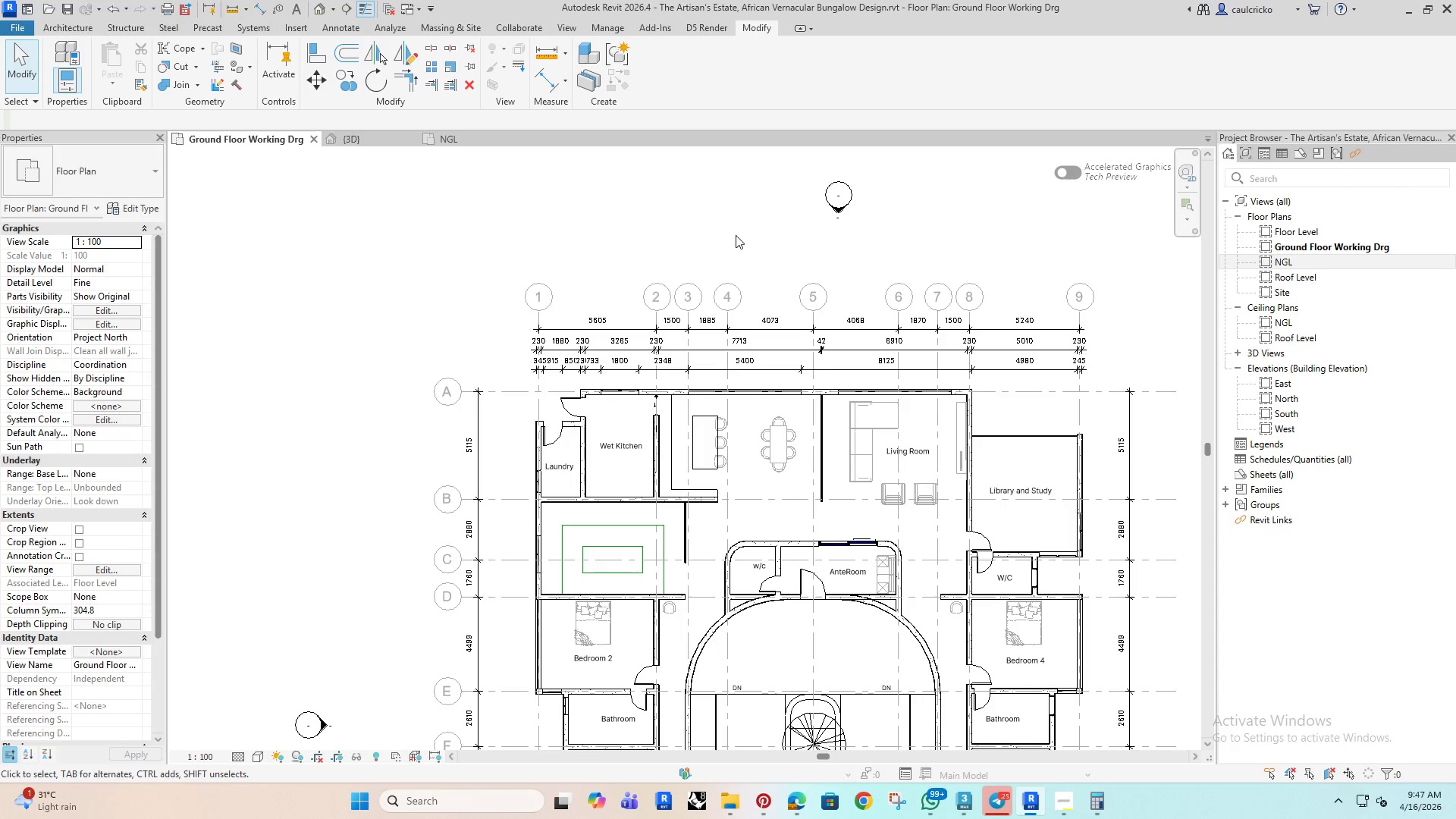 
left_click([706, 204])
 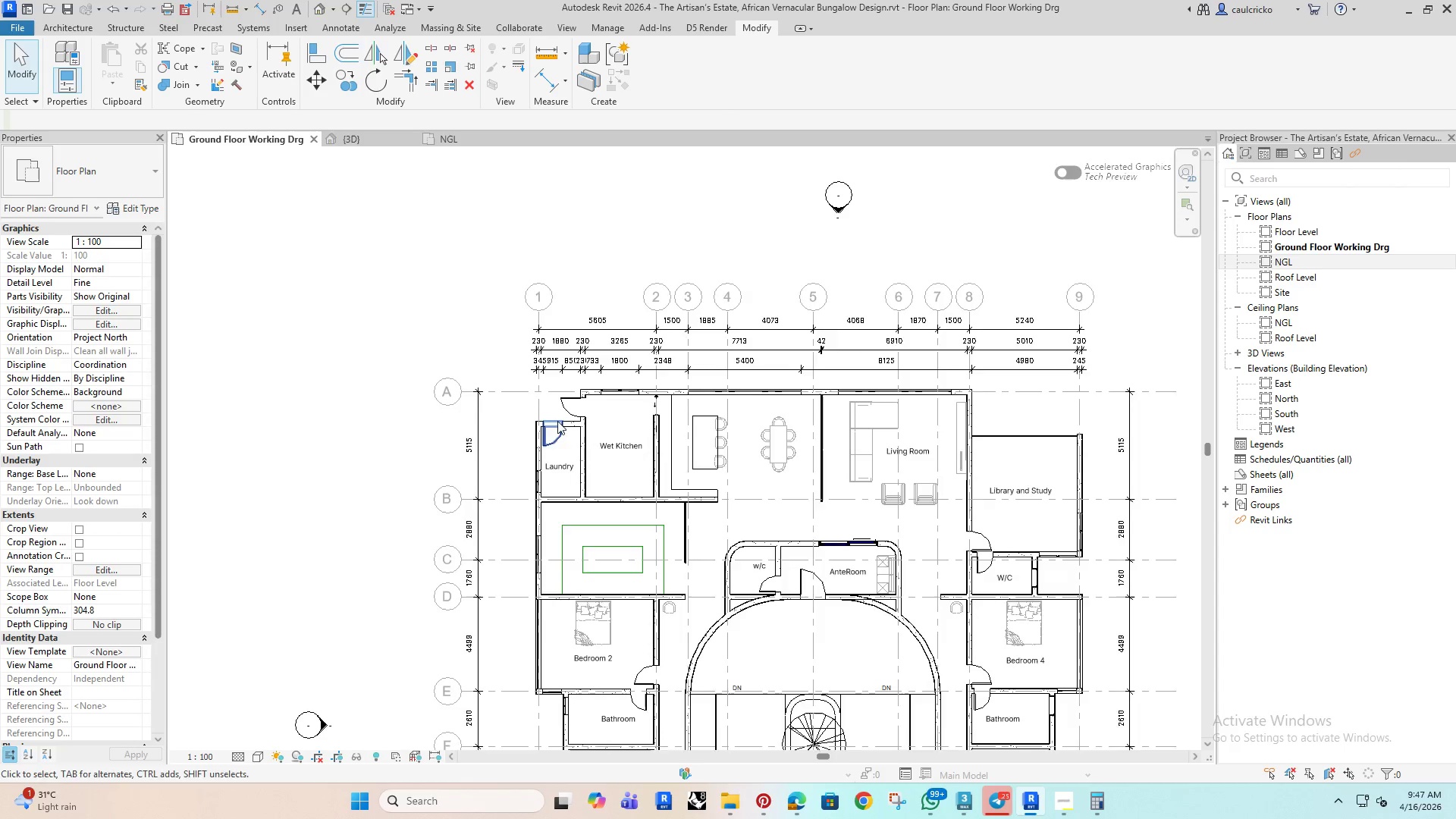 
scroll: coordinate [570, 410], scroll_direction: up, amount: 5.0
 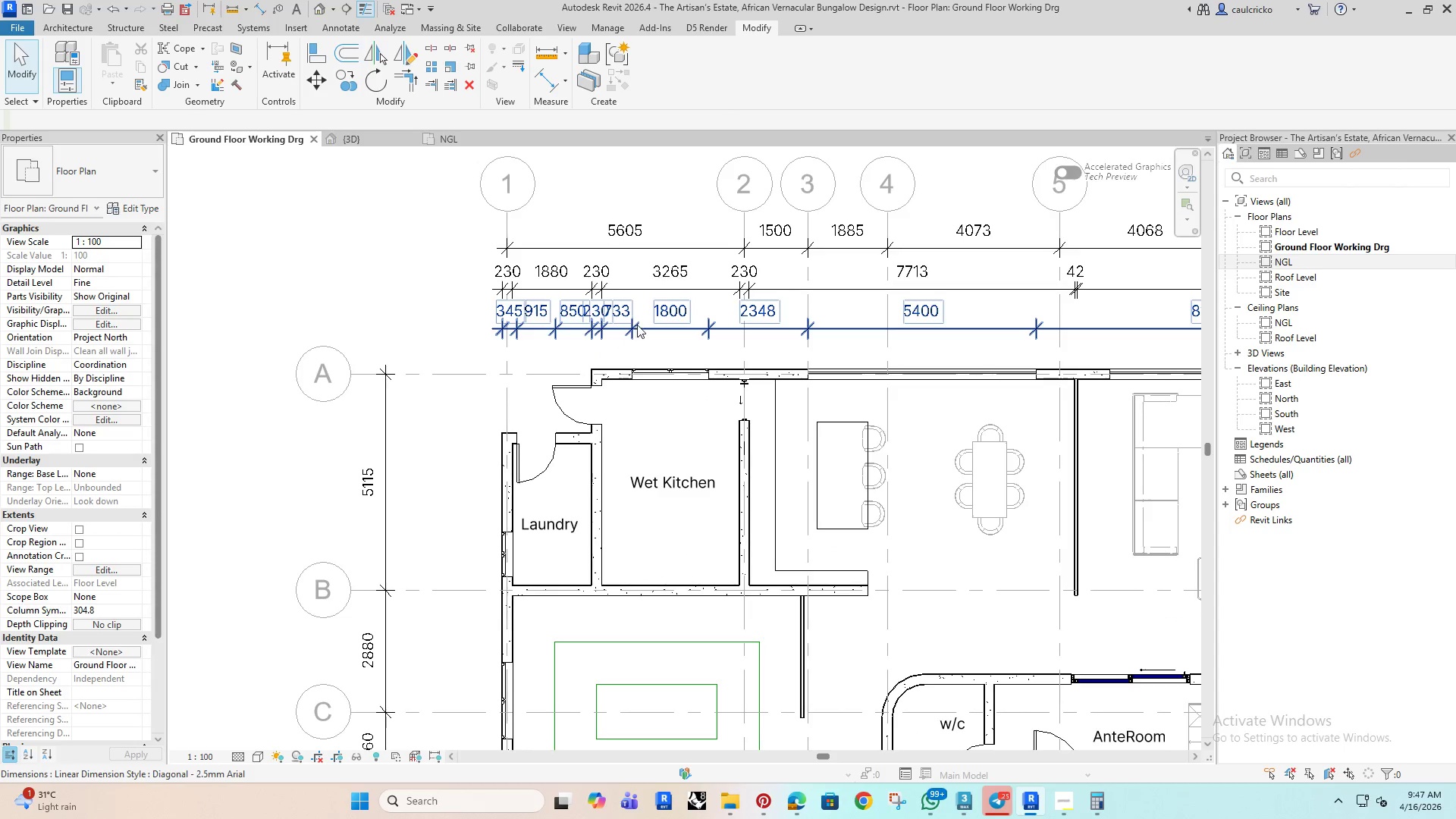 
left_click([639, 325])
 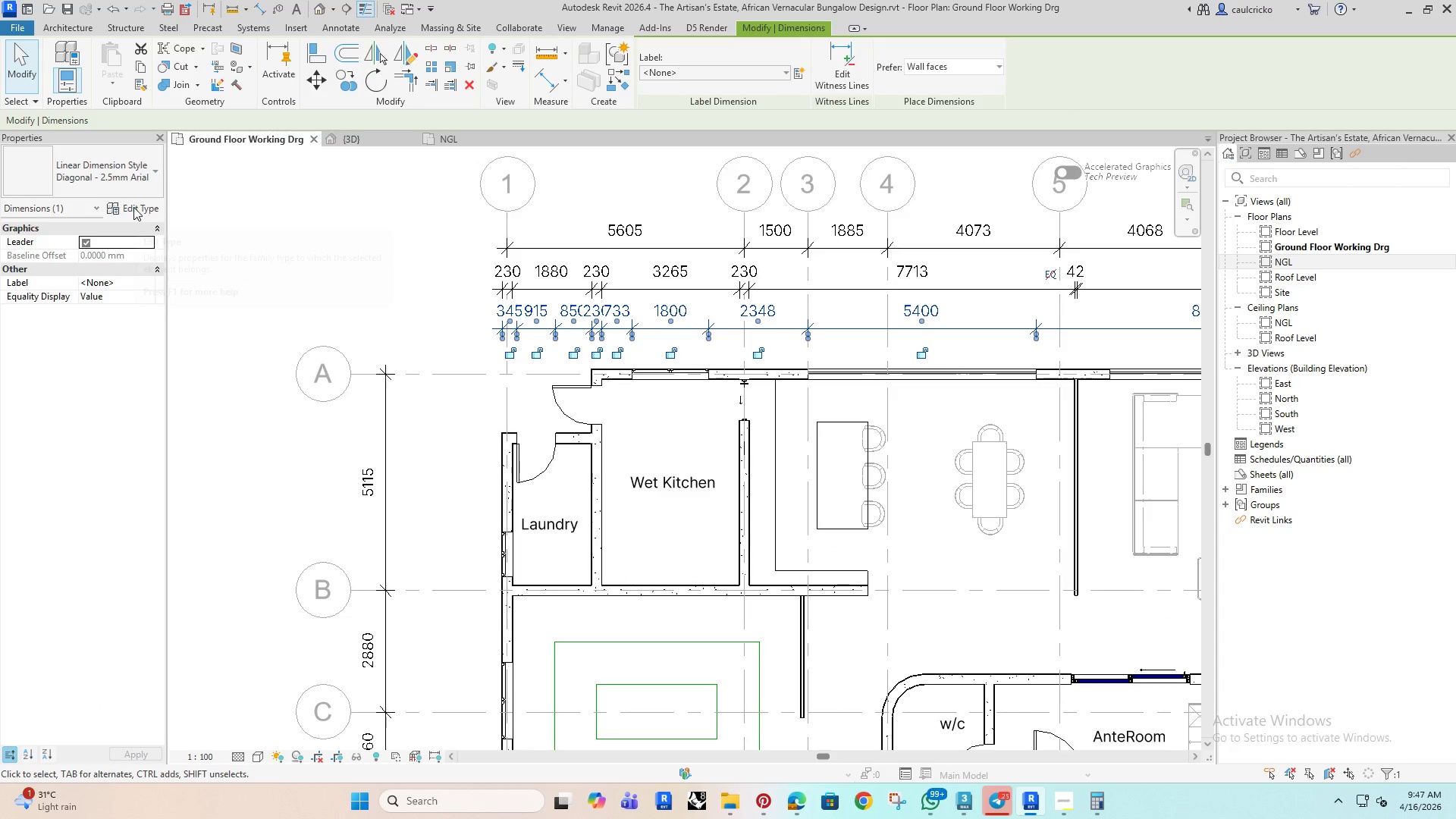 
left_click([125, 162])
 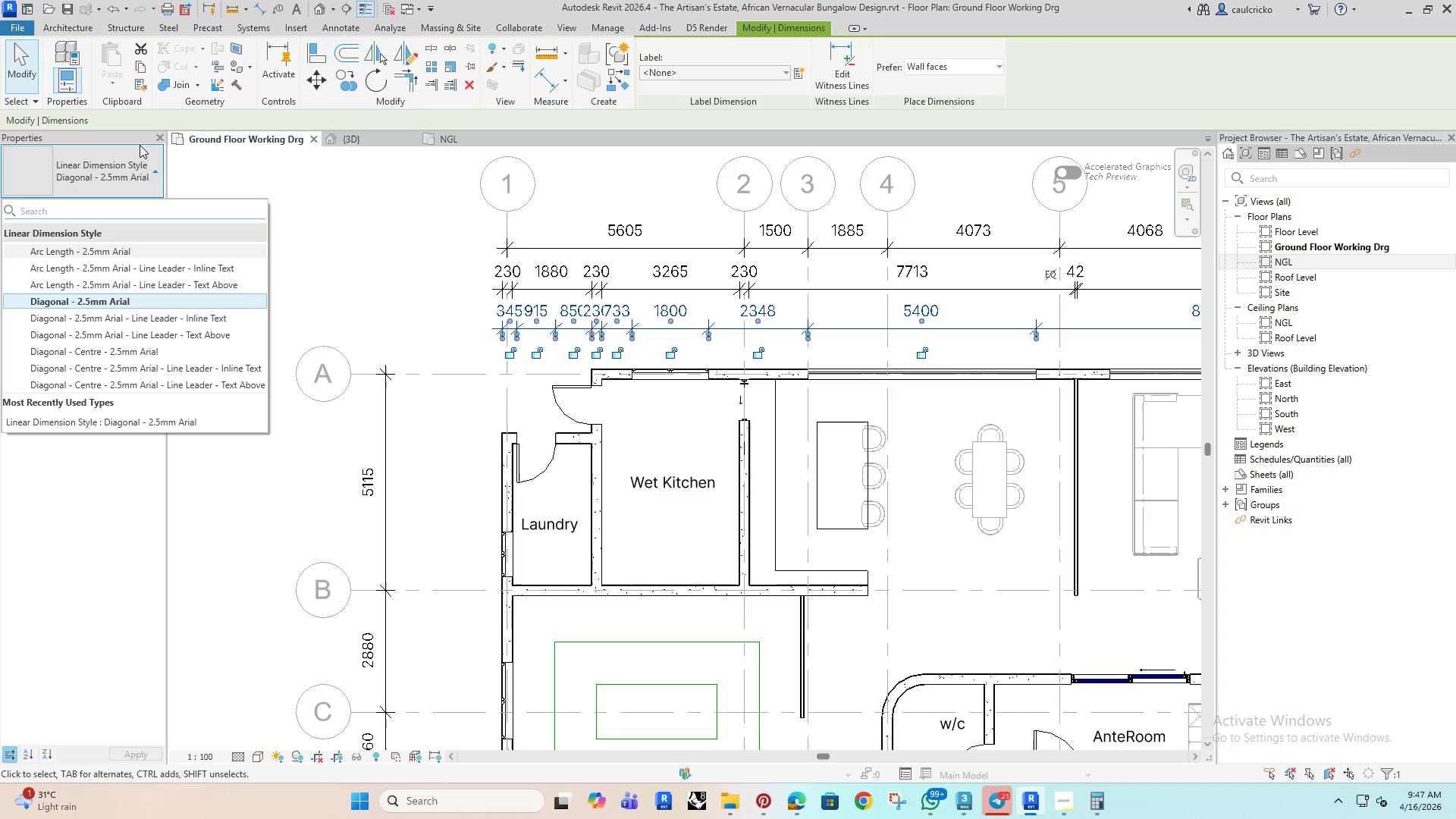 
left_click([125, 155])
 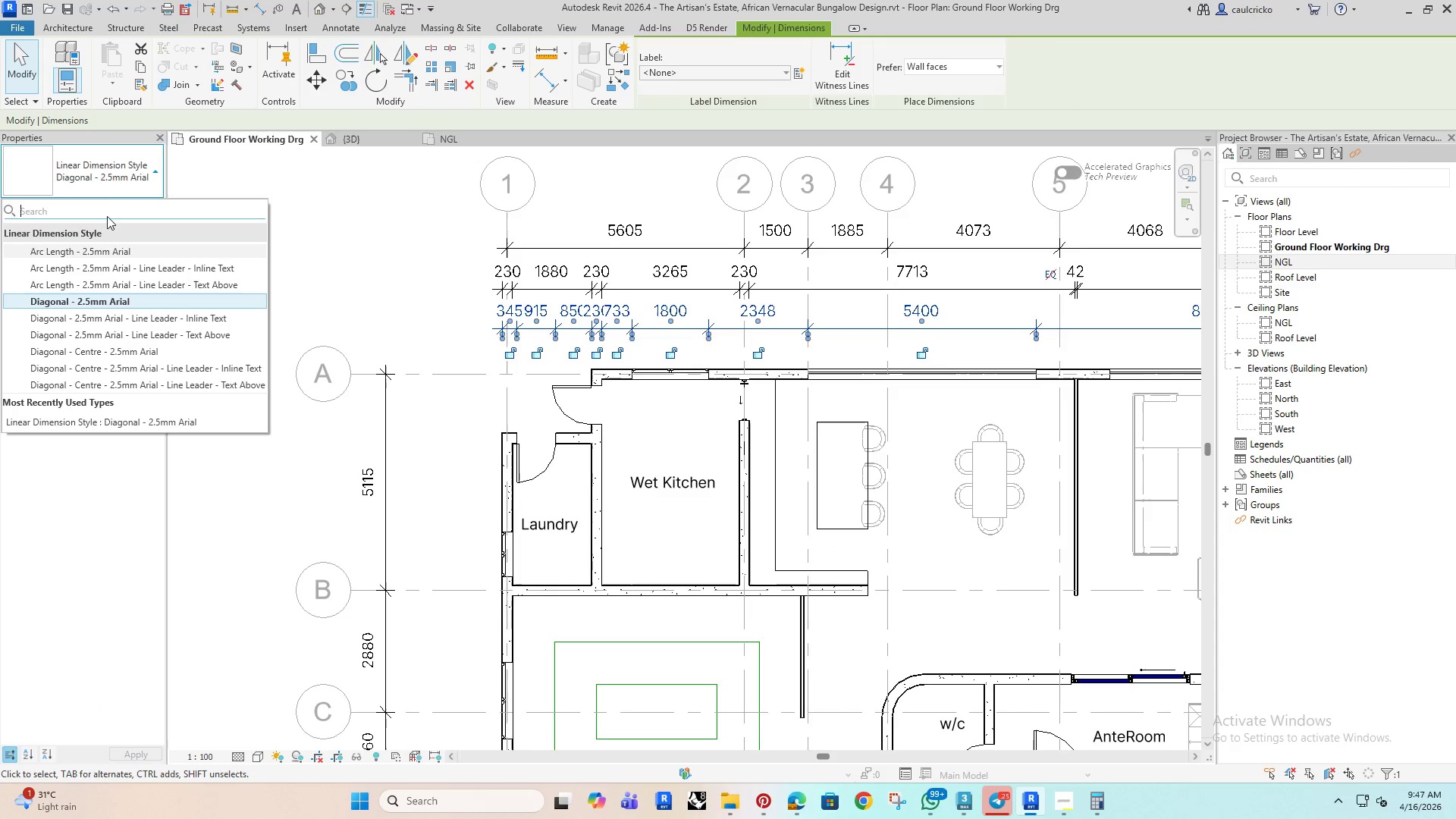 
left_click([110, 184])
 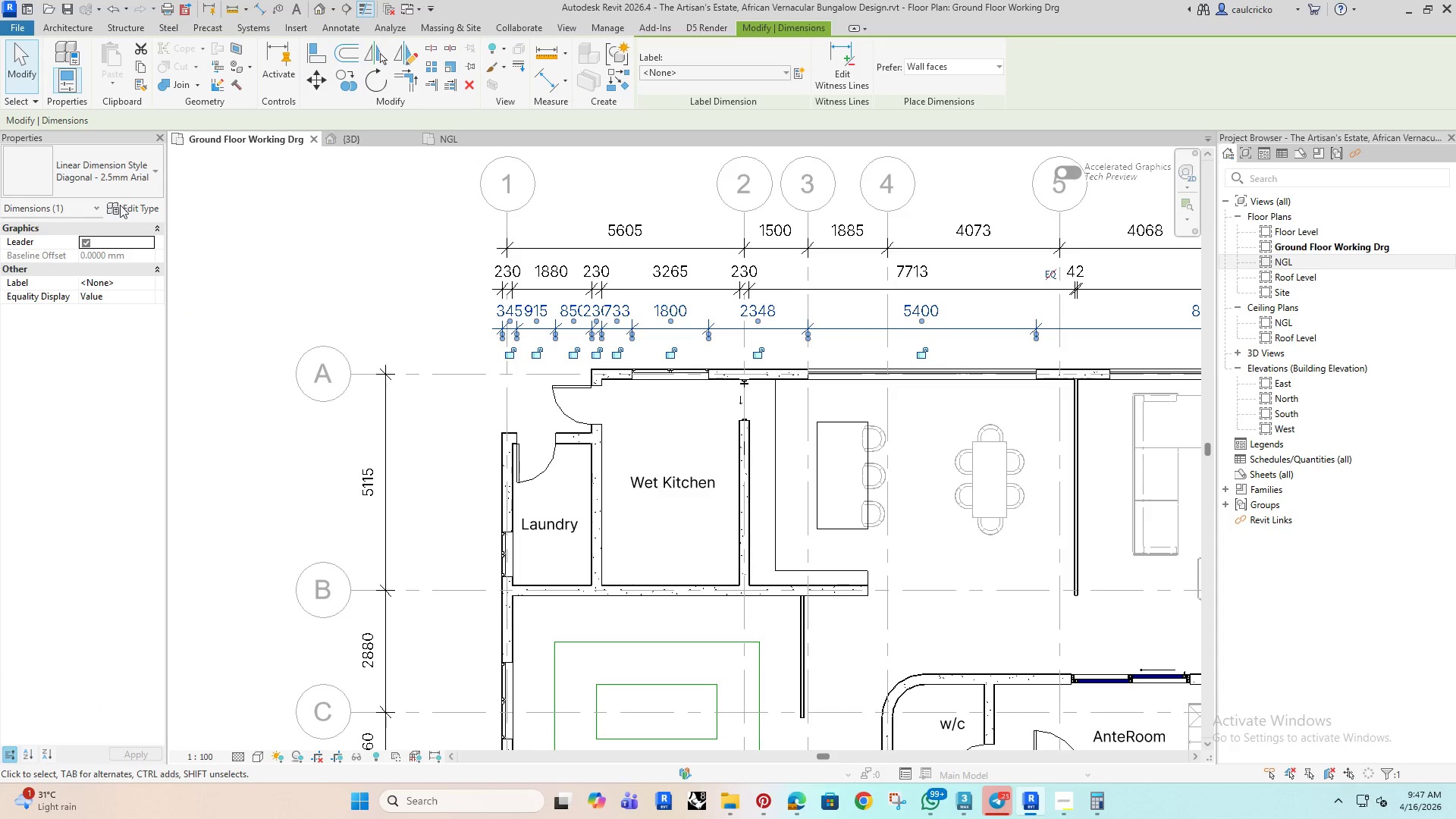 
left_click([129, 205])
 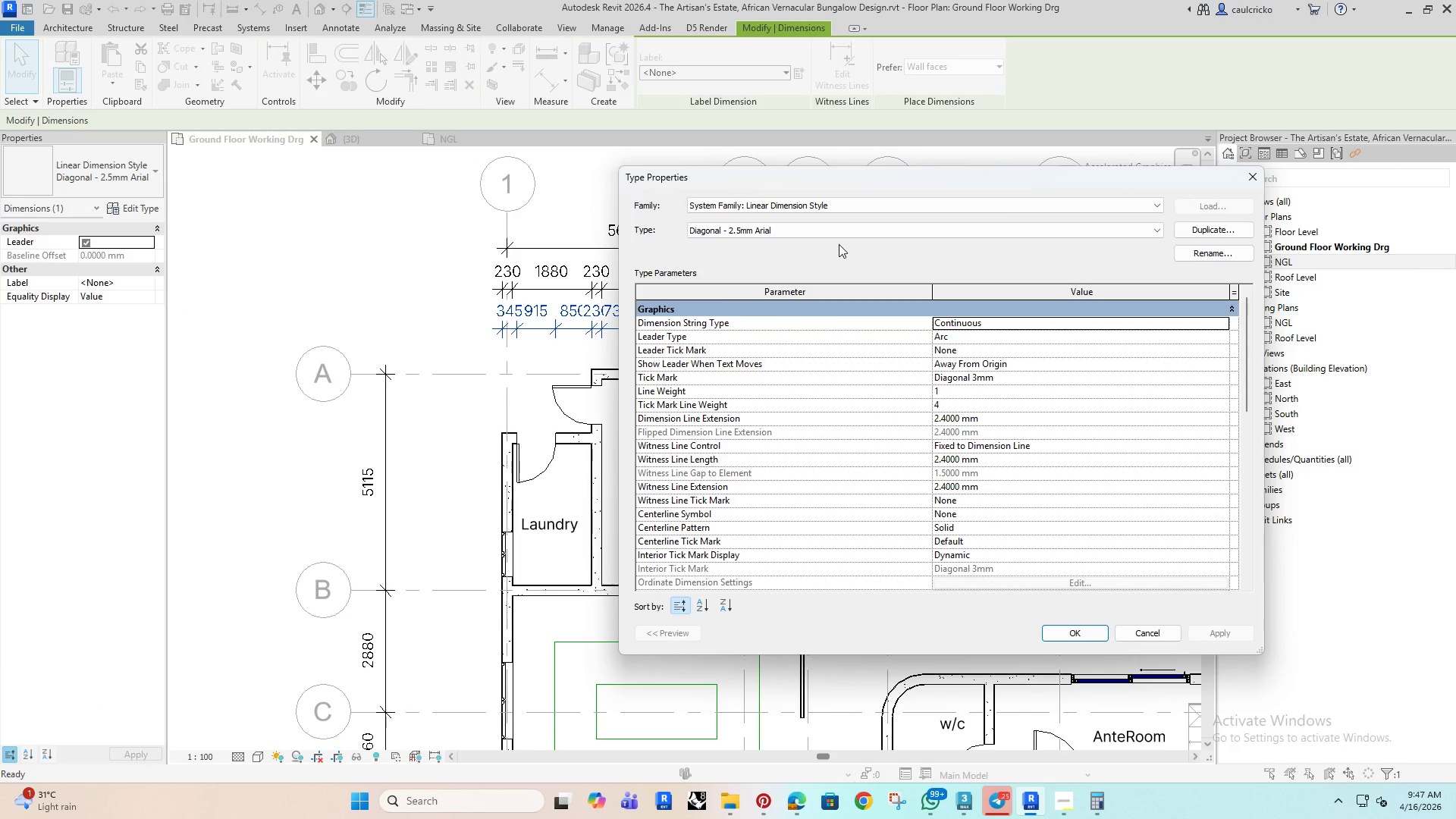 
left_click_drag(start_coordinate=[1225, 248], to_coordinate=[1225, 253])
 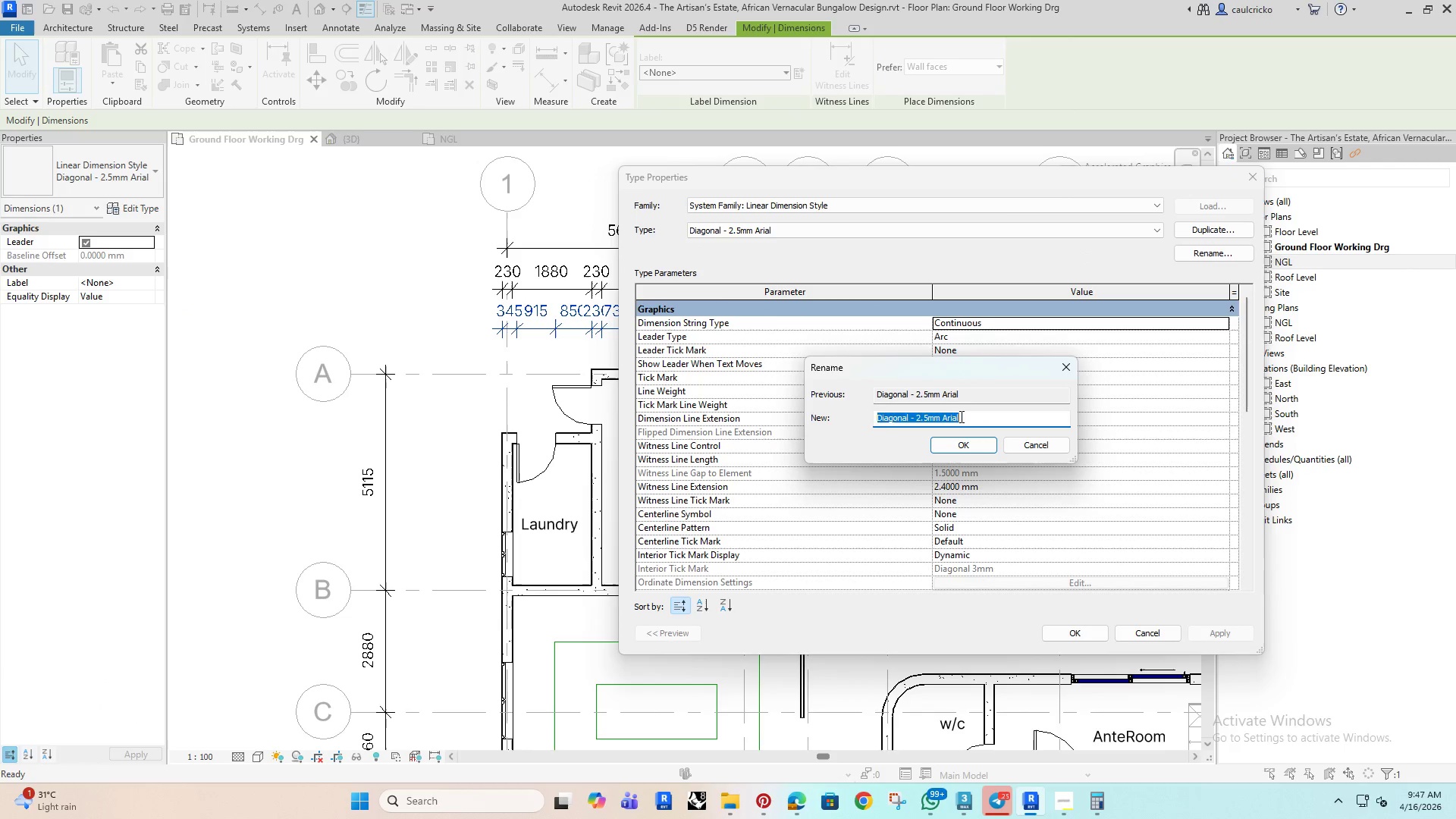 
left_click([963, 417])
 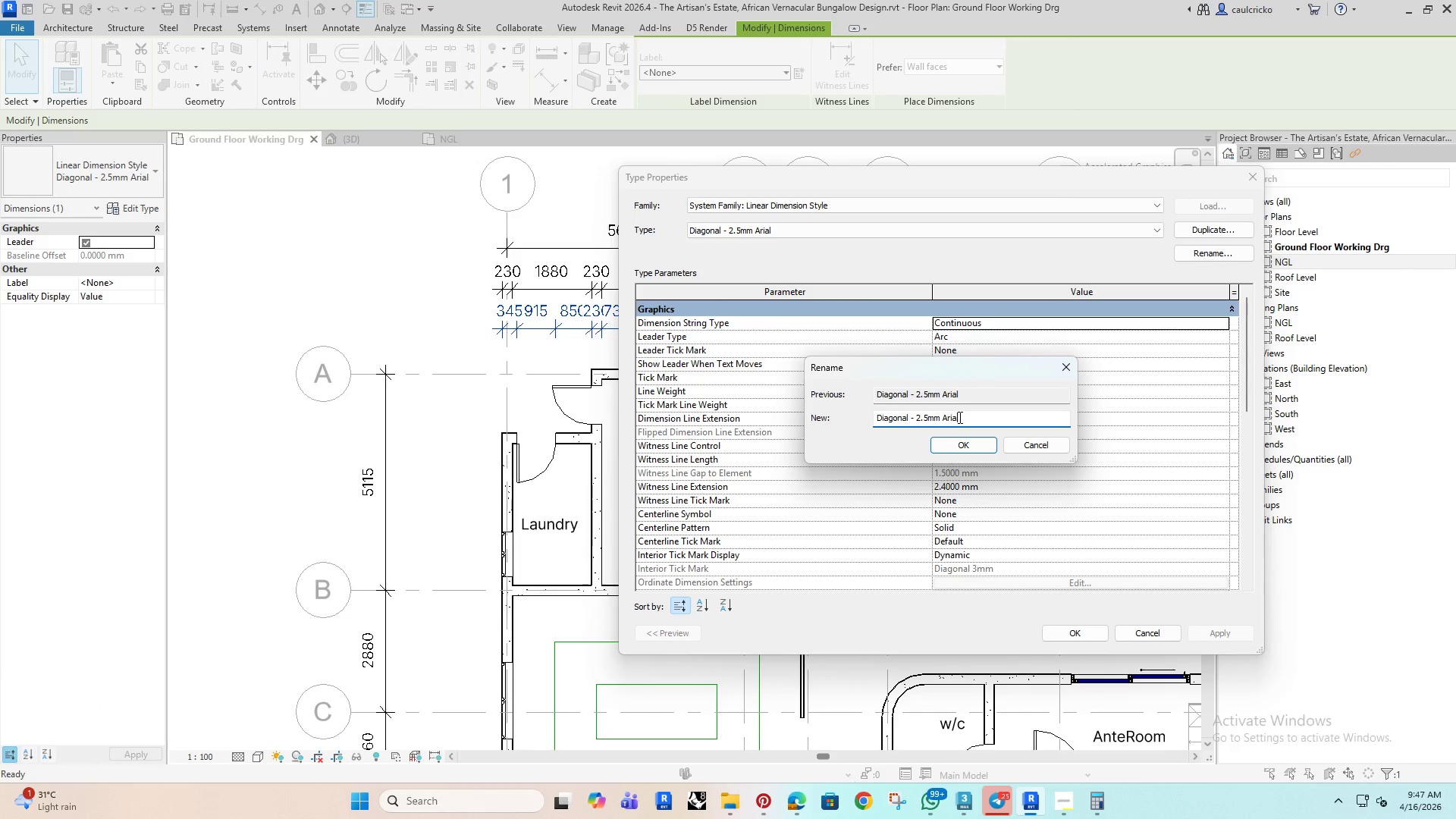 
key(Backspace)
 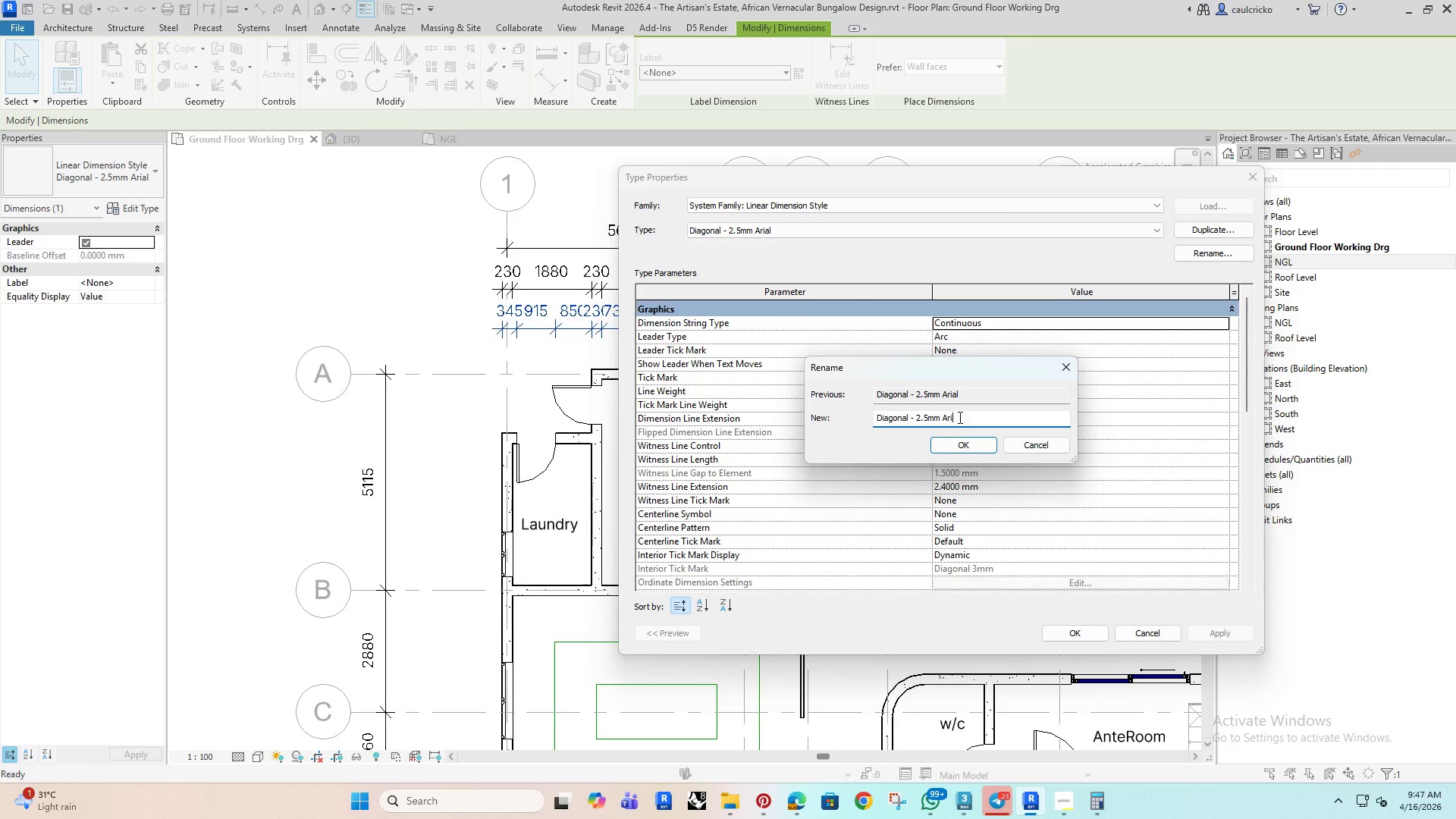 
key(Backspace)
 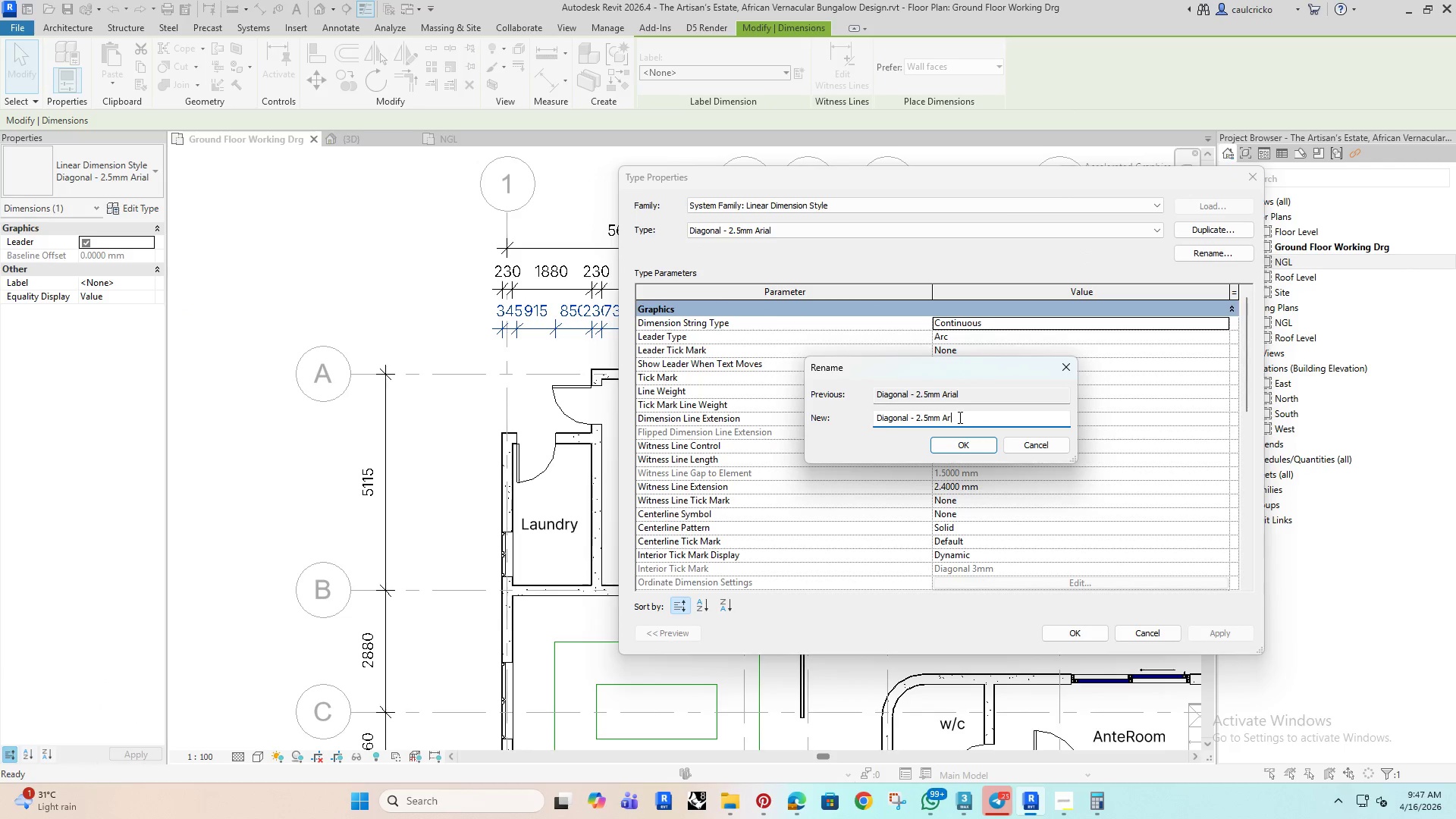 
key(Backspace)
 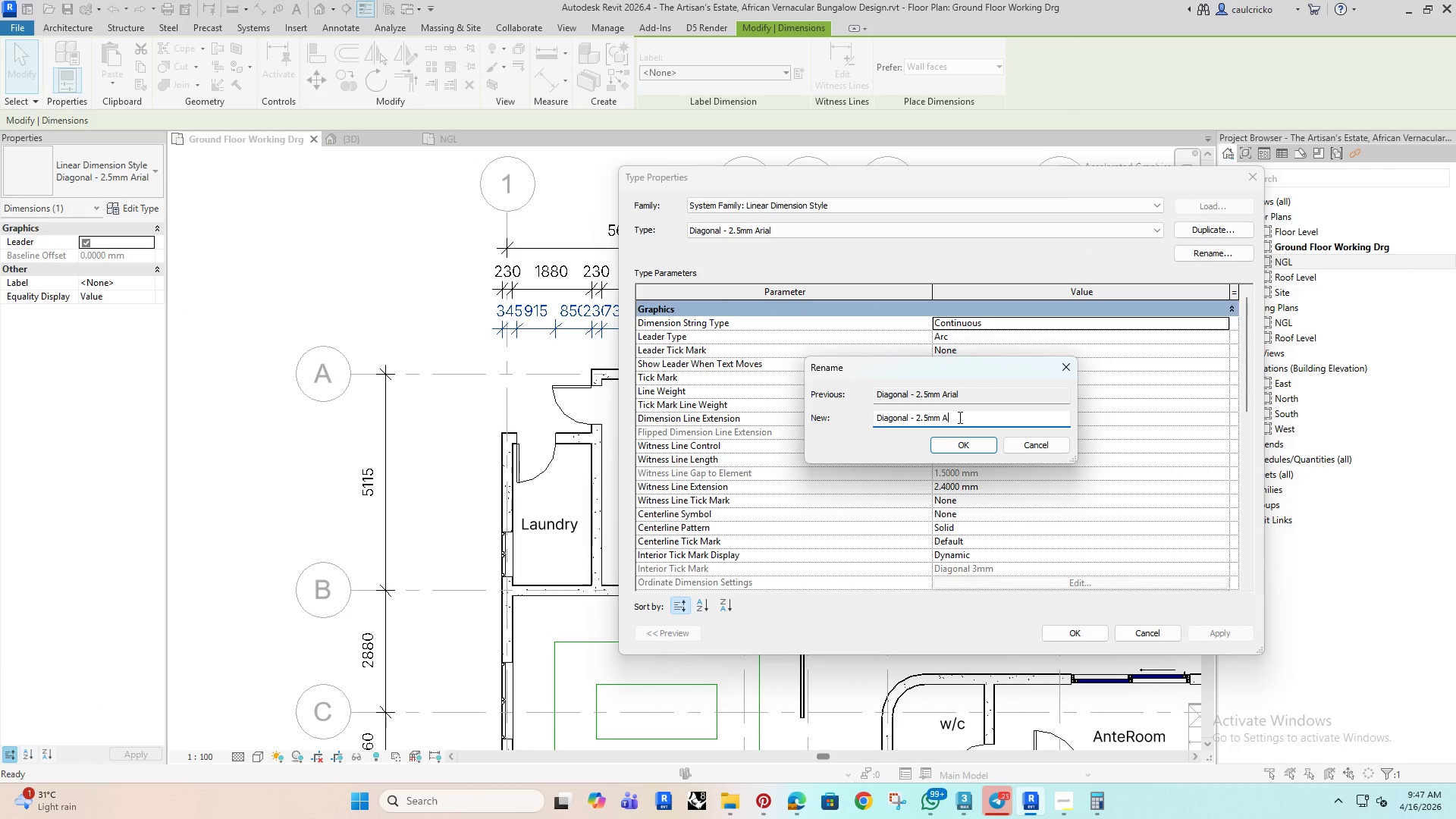 
key(Backspace)
 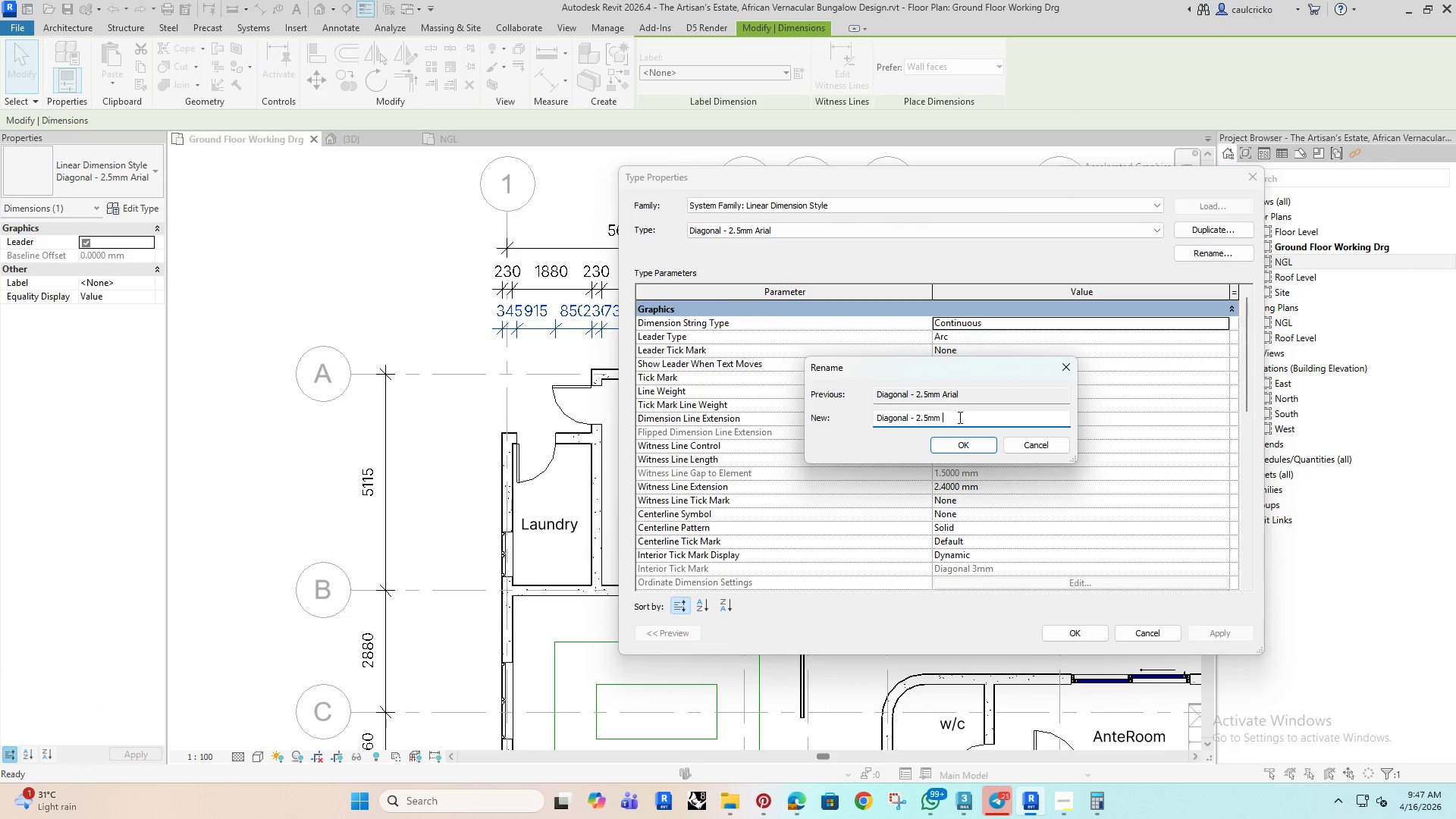 
key(Backspace)
 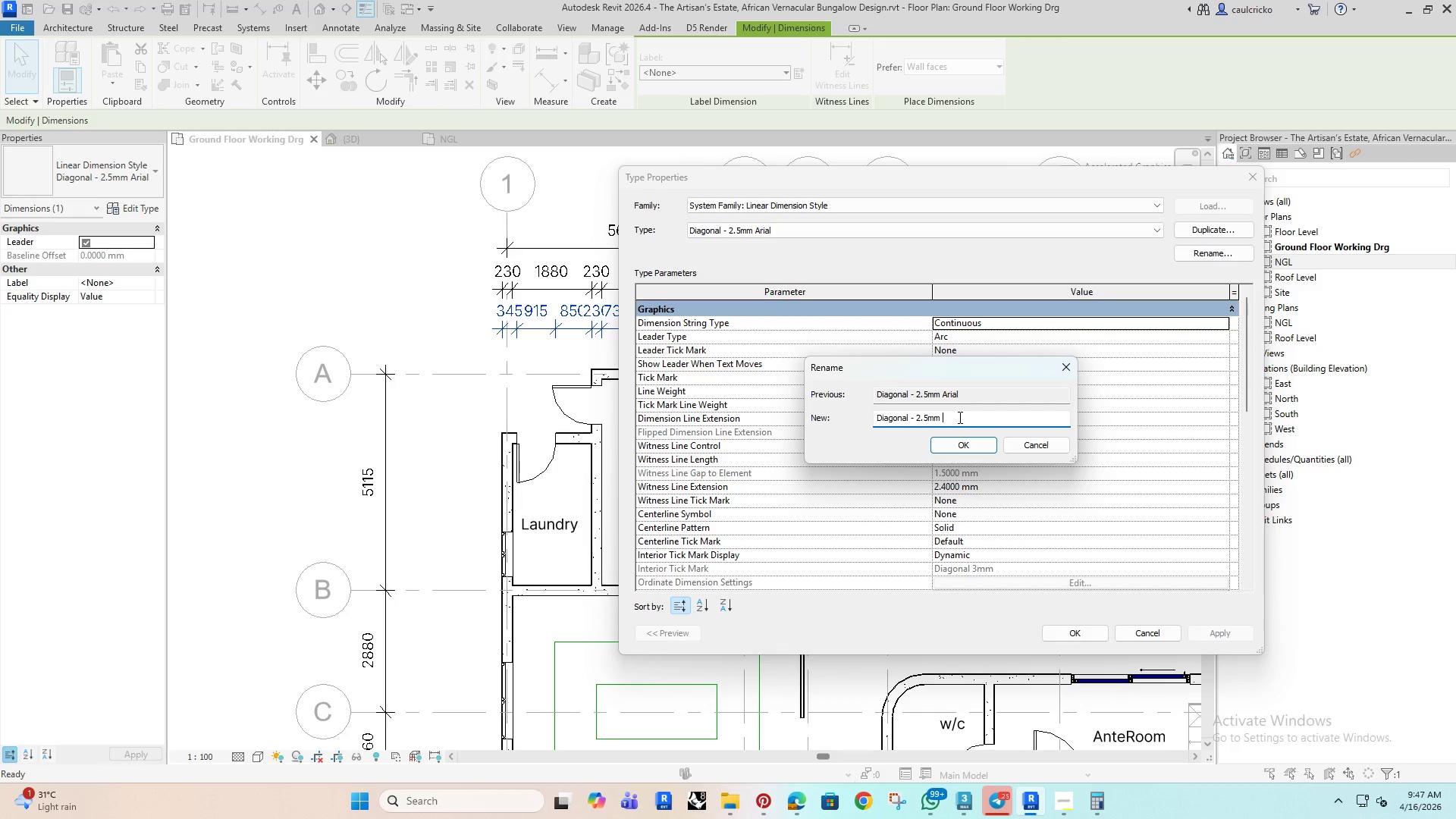 
type(Inter)
 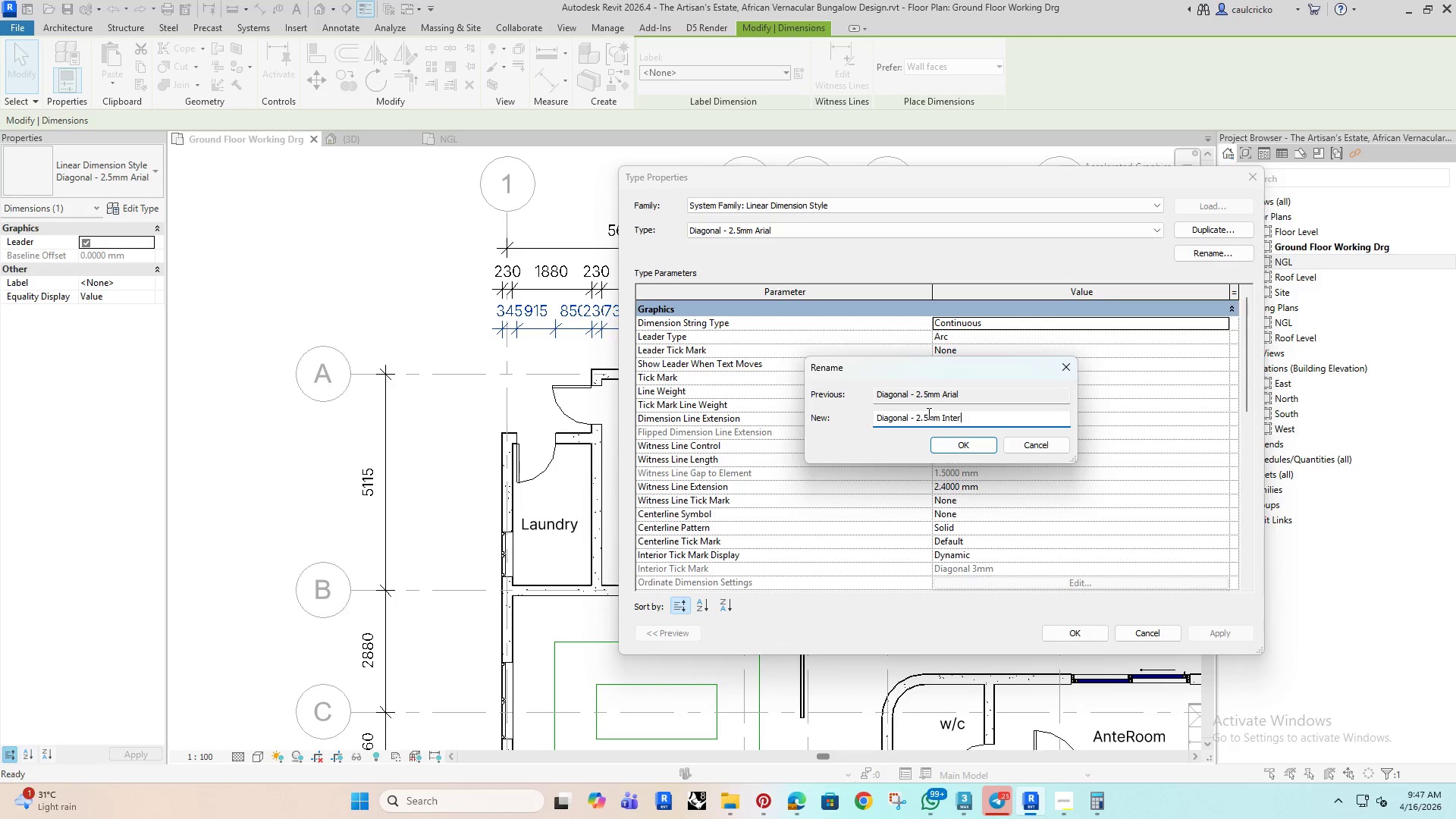 
left_click([927, 412])
 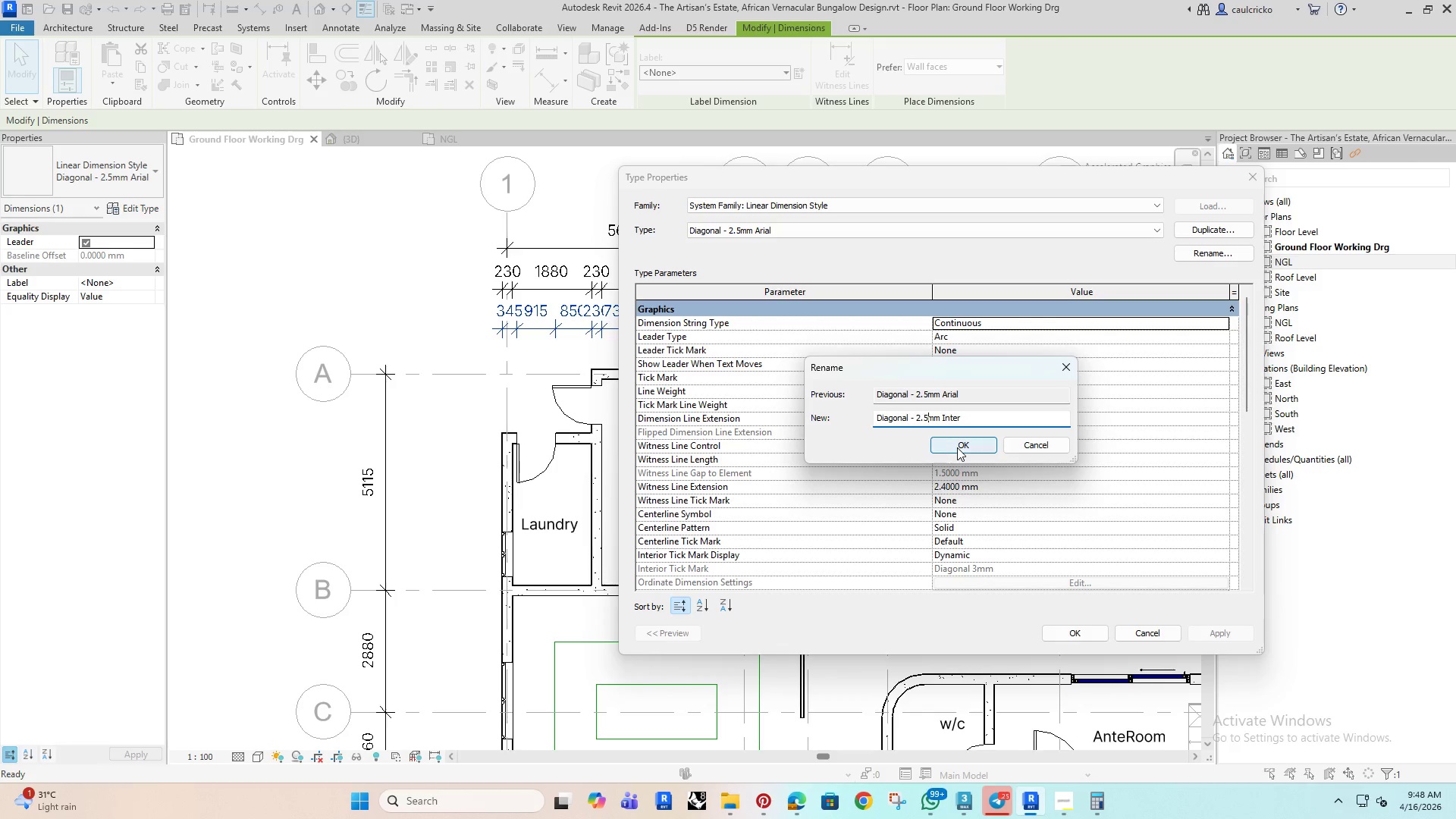 
left_click([957, 447])
 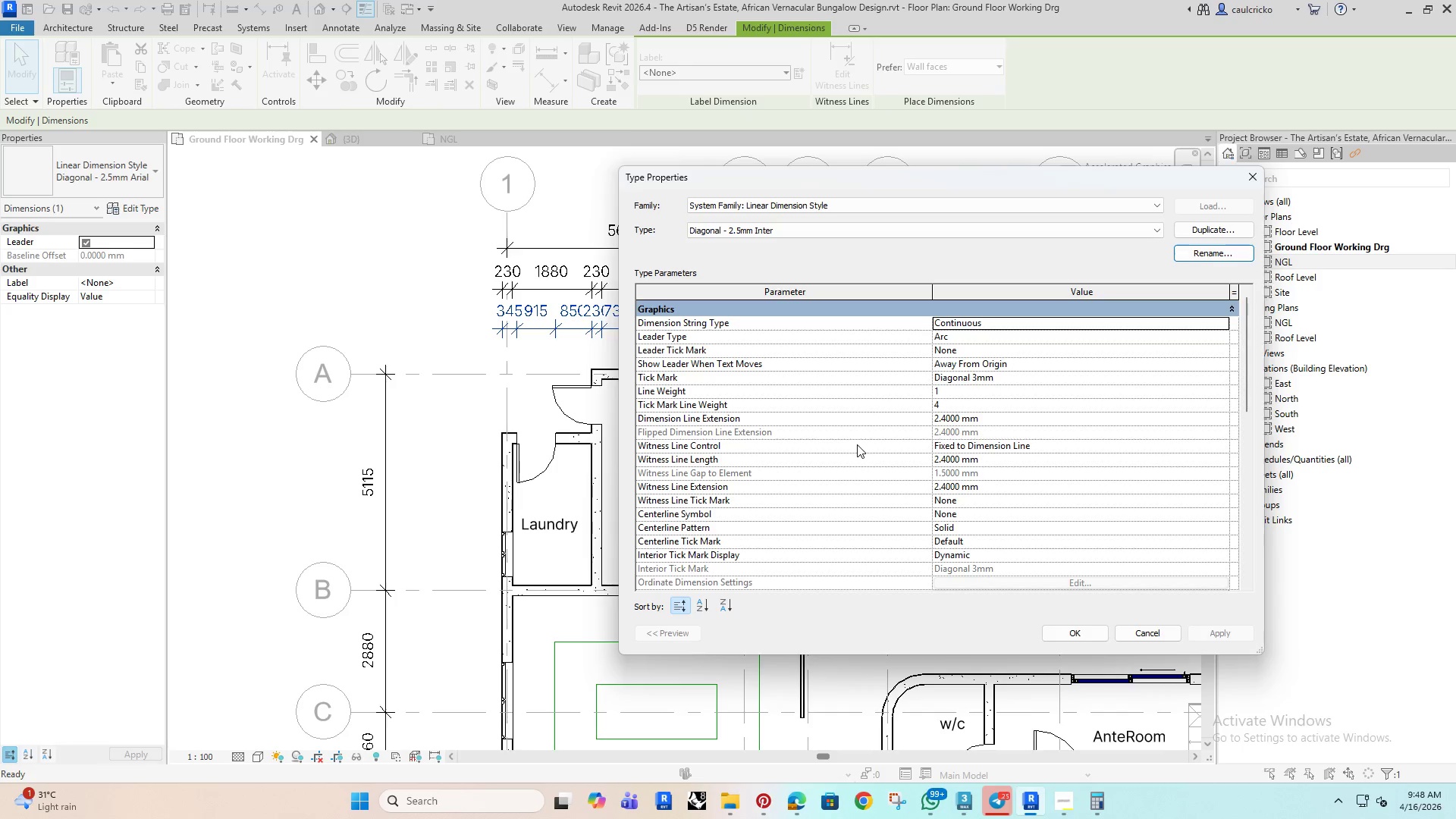 
scroll: coordinate [886, 456], scroll_direction: down, amount: 6.0
 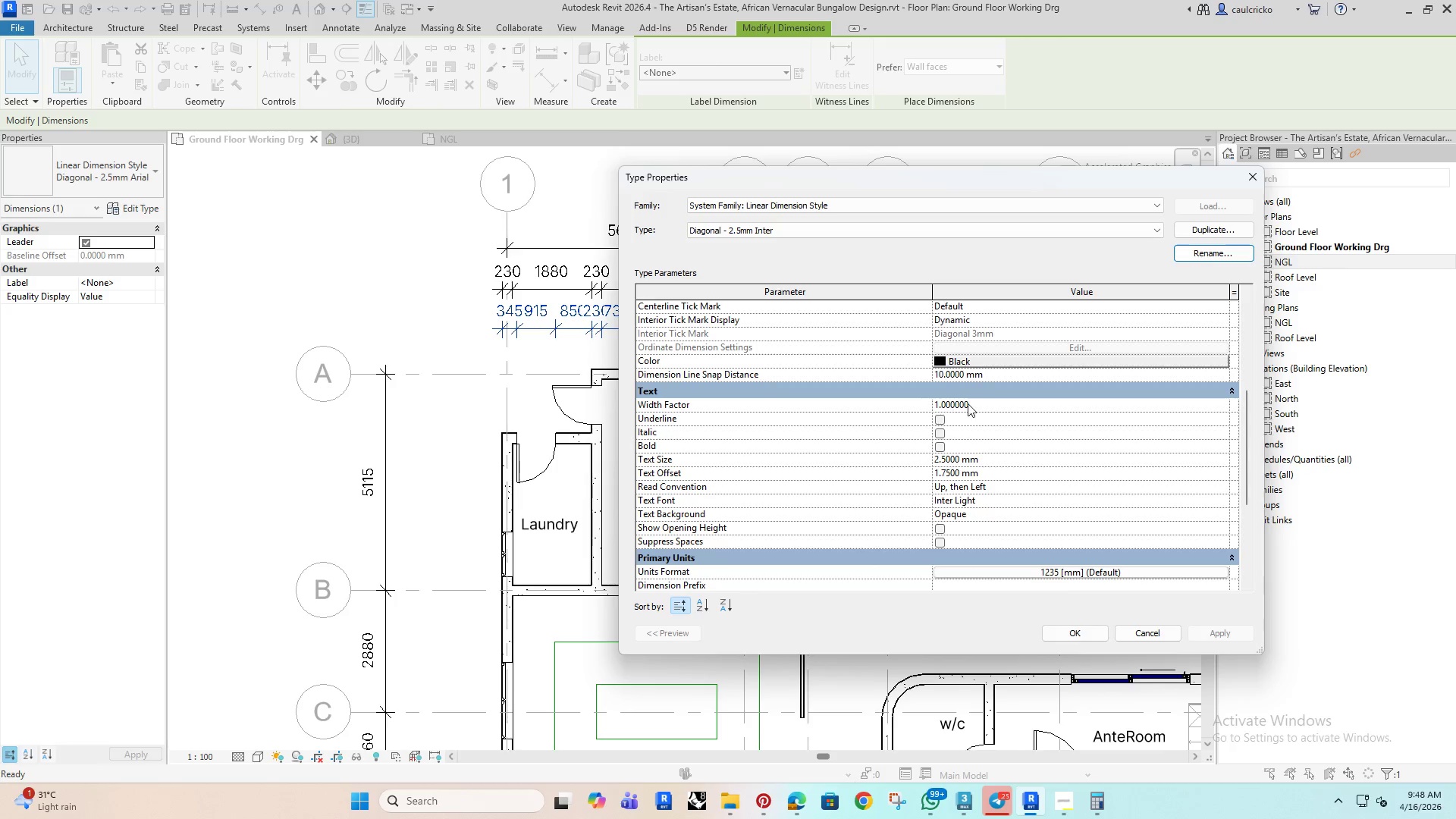 
left_click_drag(start_coordinate=[977, 403], to_coordinate=[940, 411])
 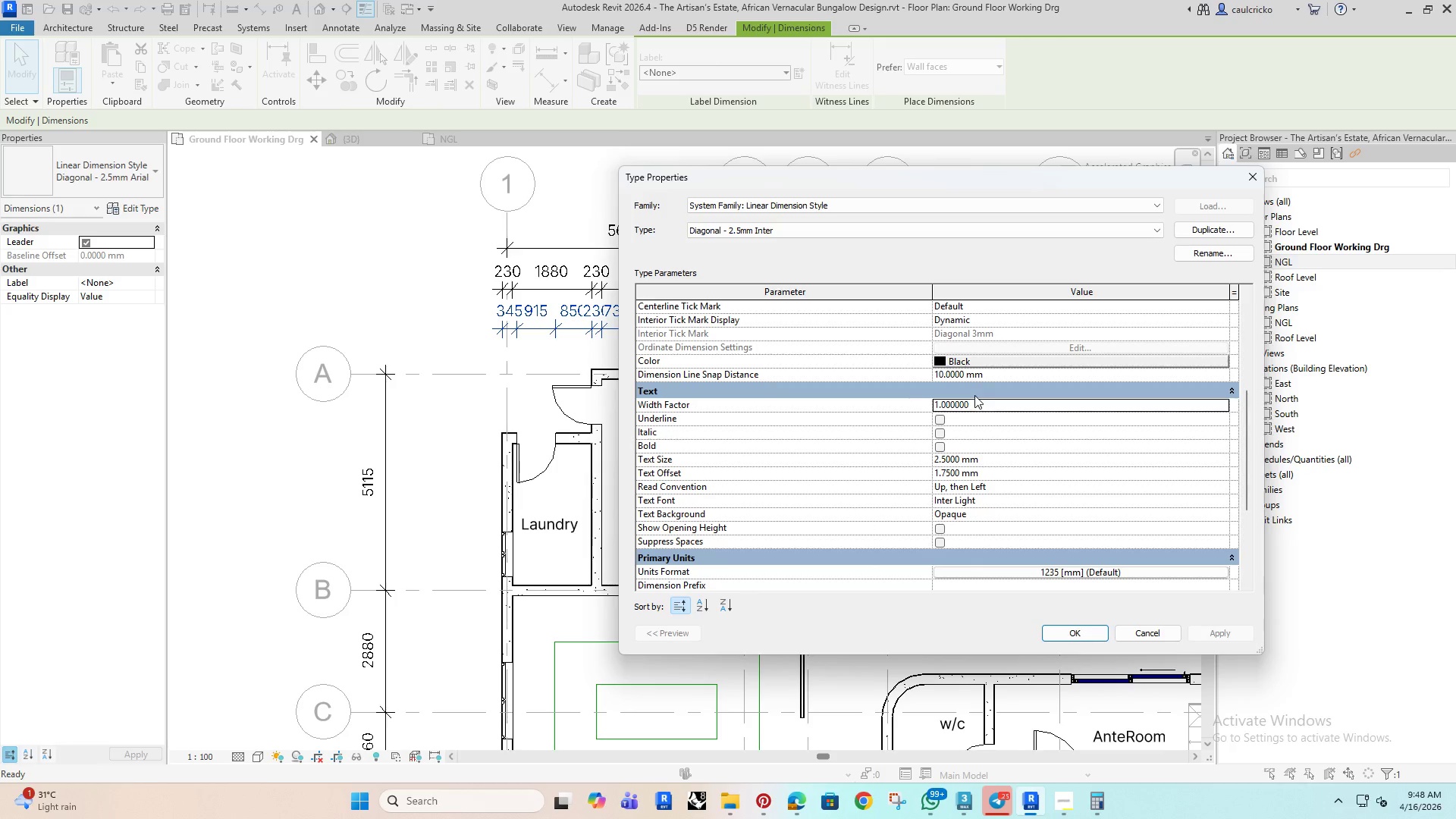 
left_click_drag(start_coordinate=[974, 395], to_coordinate=[877, 403])
 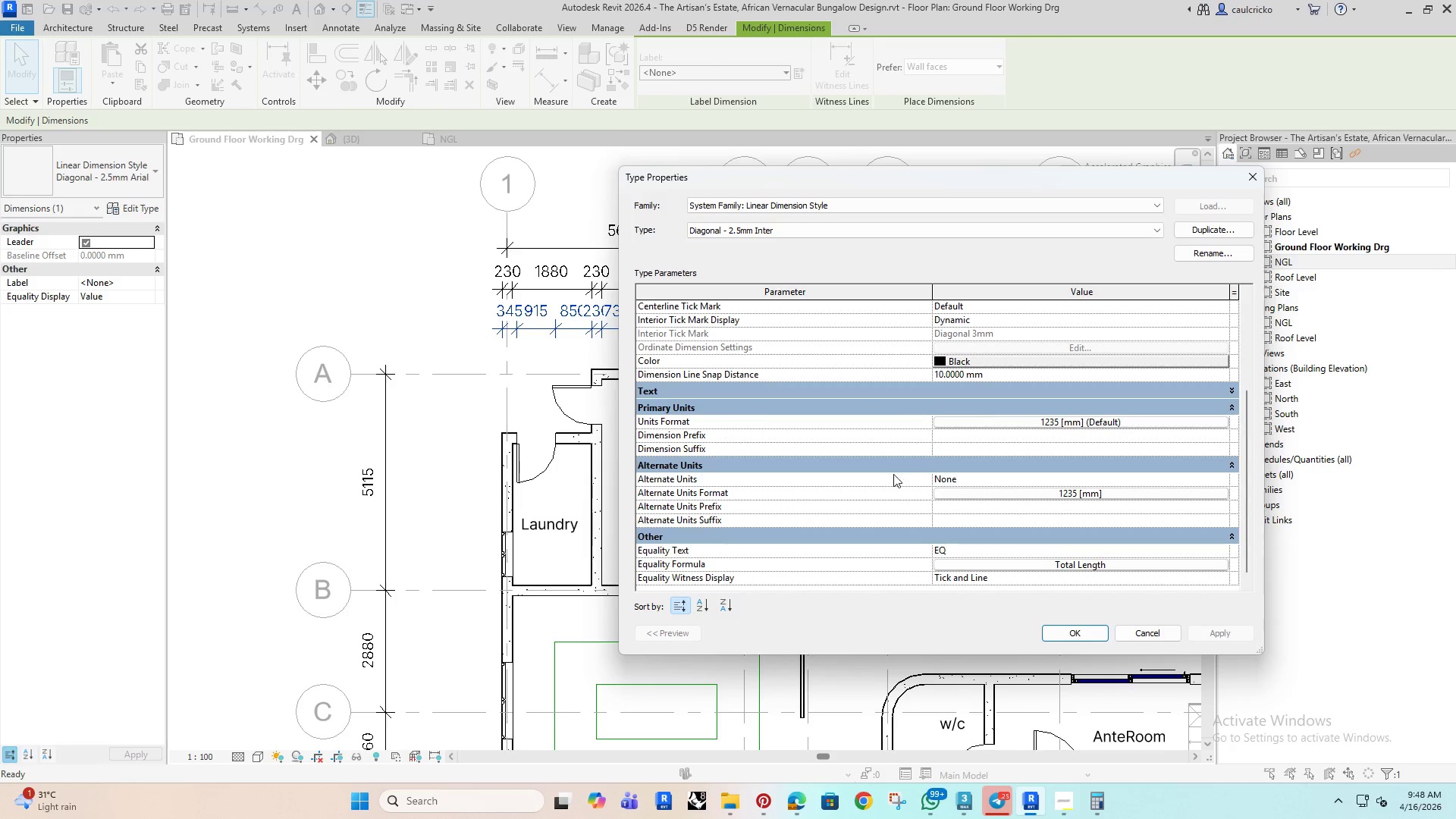 
scroll: coordinate [833, 441], scroll_direction: down, amount: 1.0
 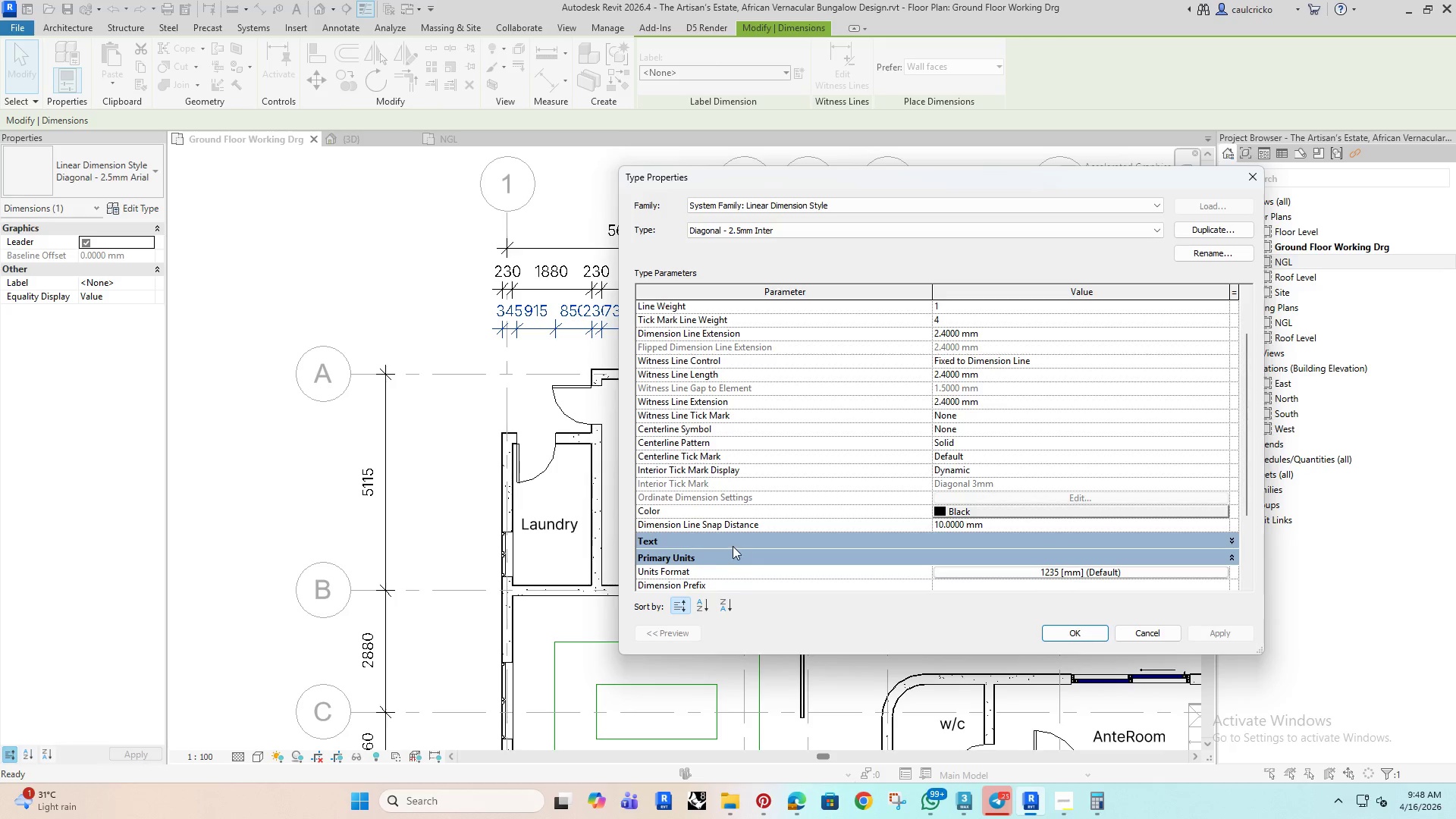 
left_click([729, 541])
 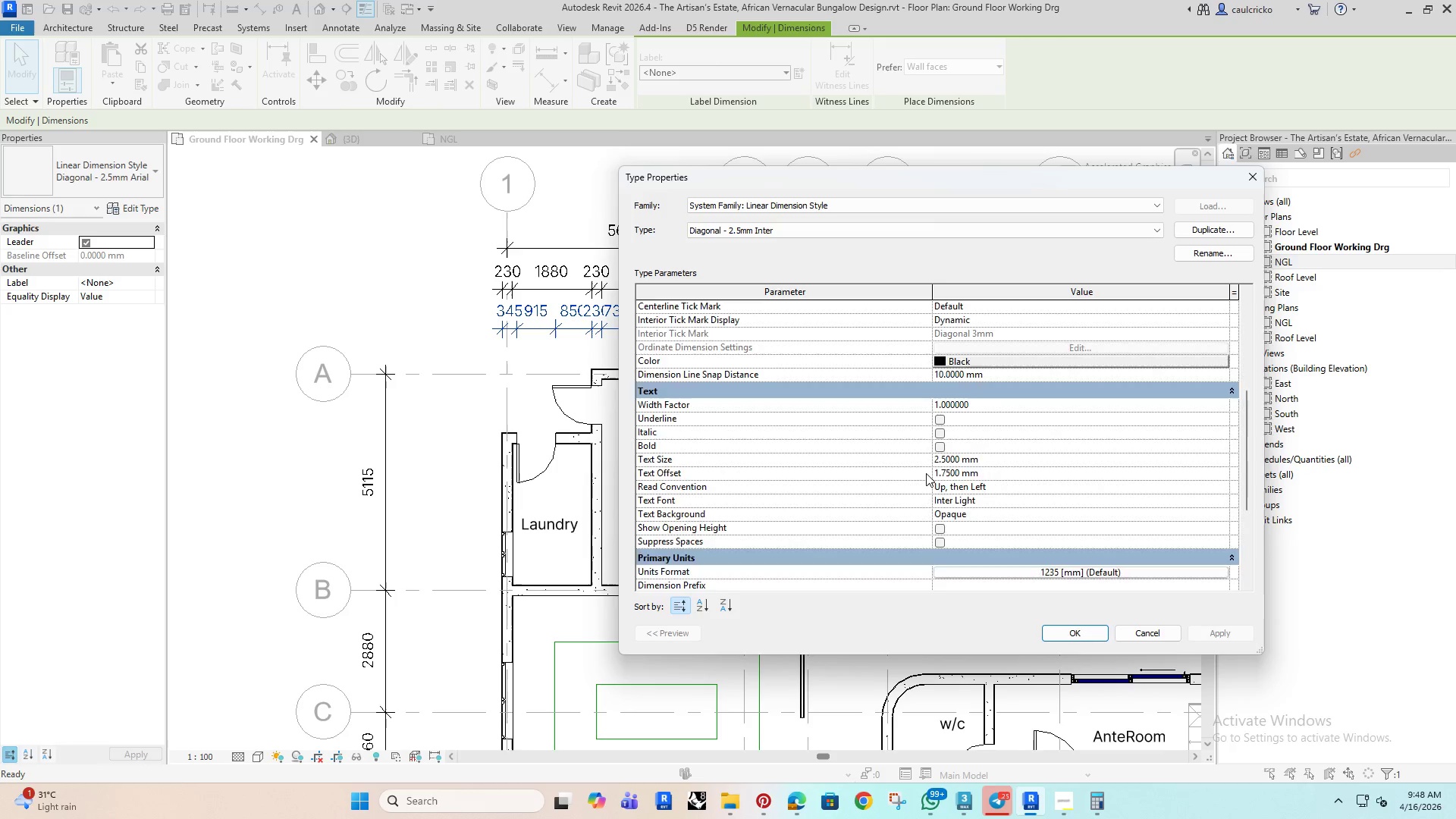 
scroll: coordinate [926, 473], scroll_direction: down, amount: 4.0
 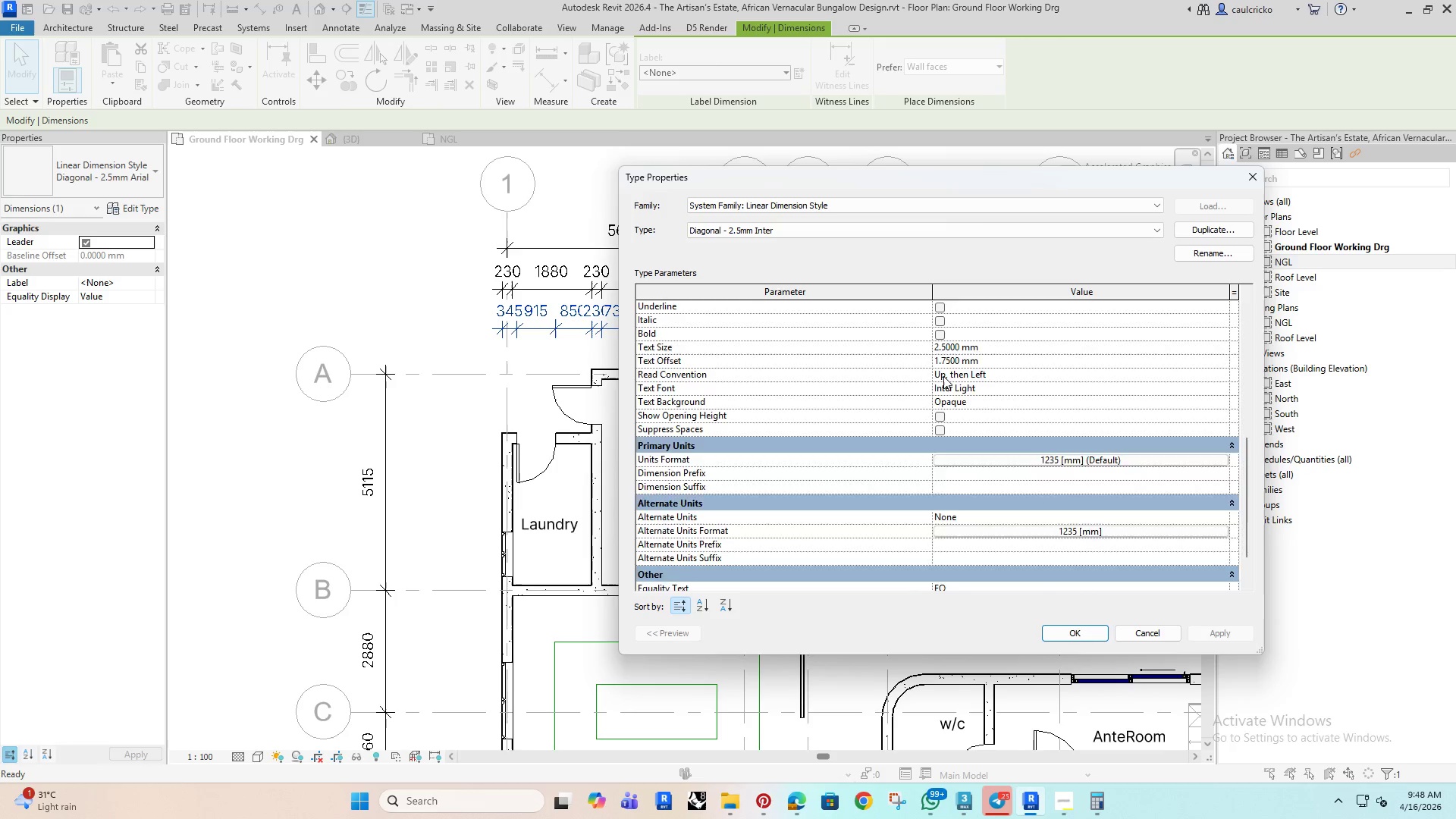 
left_click([979, 400])
 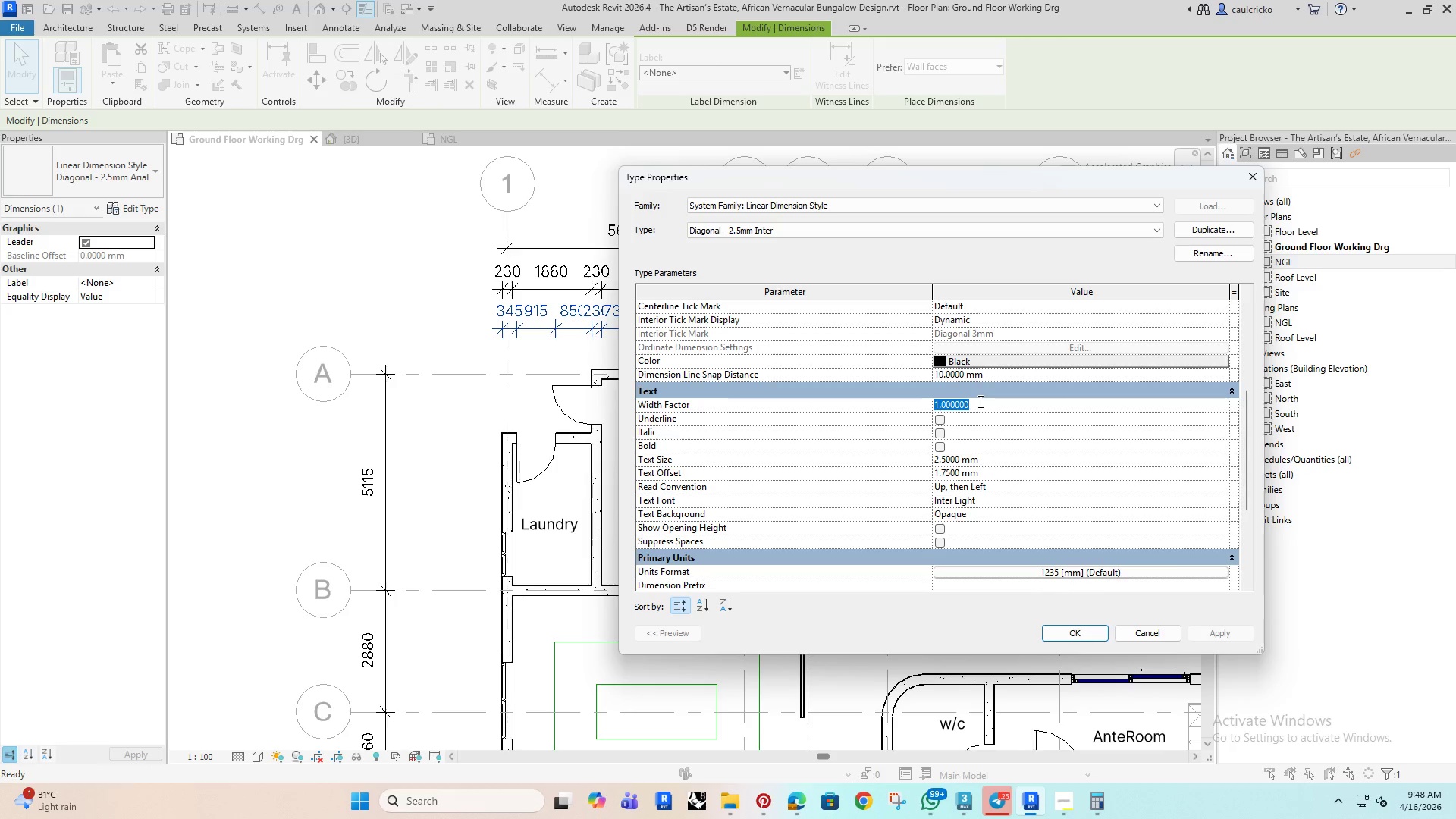 
scroll: coordinate [899, 405], scroll_direction: up, amount: 3.0
 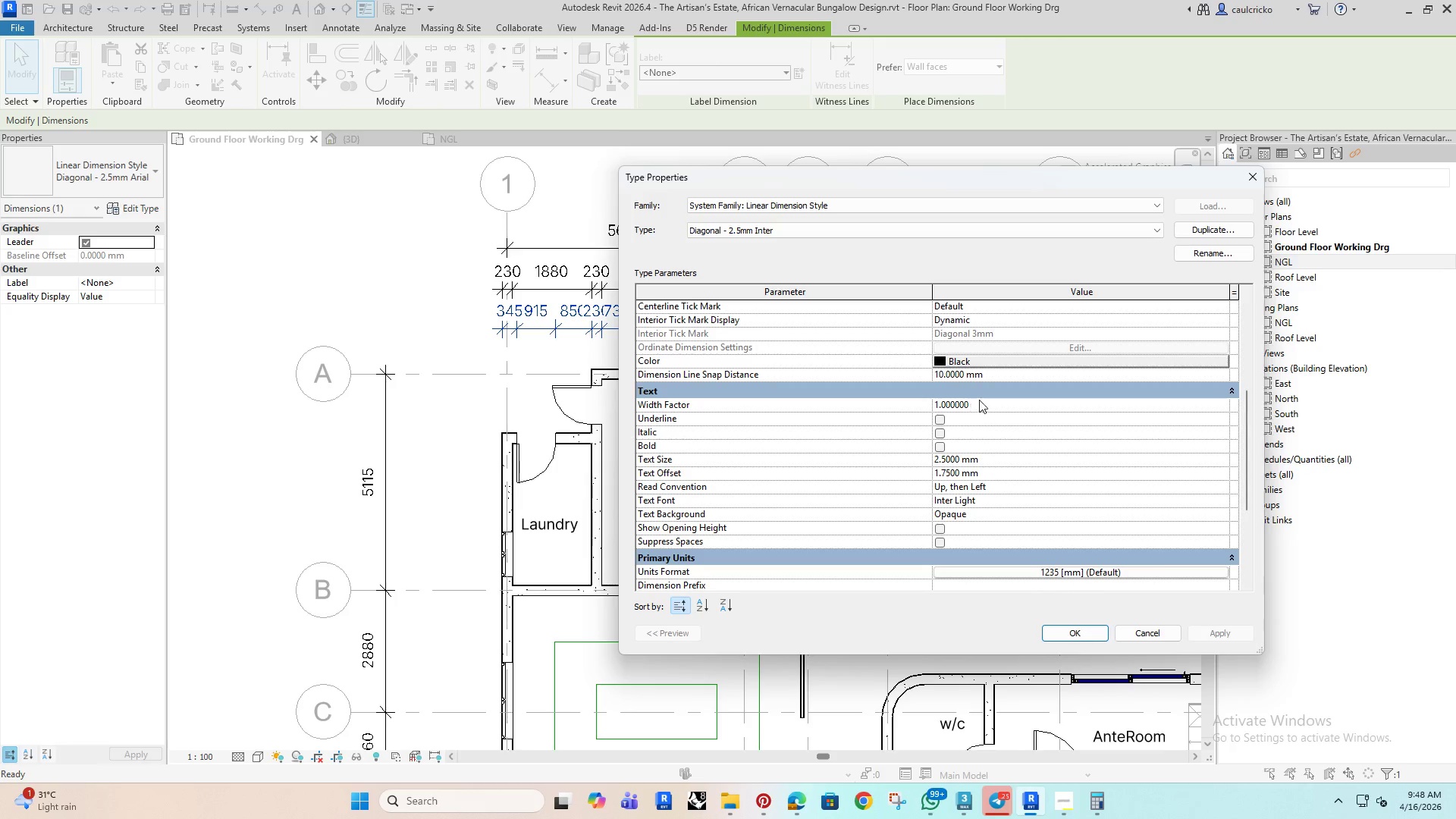 
type(.75)
 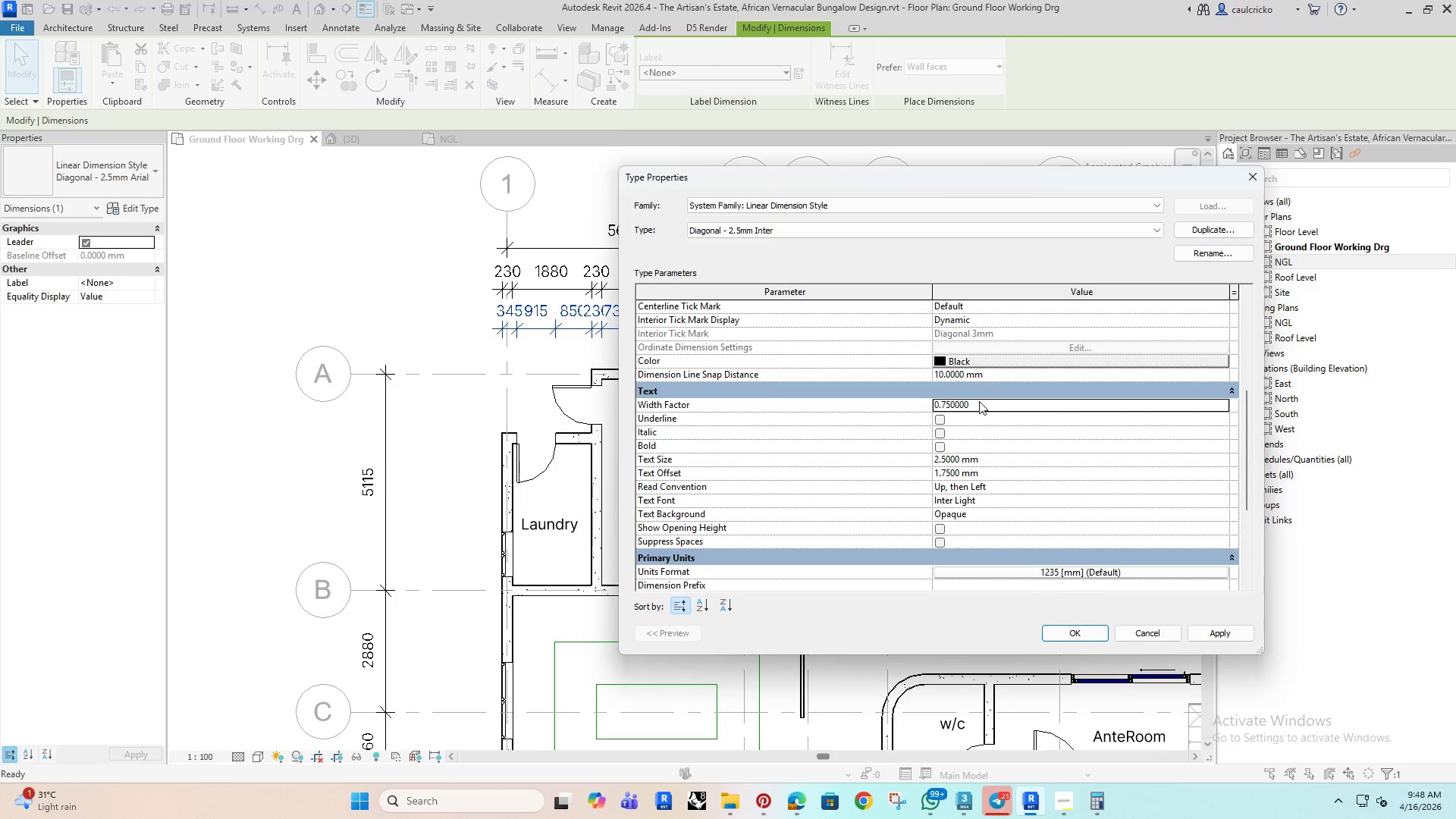 
key(Enter)
 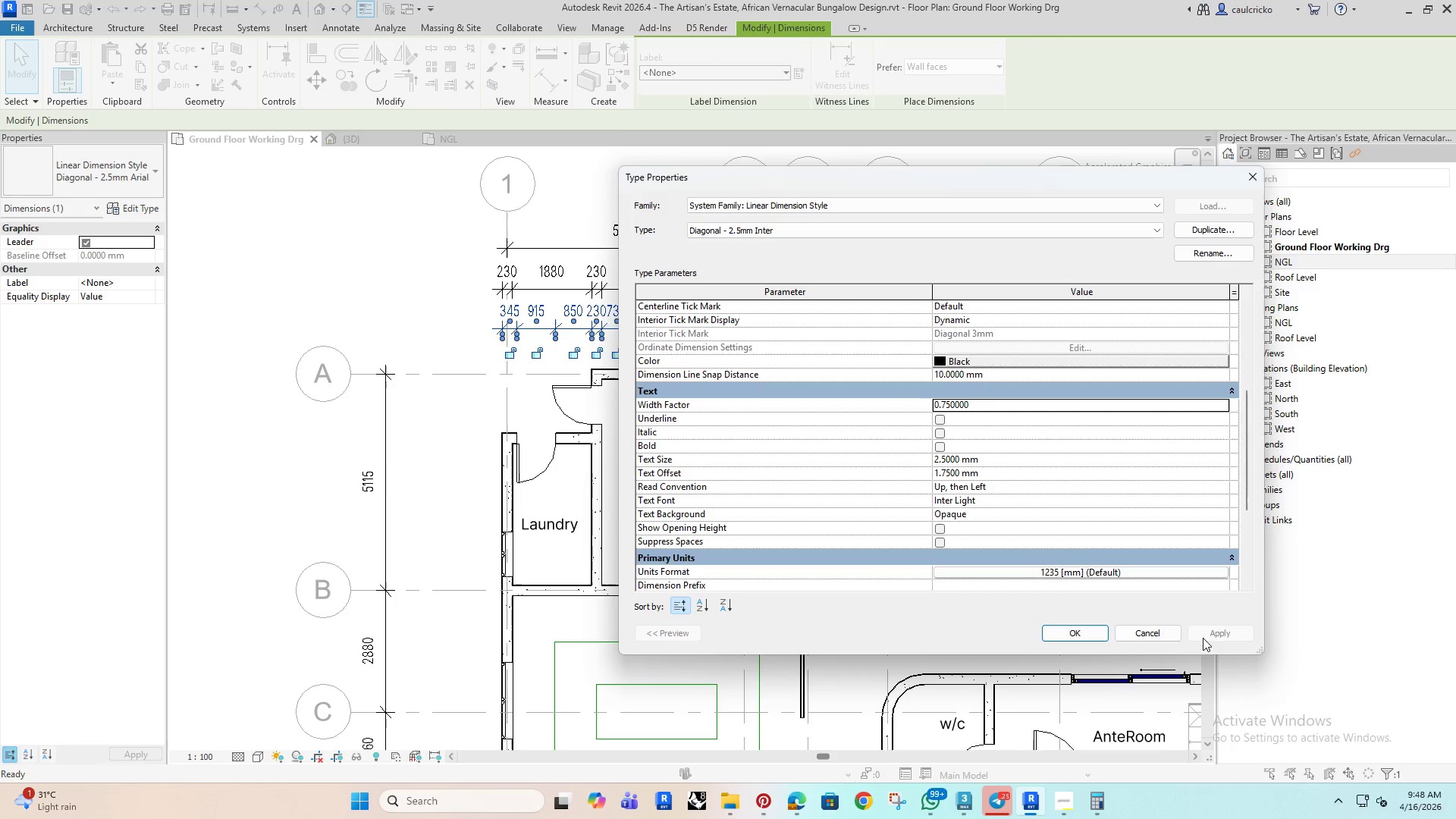 
left_click([986, 401])
 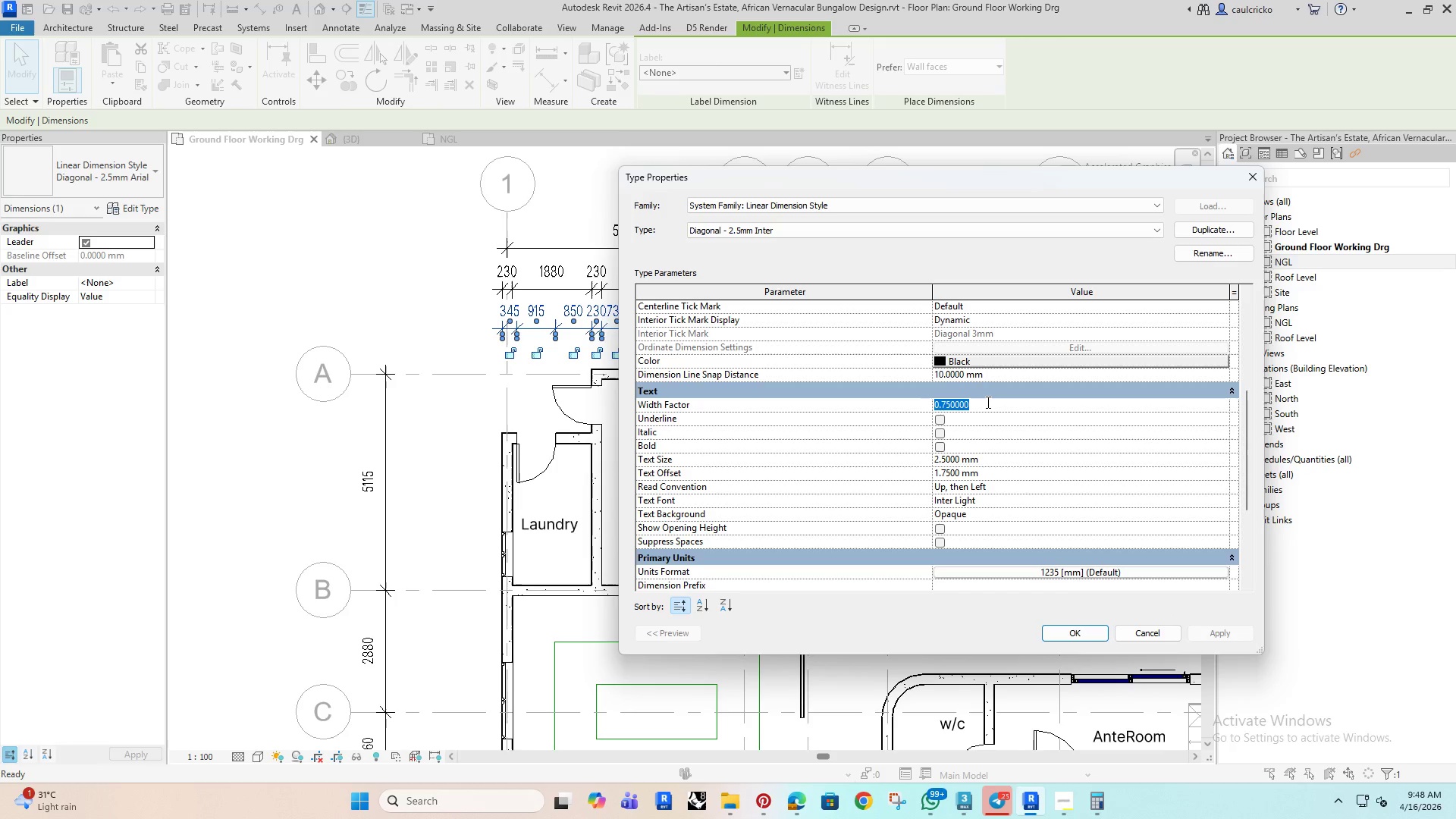 
key(Period)
 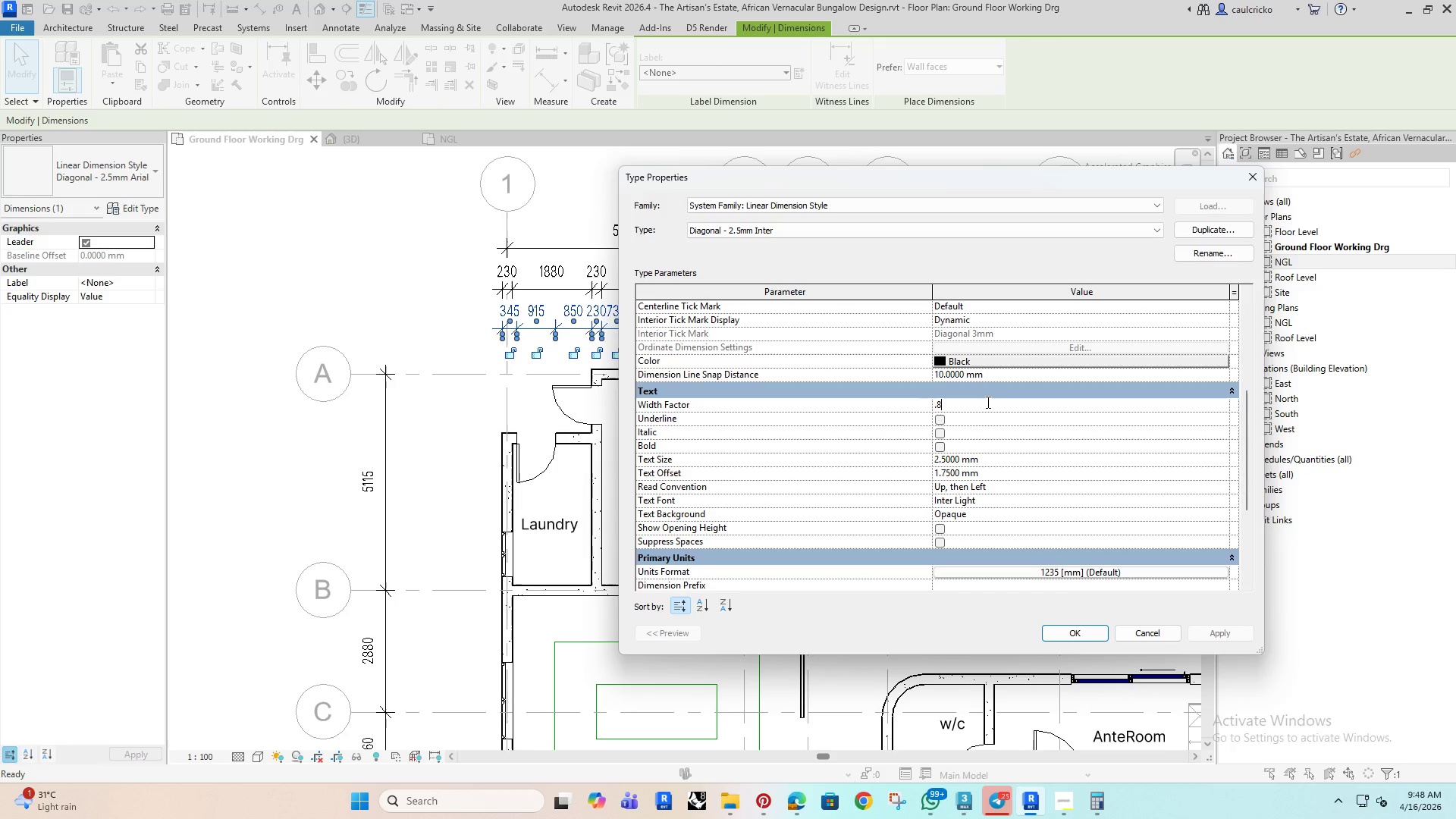 
key(8)
 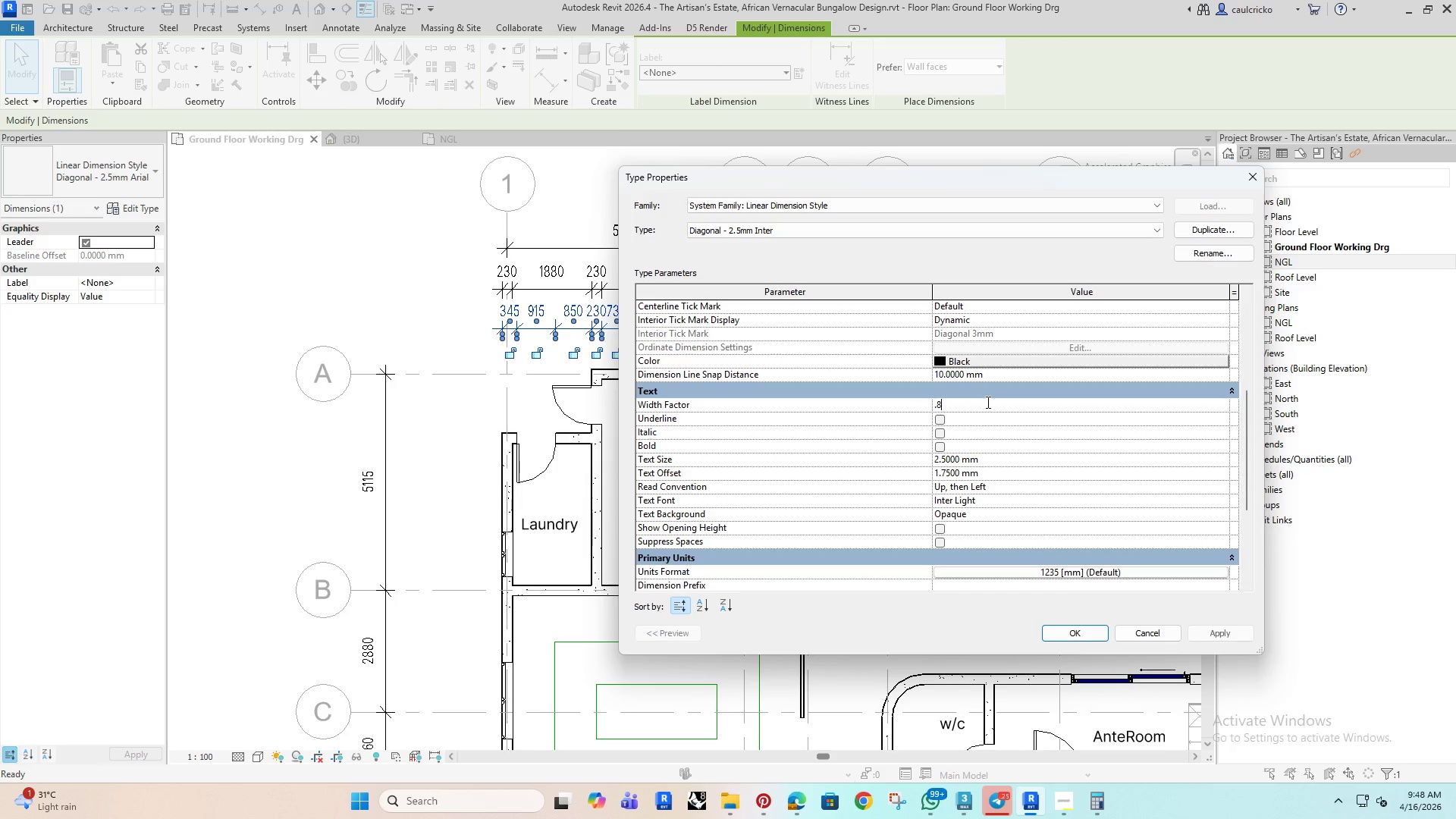 
key(Enter)
 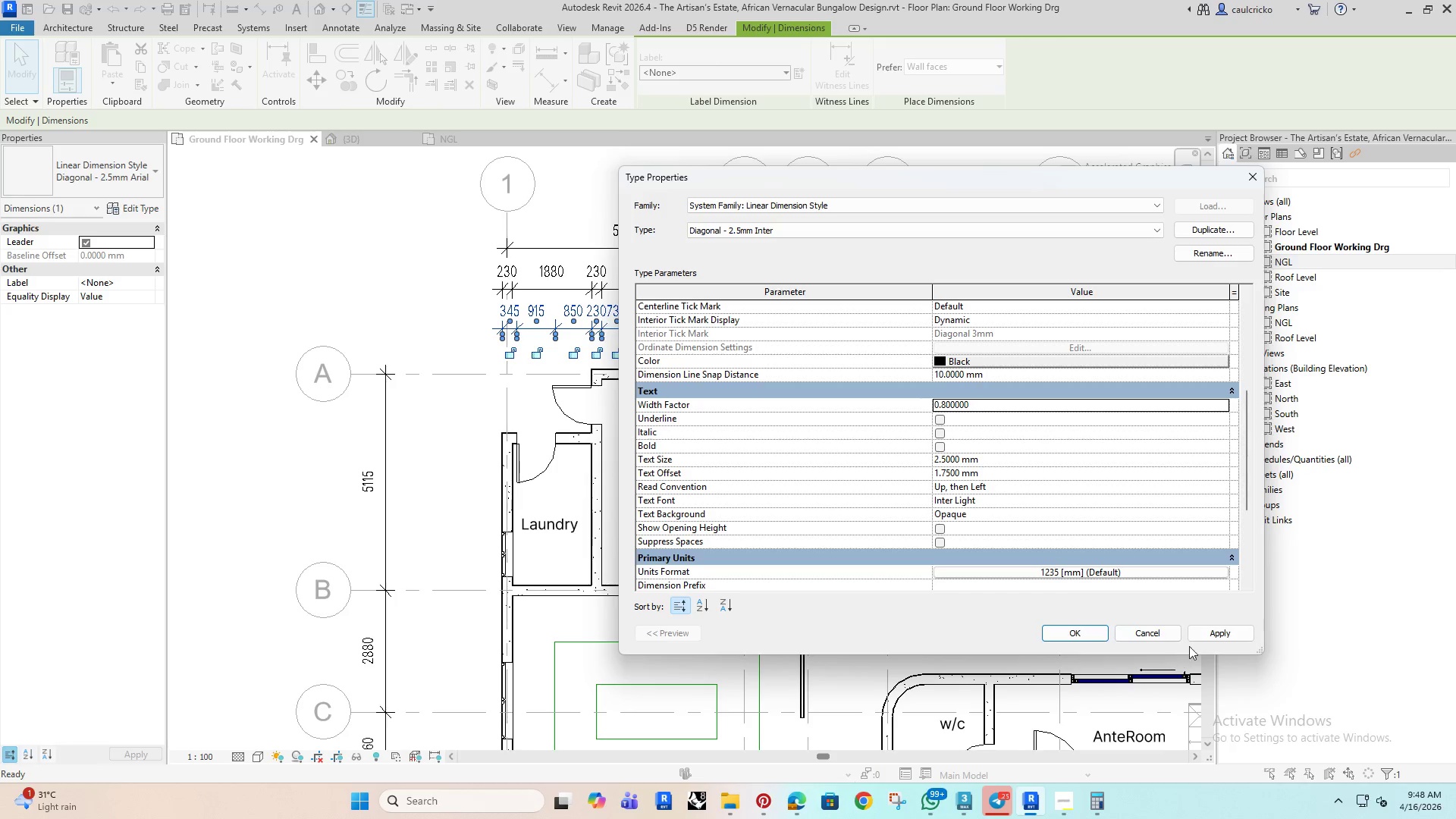 
left_click([1211, 634])
 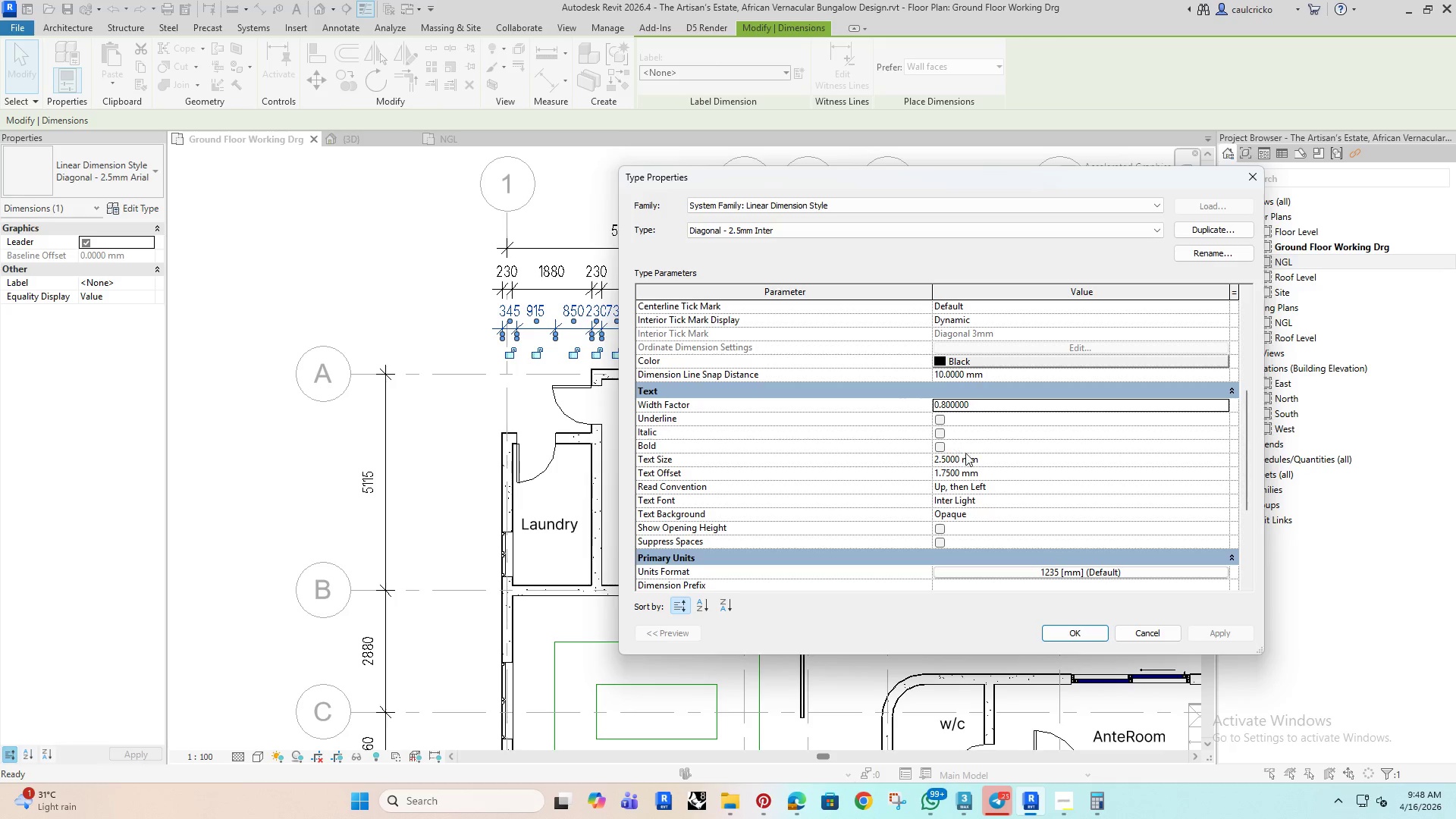 
left_click([982, 457])
 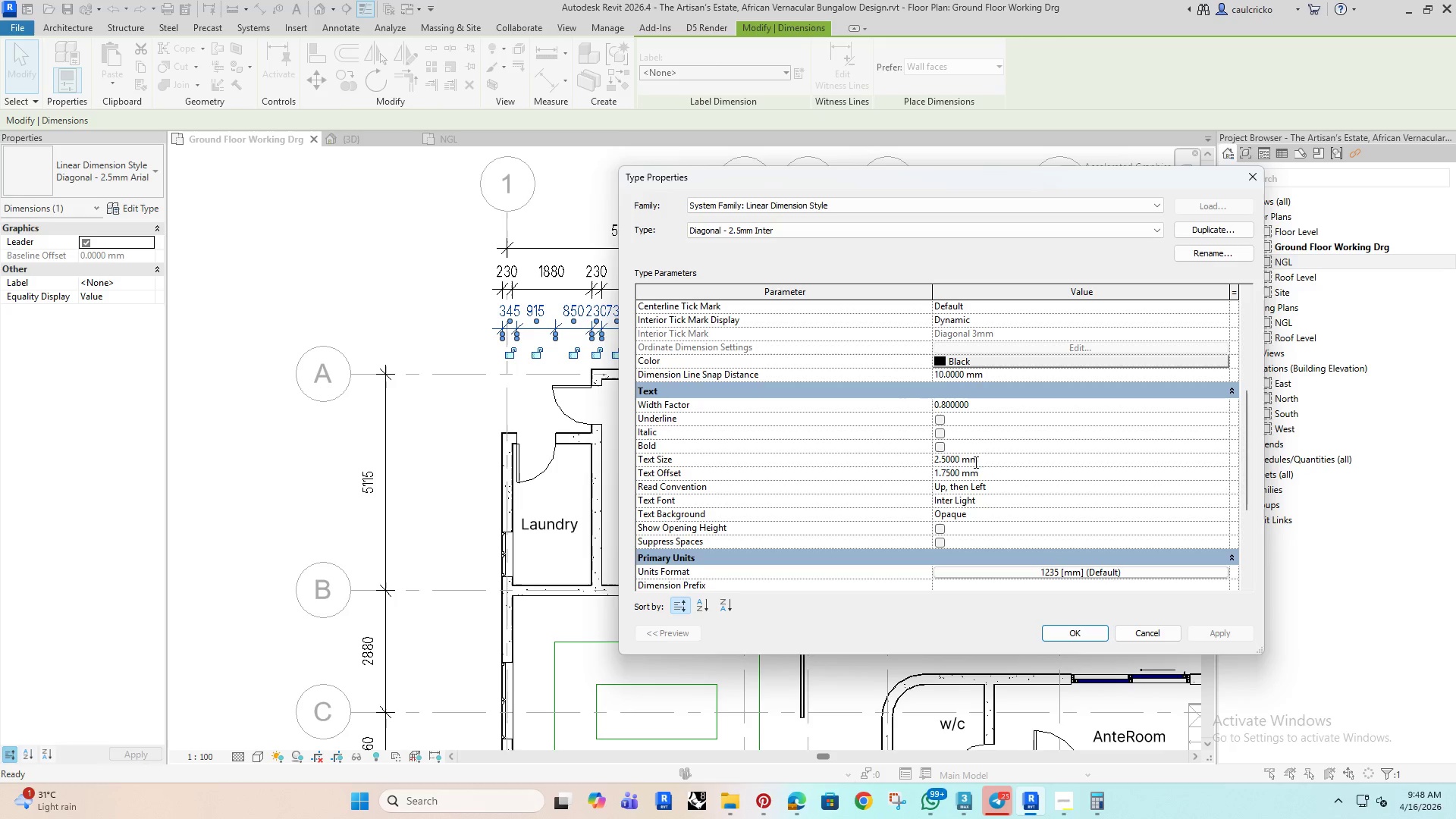 
left_click_drag(start_coordinate=[985, 459], to_coordinate=[906, 471])
 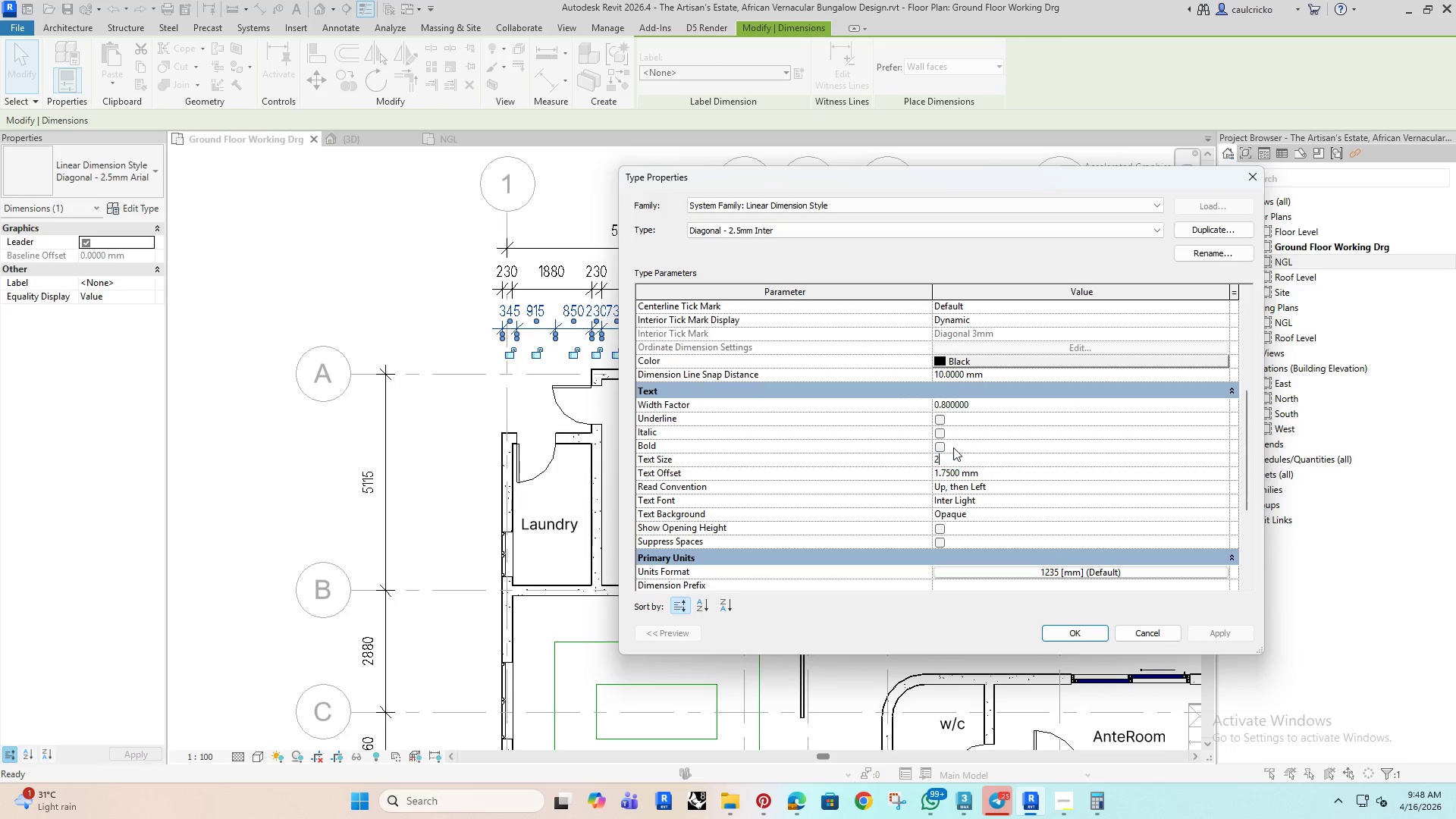 
type(2.27)
 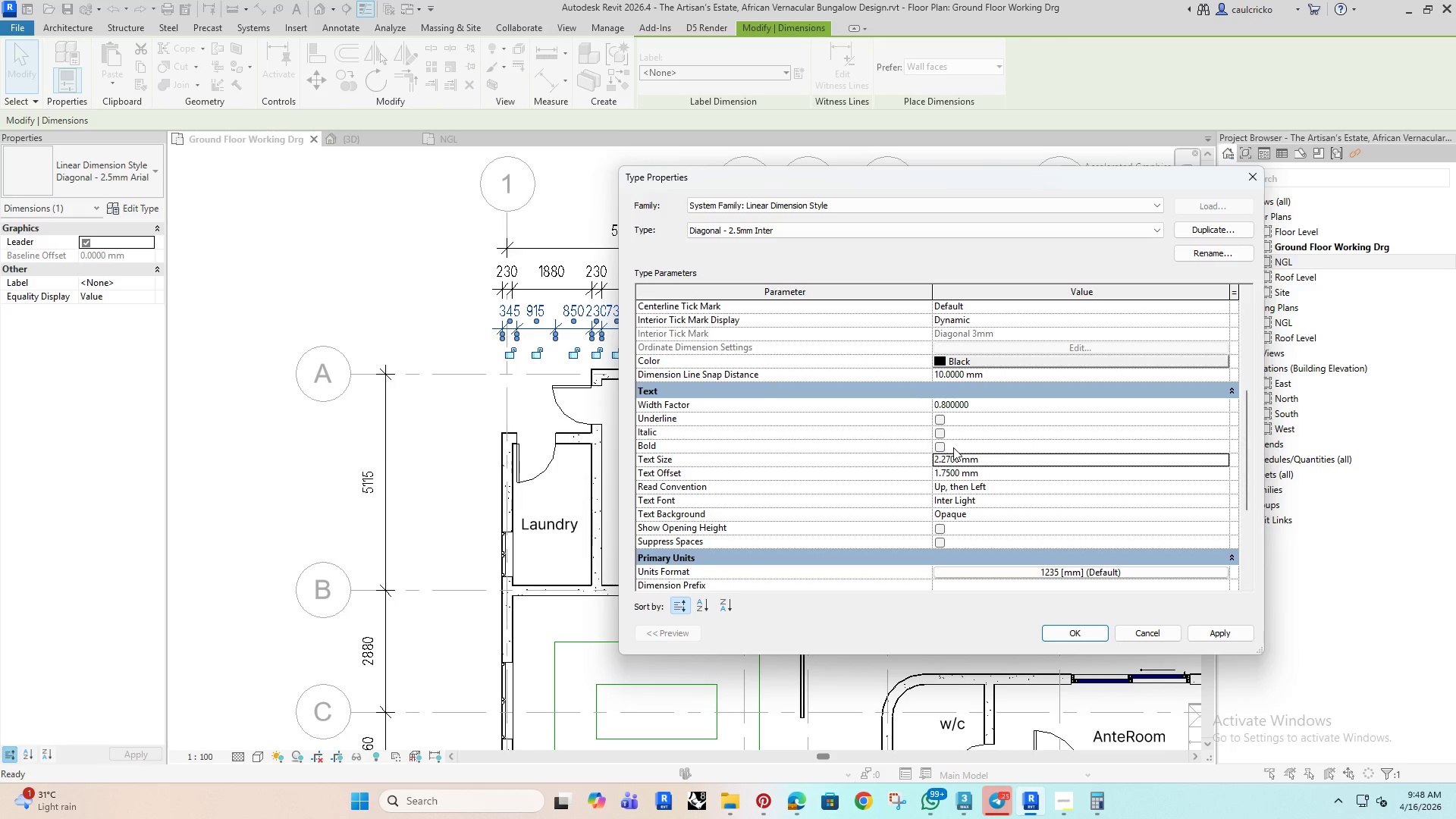 
key(Enter)
 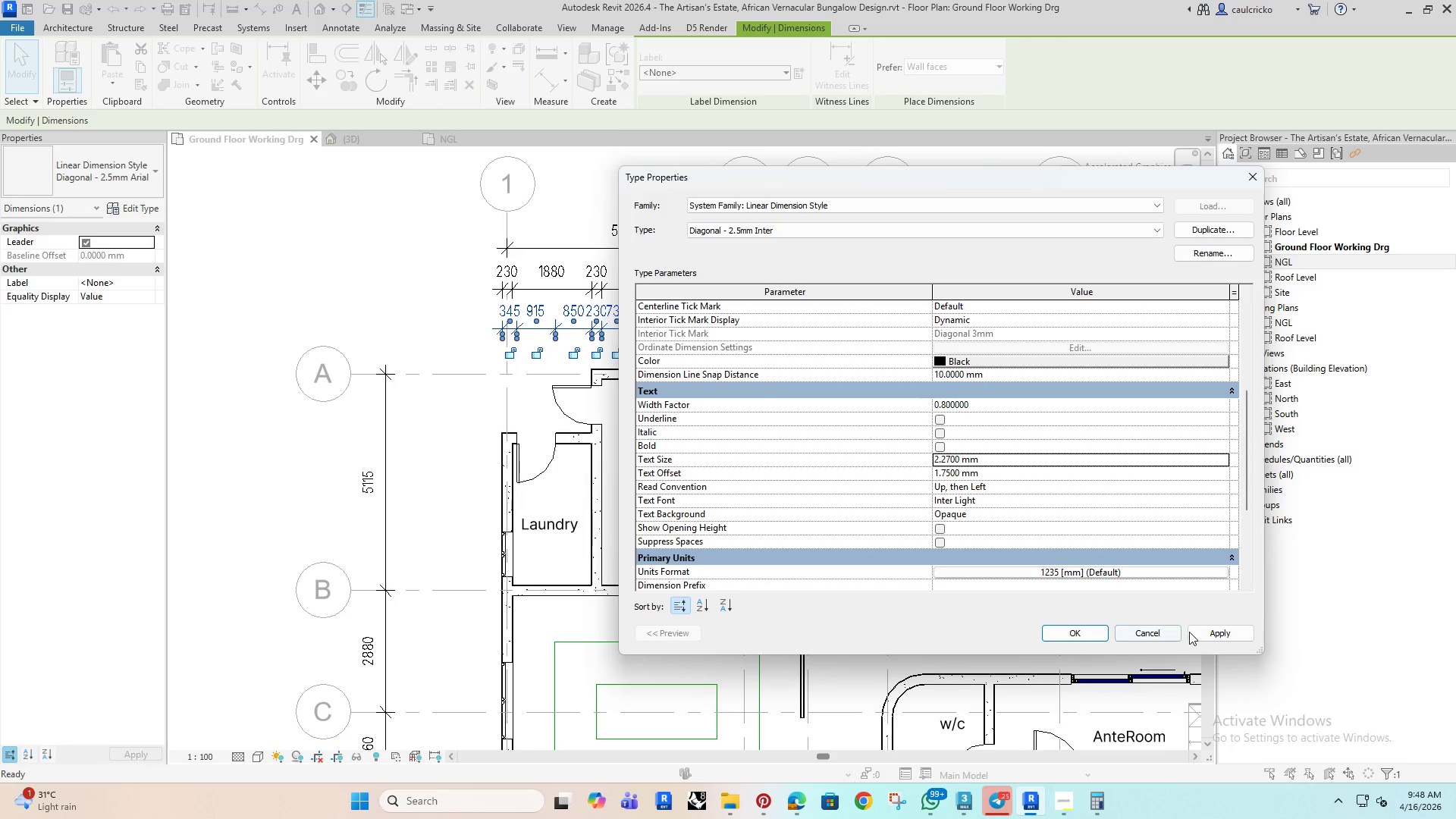 
left_click([1206, 632])
 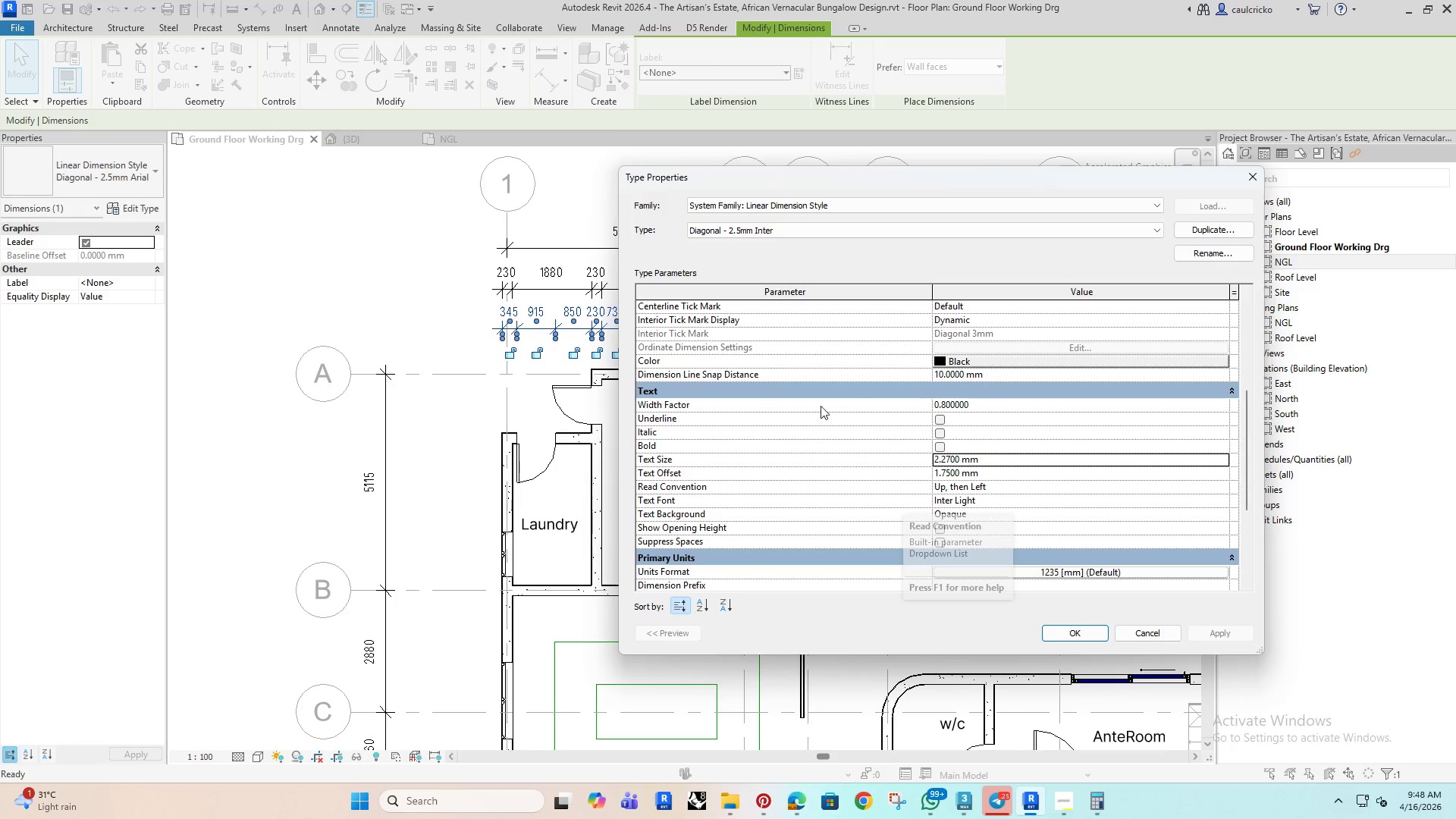 
wait(6.34)
 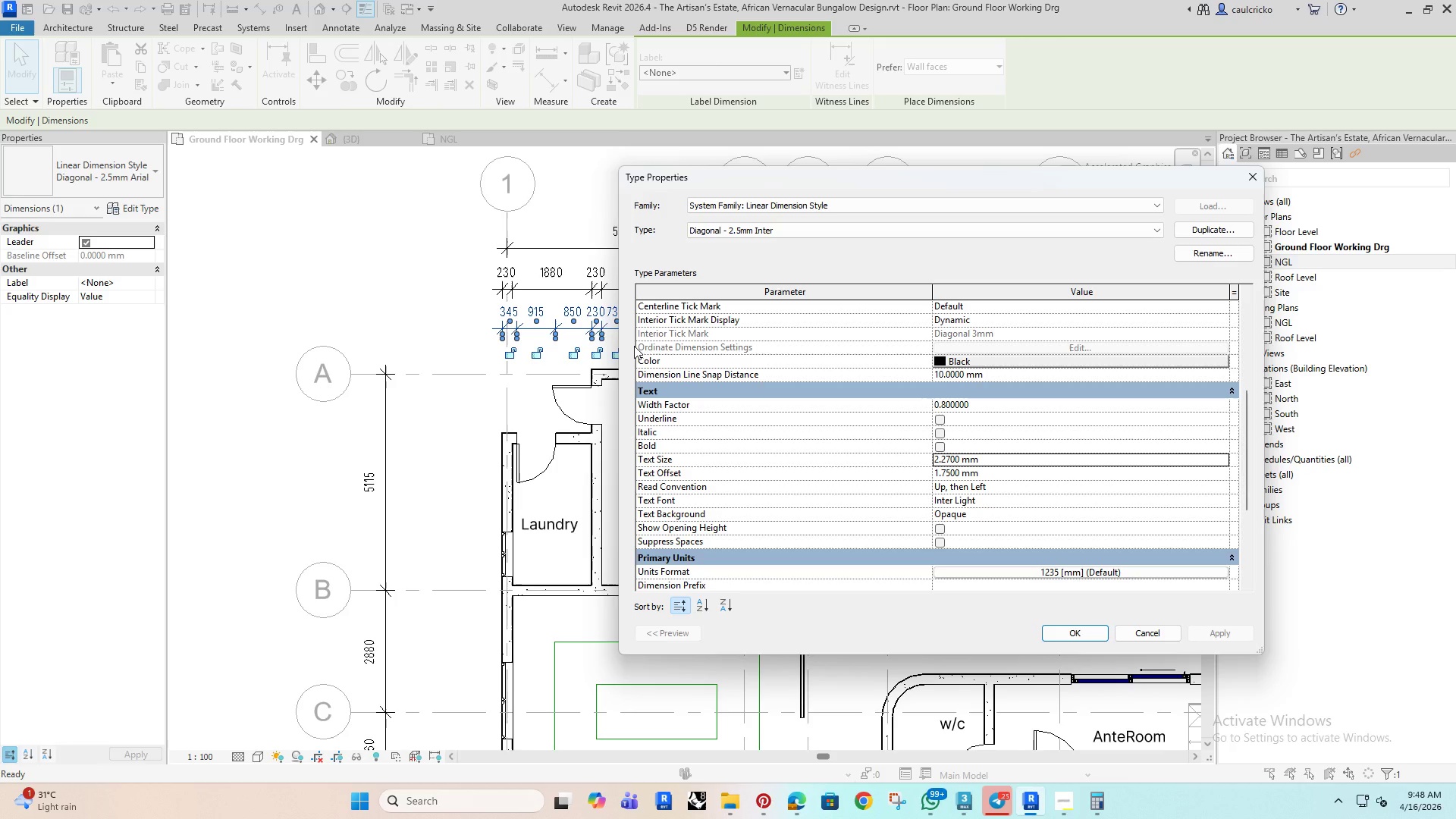 
left_click([981, 360])
 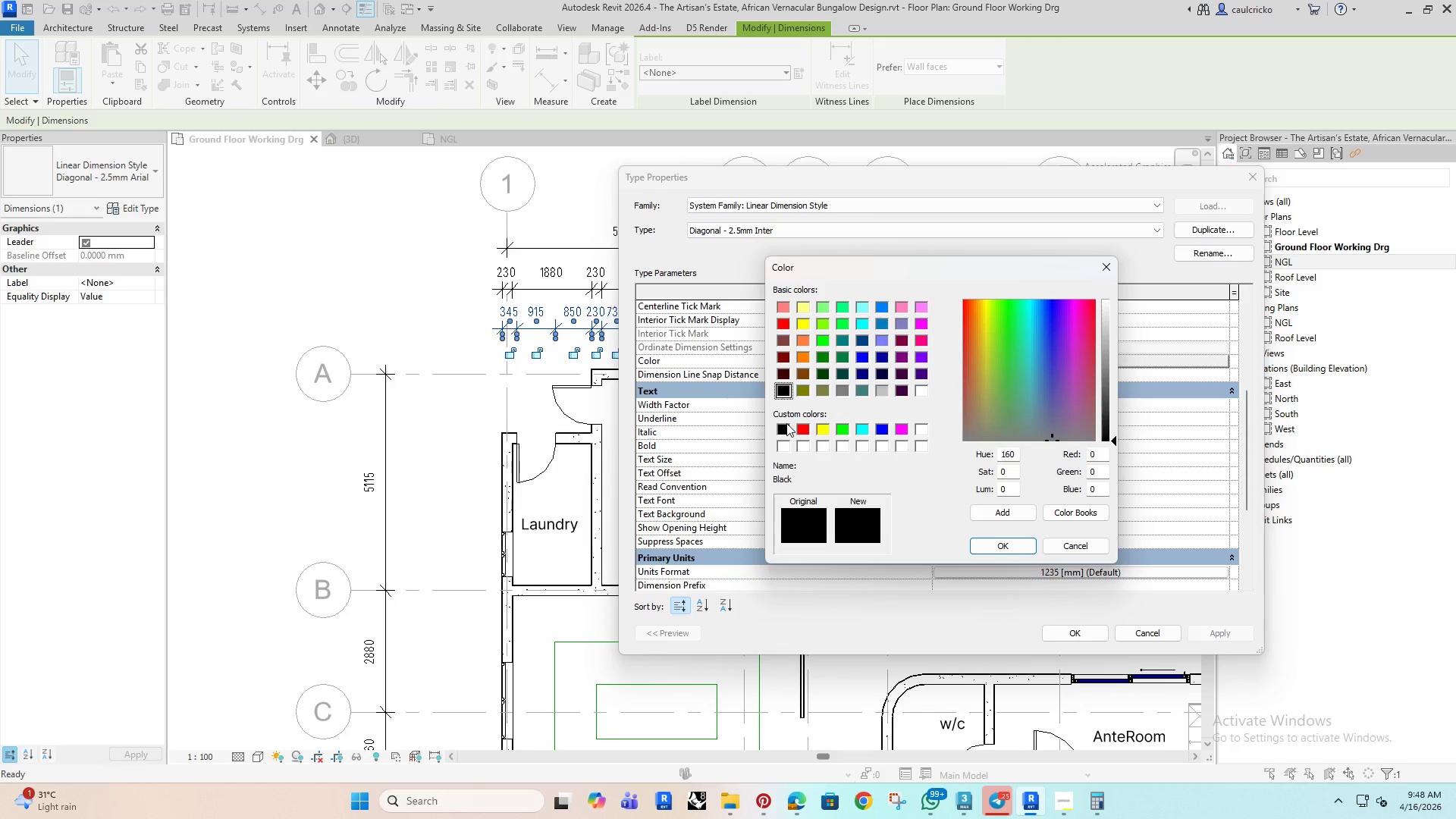 
left_click([782, 354])
 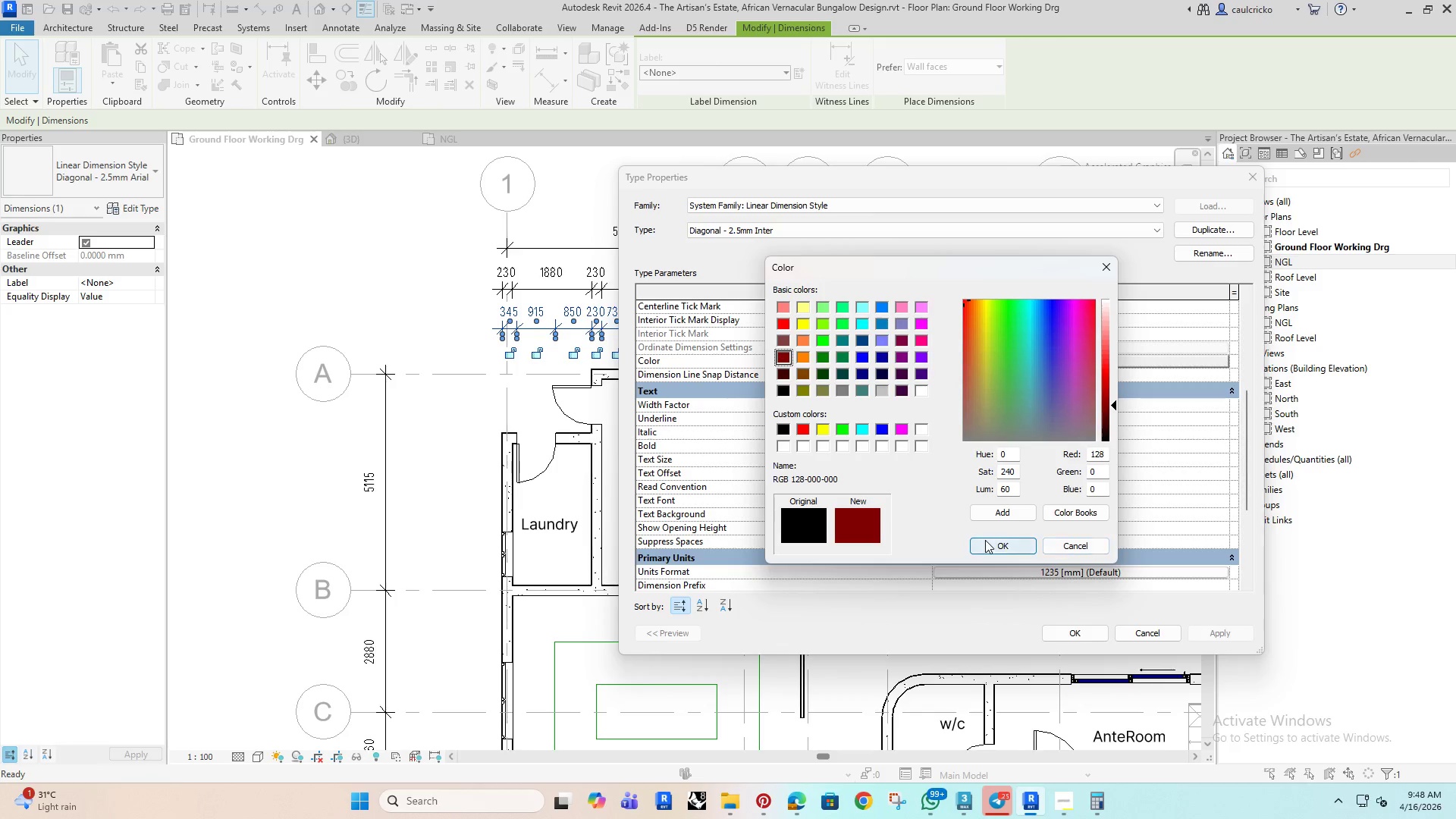 
left_click([1004, 544])
 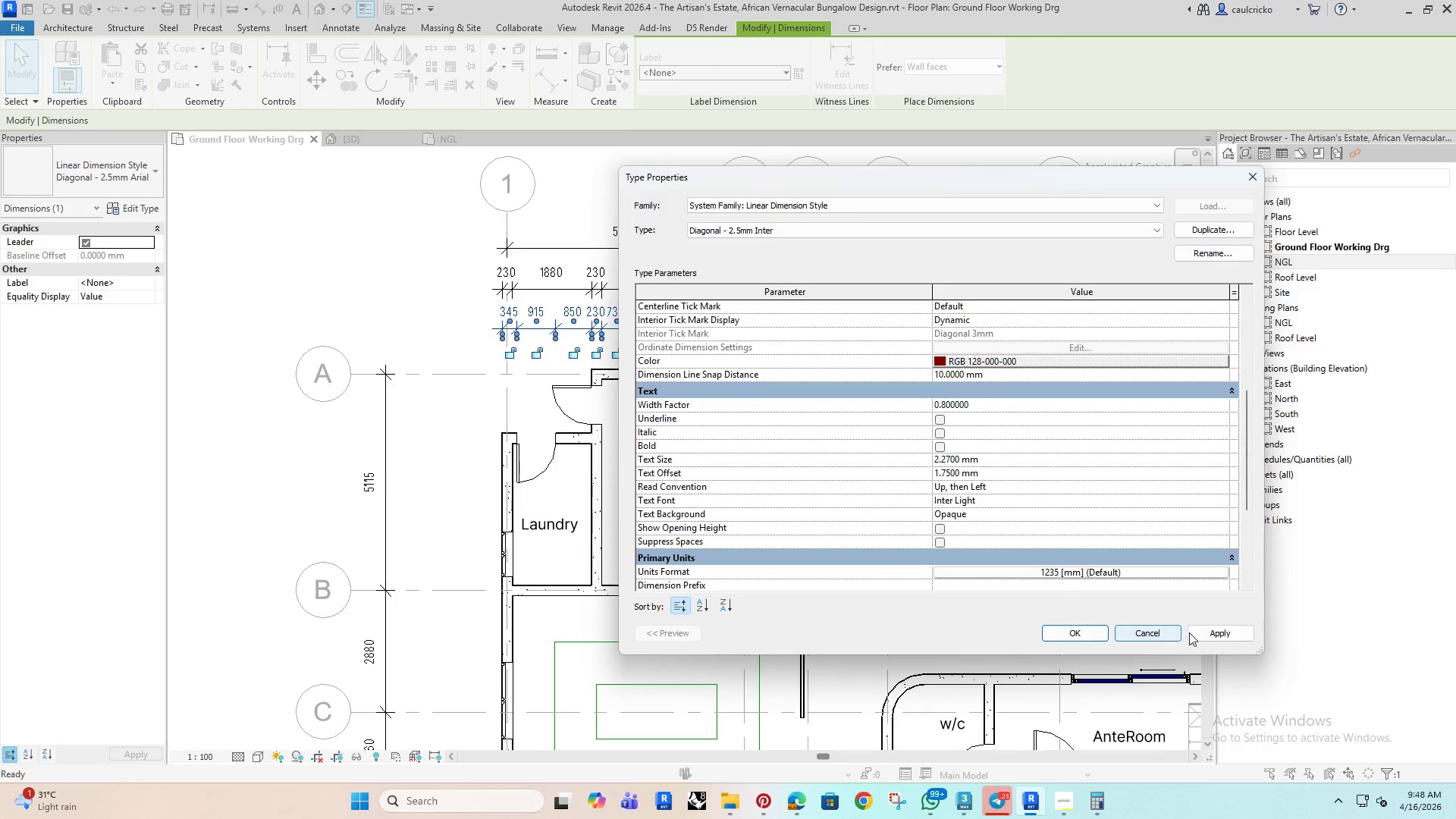 
left_click([1195, 632])
 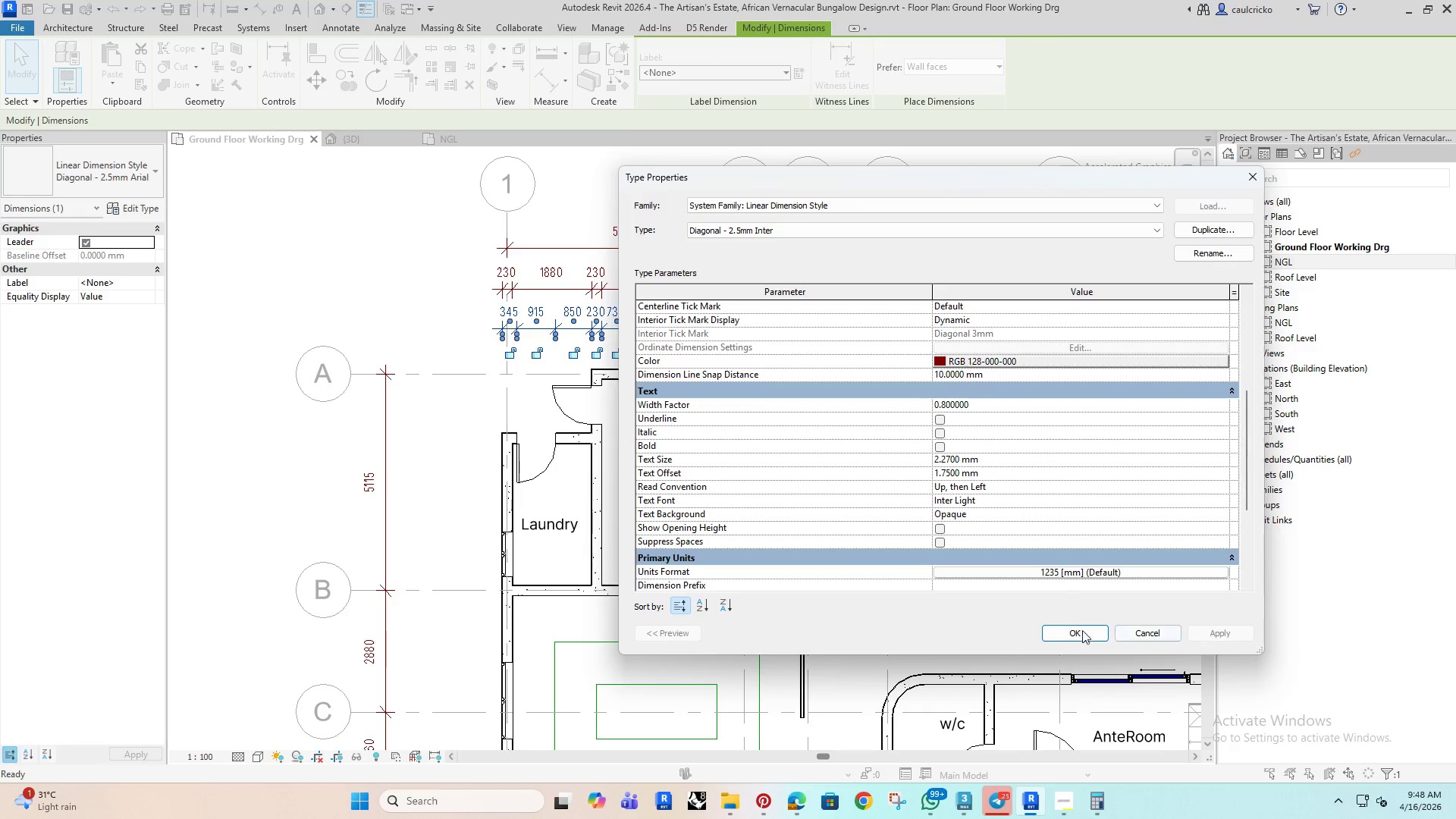 
left_click([1075, 633])
 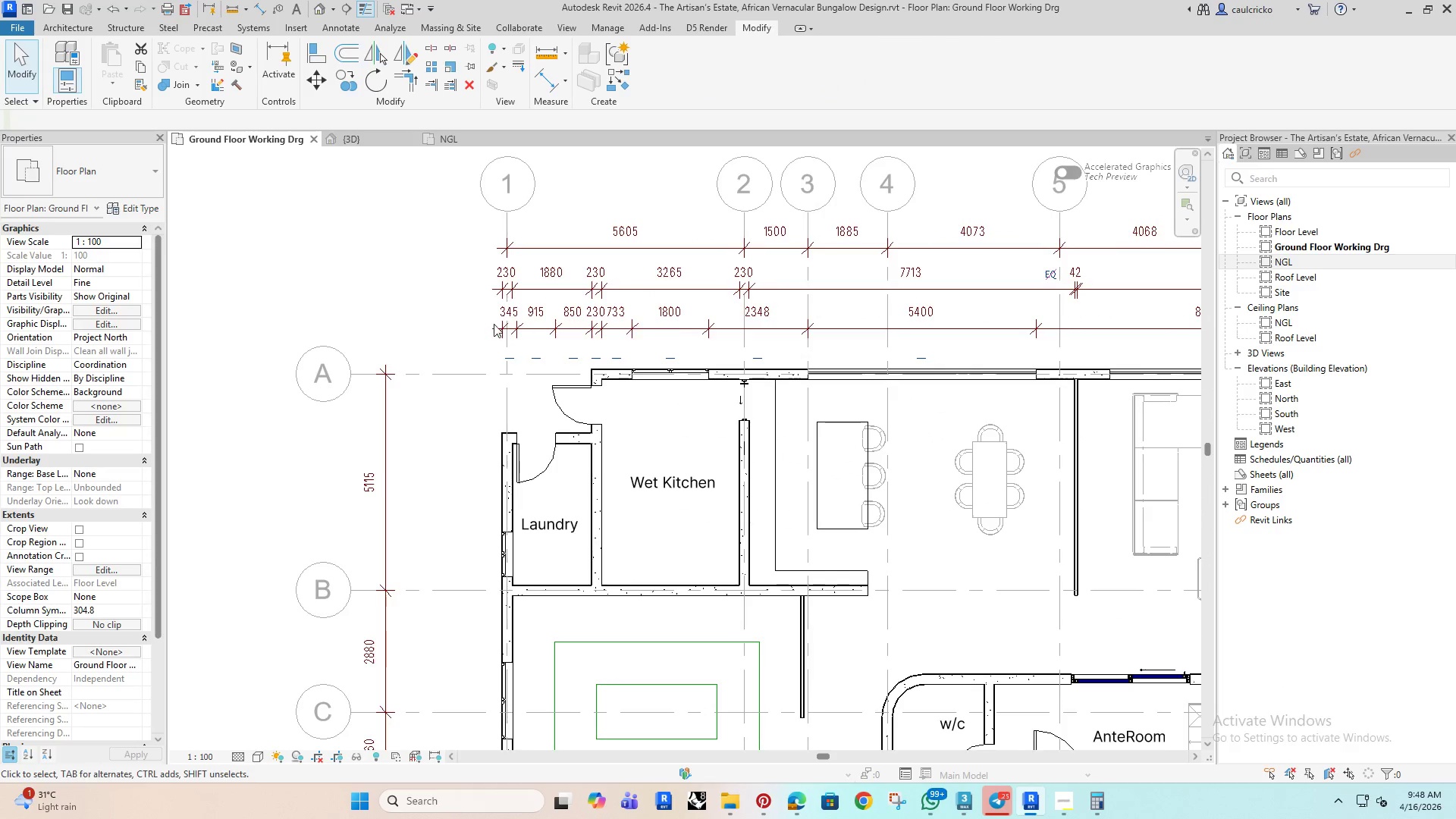 
scroll: coordinate [513, 320], scroll_direction: down, amount: 4.0
 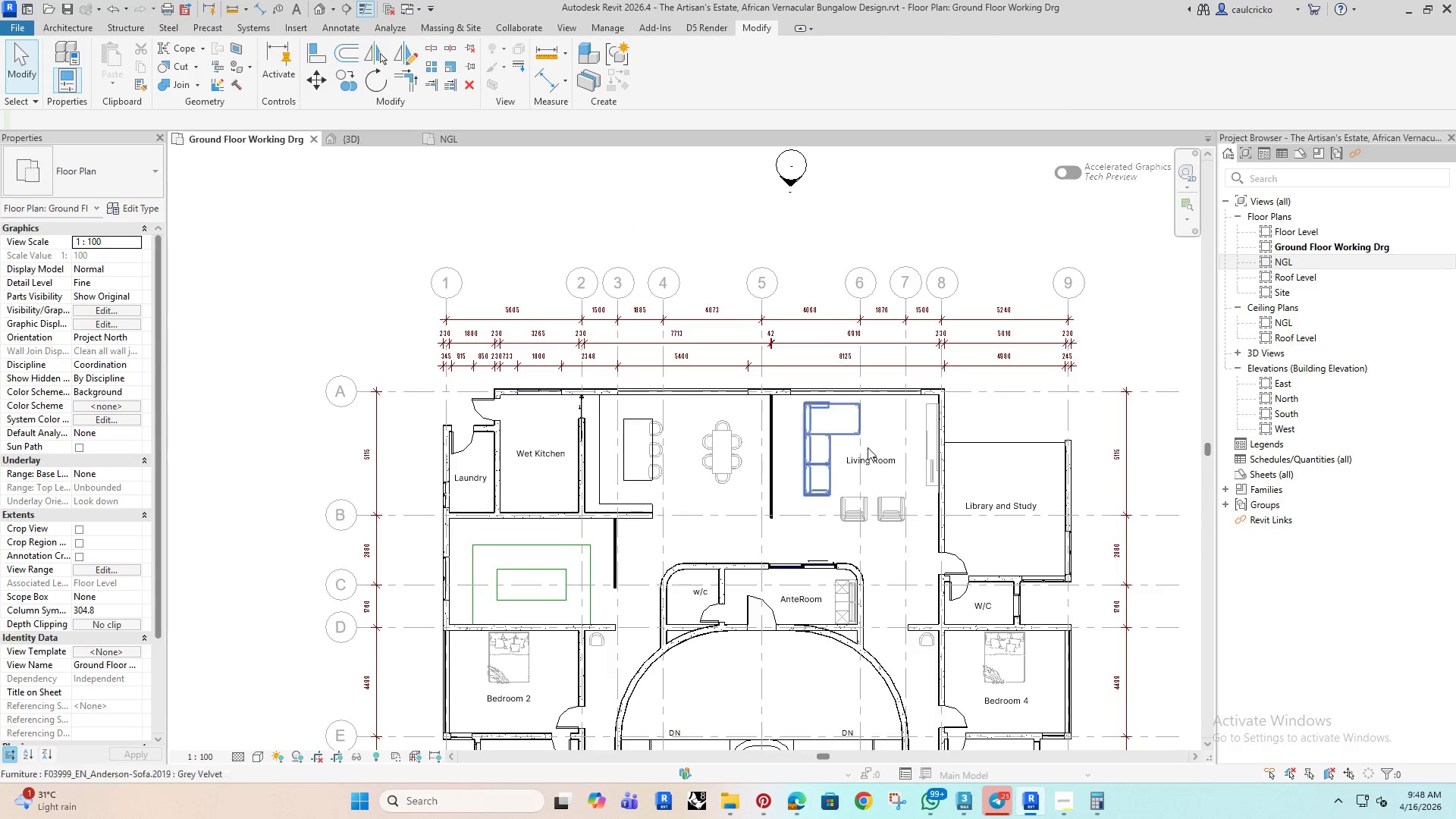 
scroll: coordinate [774, 497], scroll_direction: up, amount: 4.0
 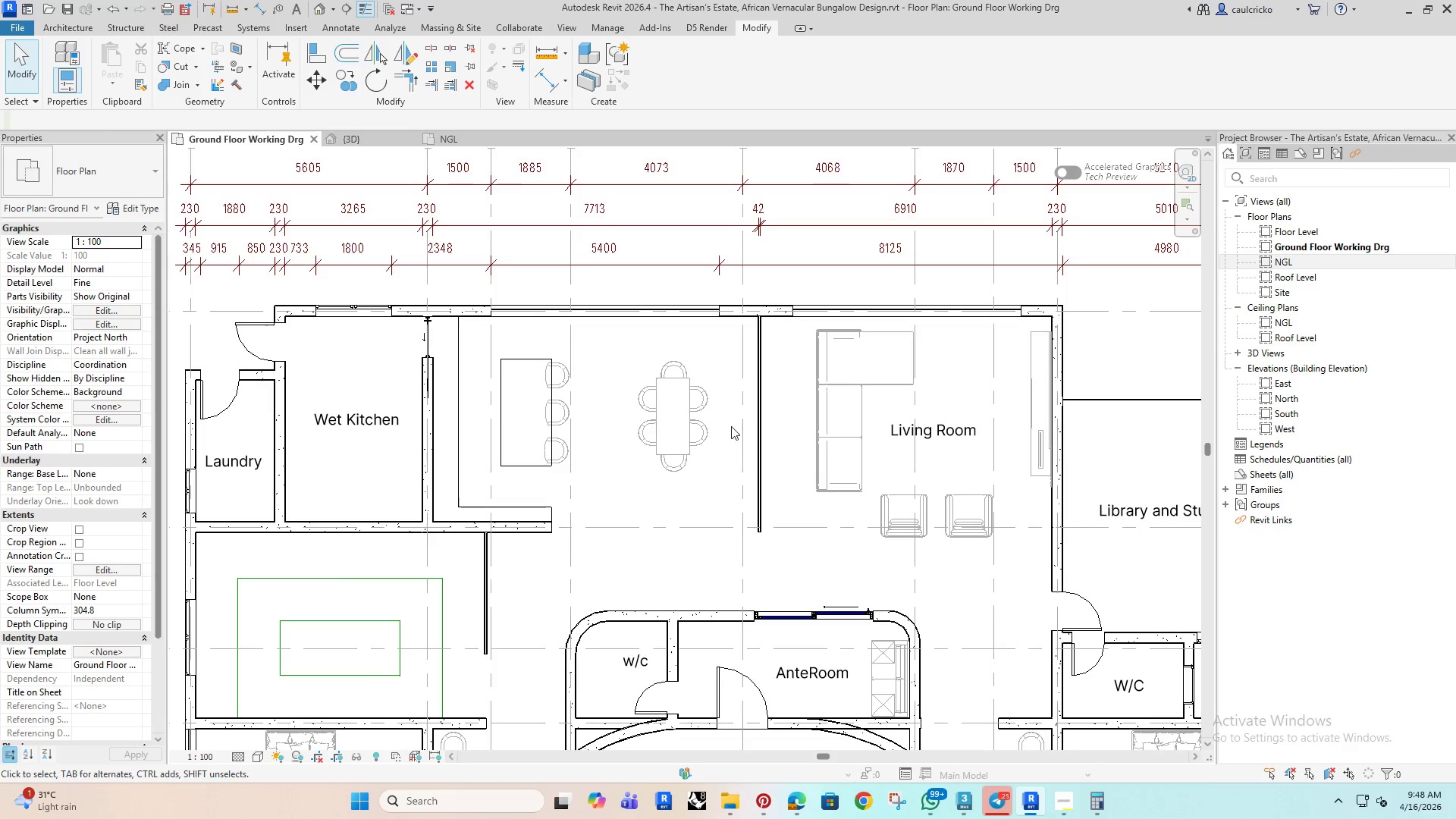 
scroll: coordinate [695, 573], scroll_direction: down, amount: 5.0
 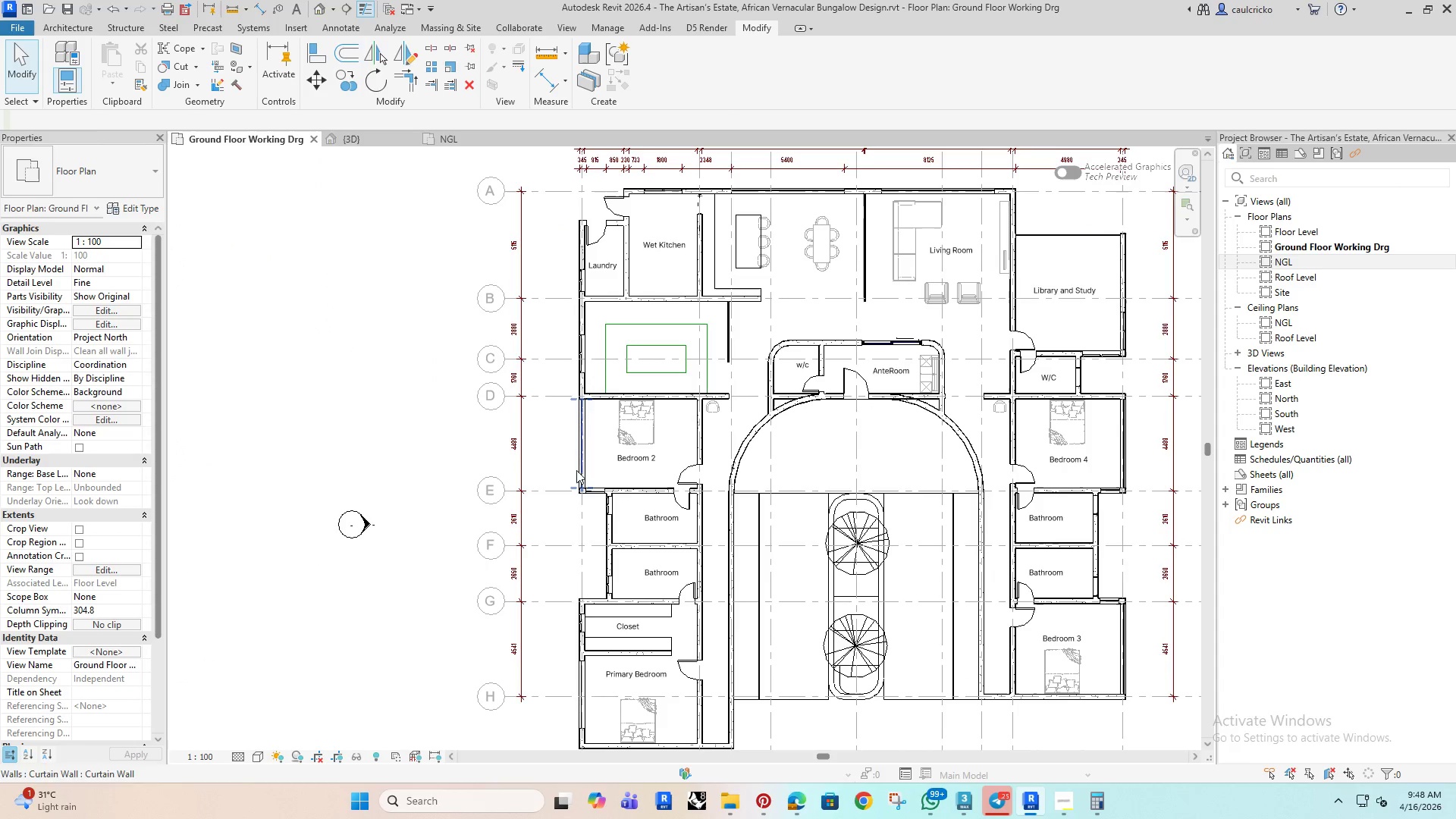 
mouse_move([629, 544])
 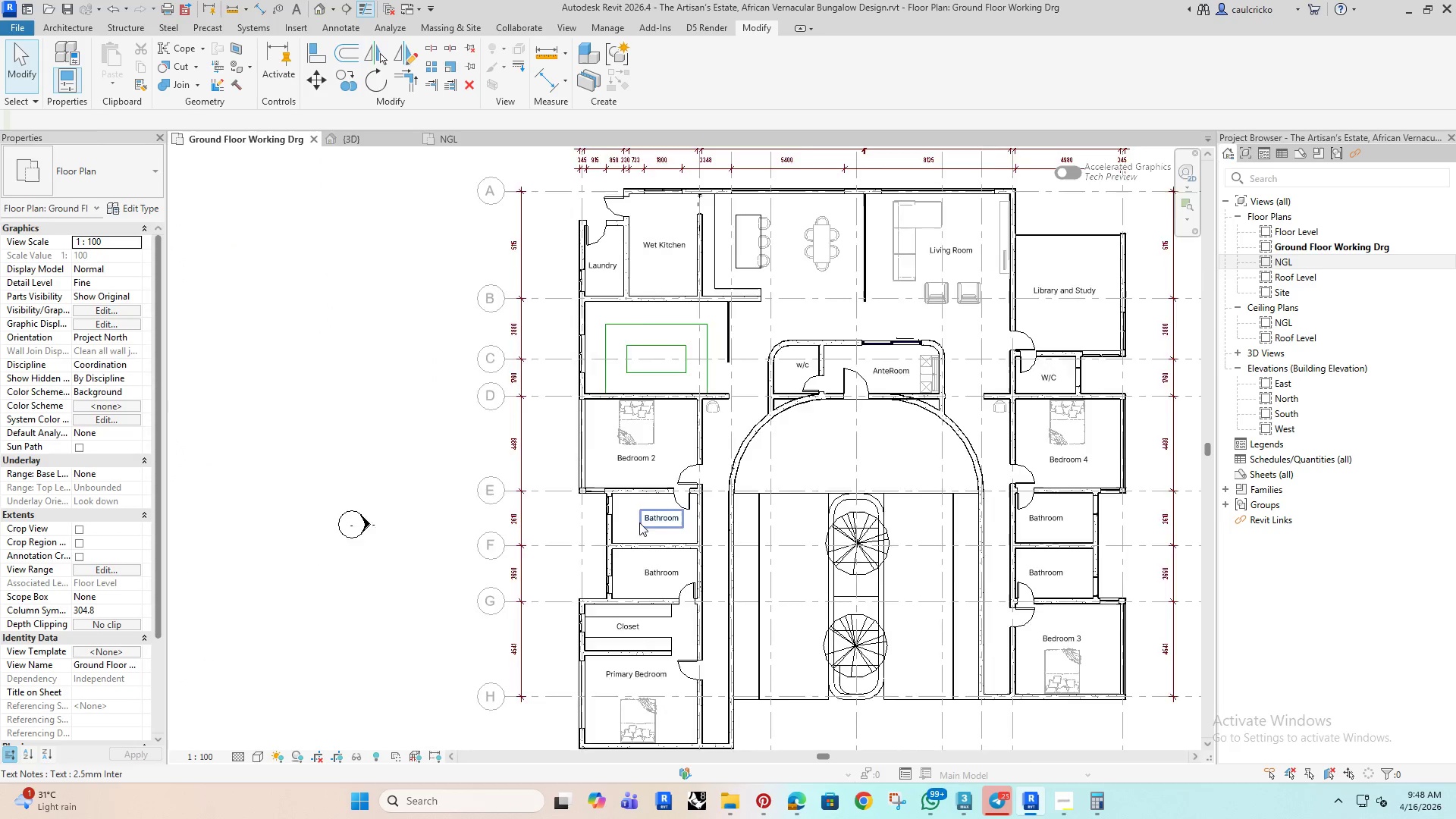 
scroll: coordinate [622, 488], scroll_direction: up, amount: 8.0
 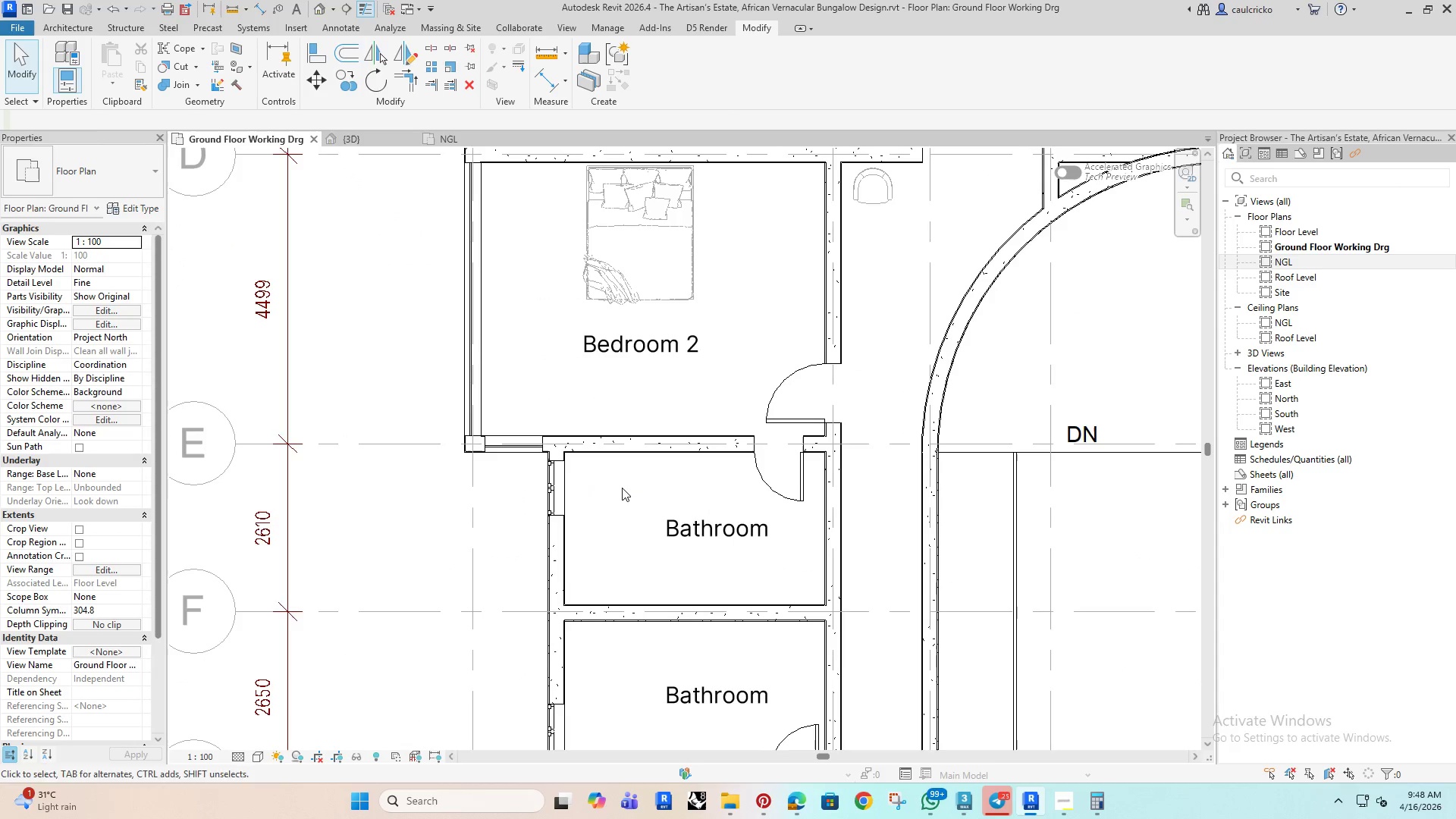 
key(D)
 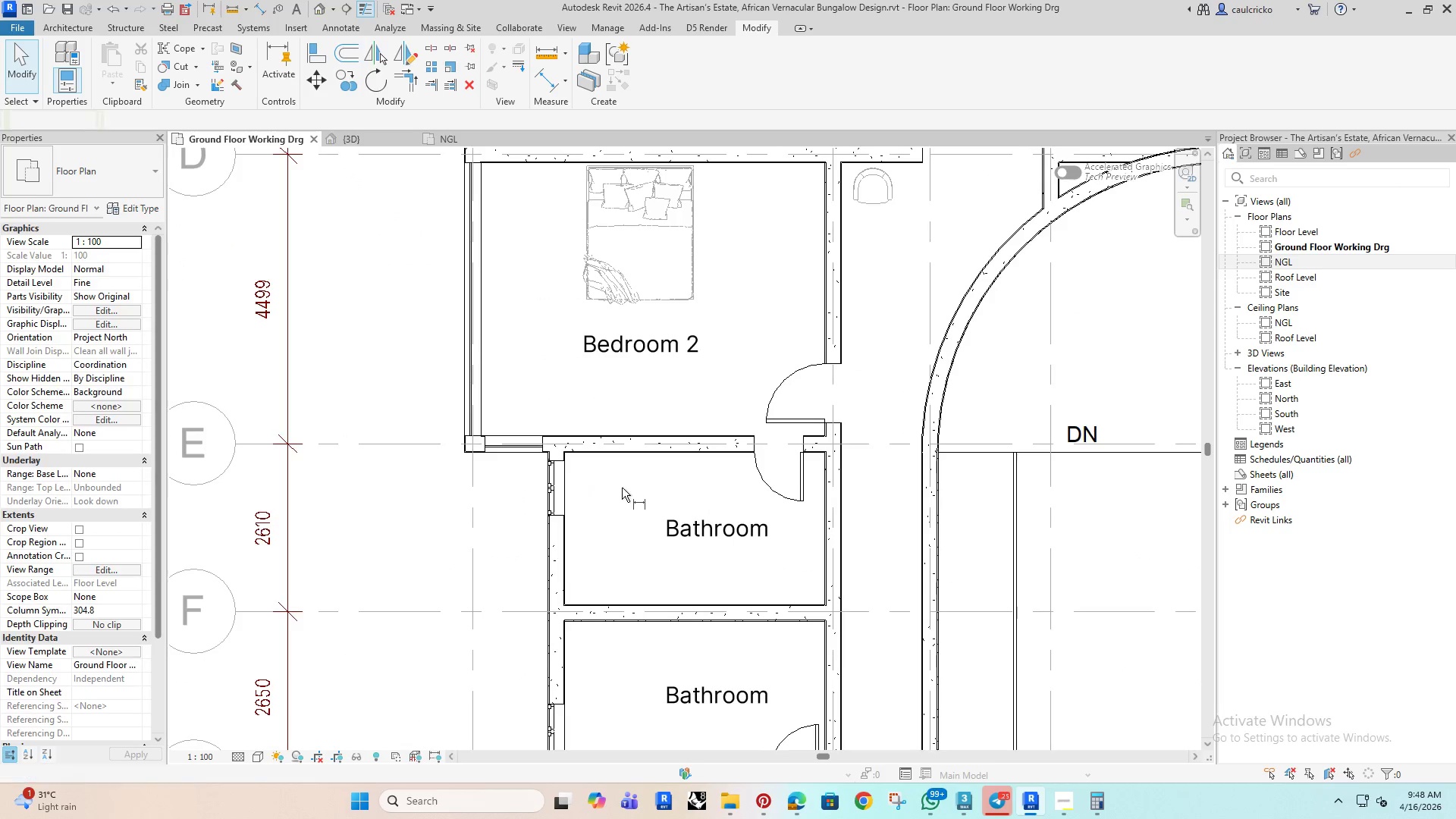 
hold_key(key=I, duration=27.48)
 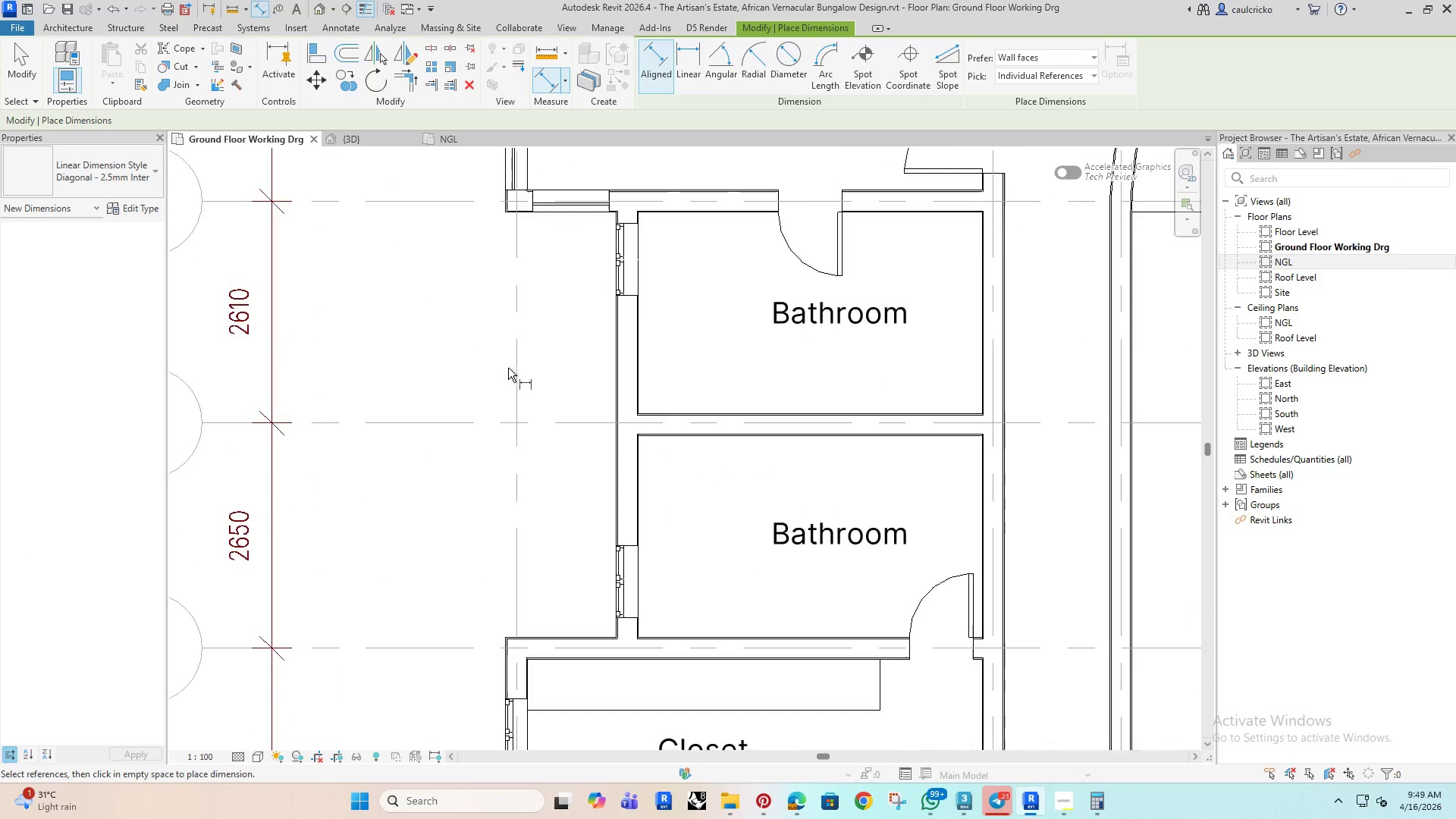 
scroll: coordinate [574, 554], scroll_direction: up, amount: 3.0
 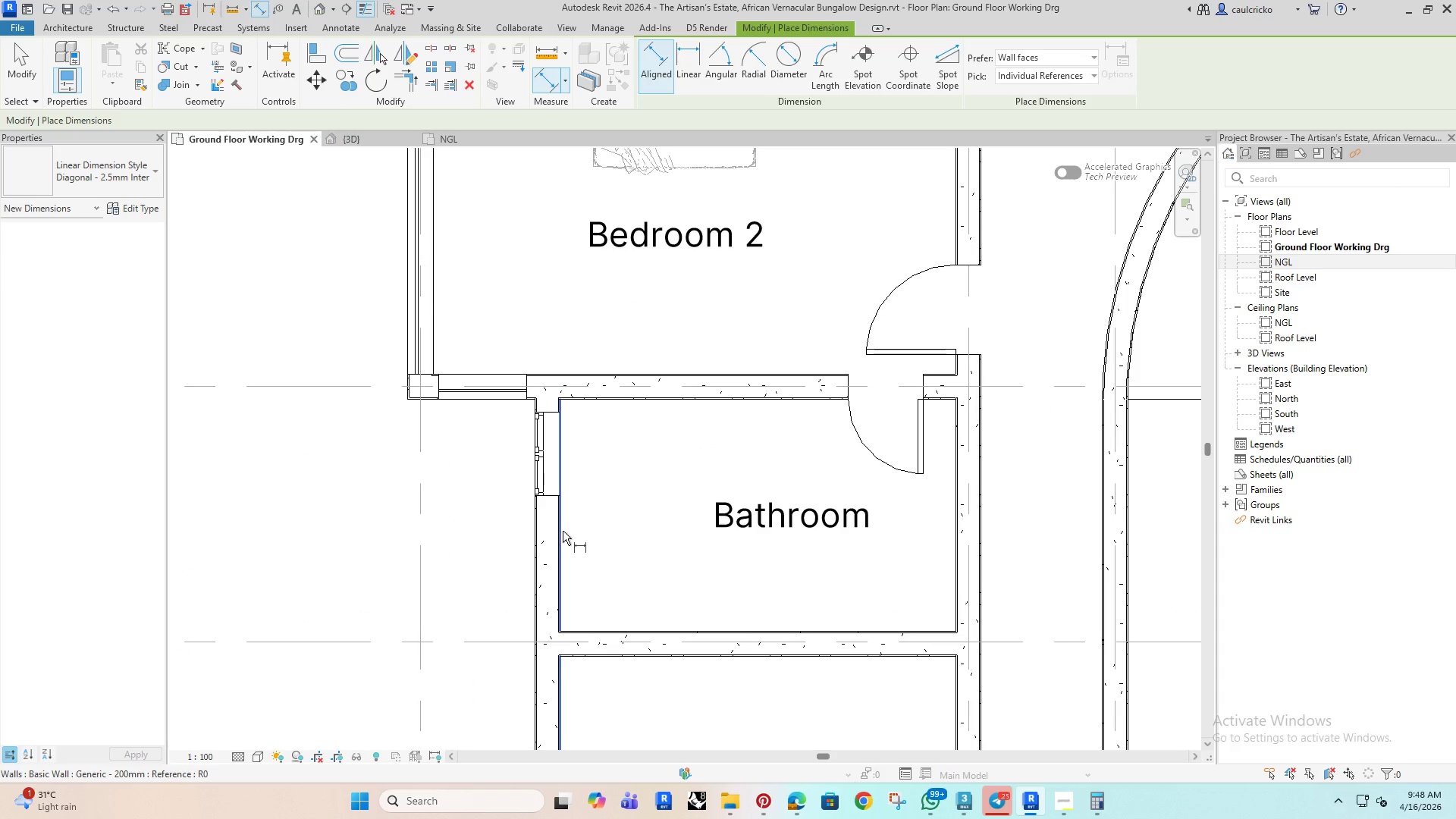 
left_click([563, 531])
 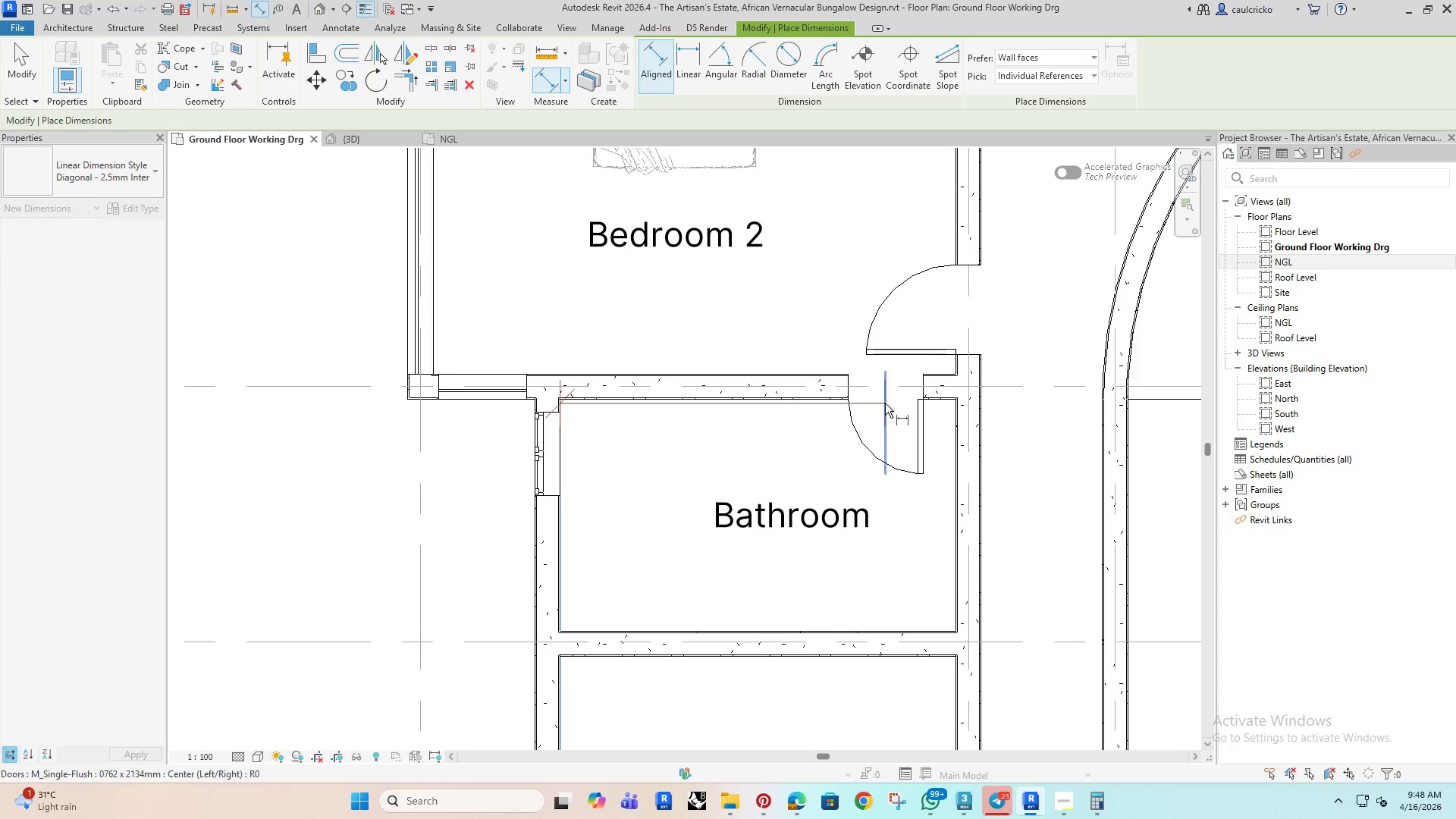 
left_click([883, 401])
 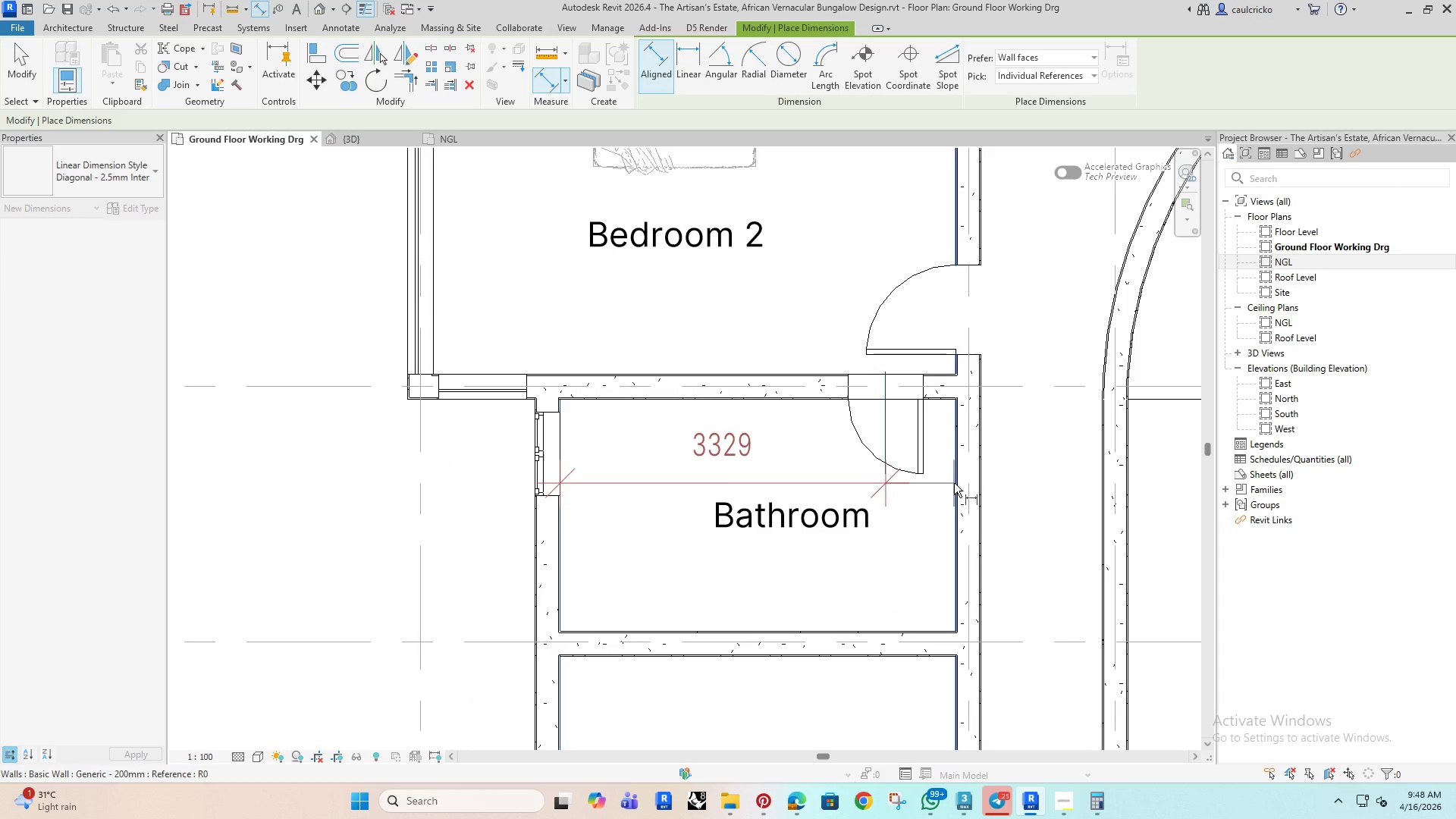 
left_click([954, 483])
 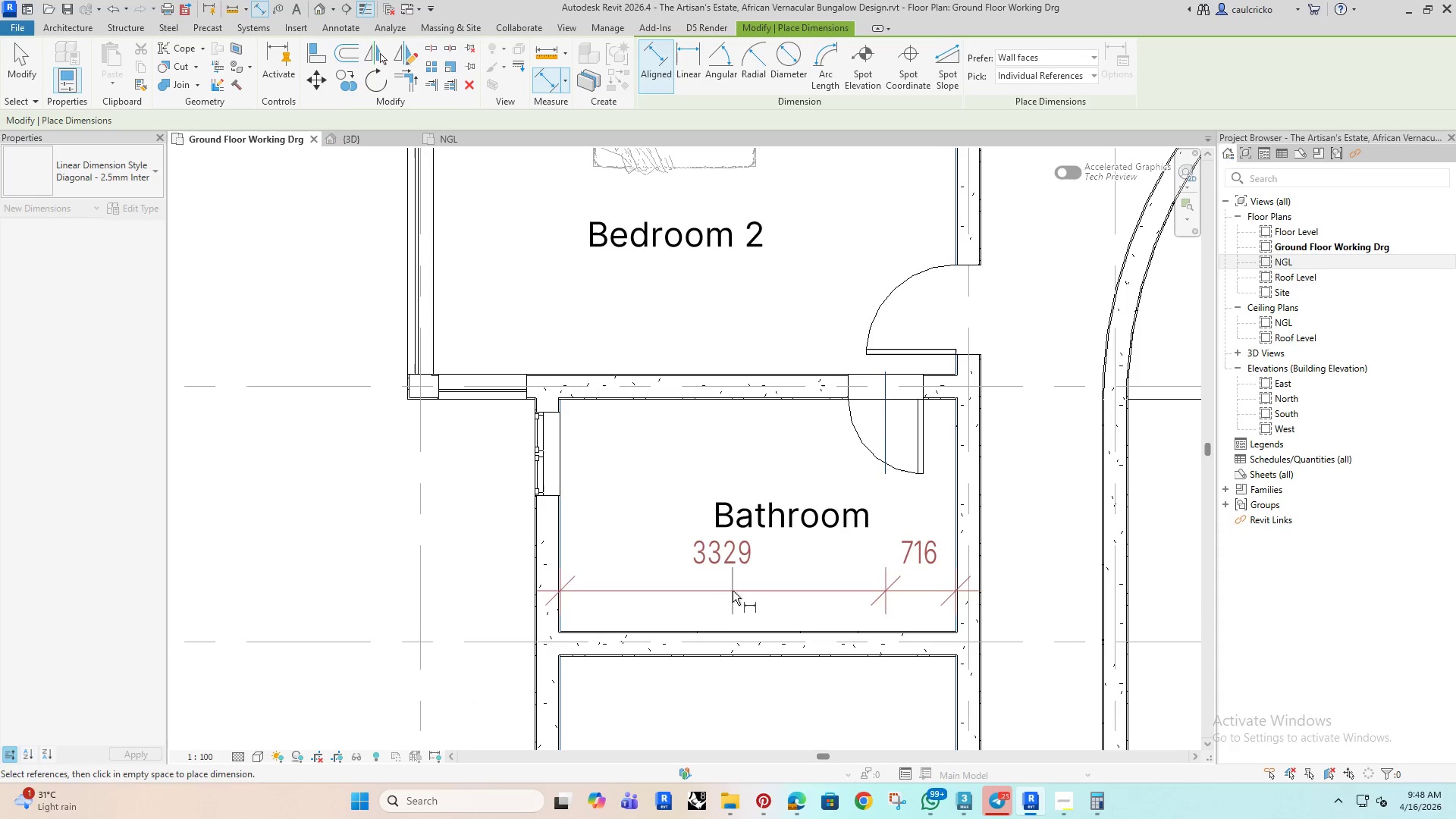 
left_click([733, 591])
 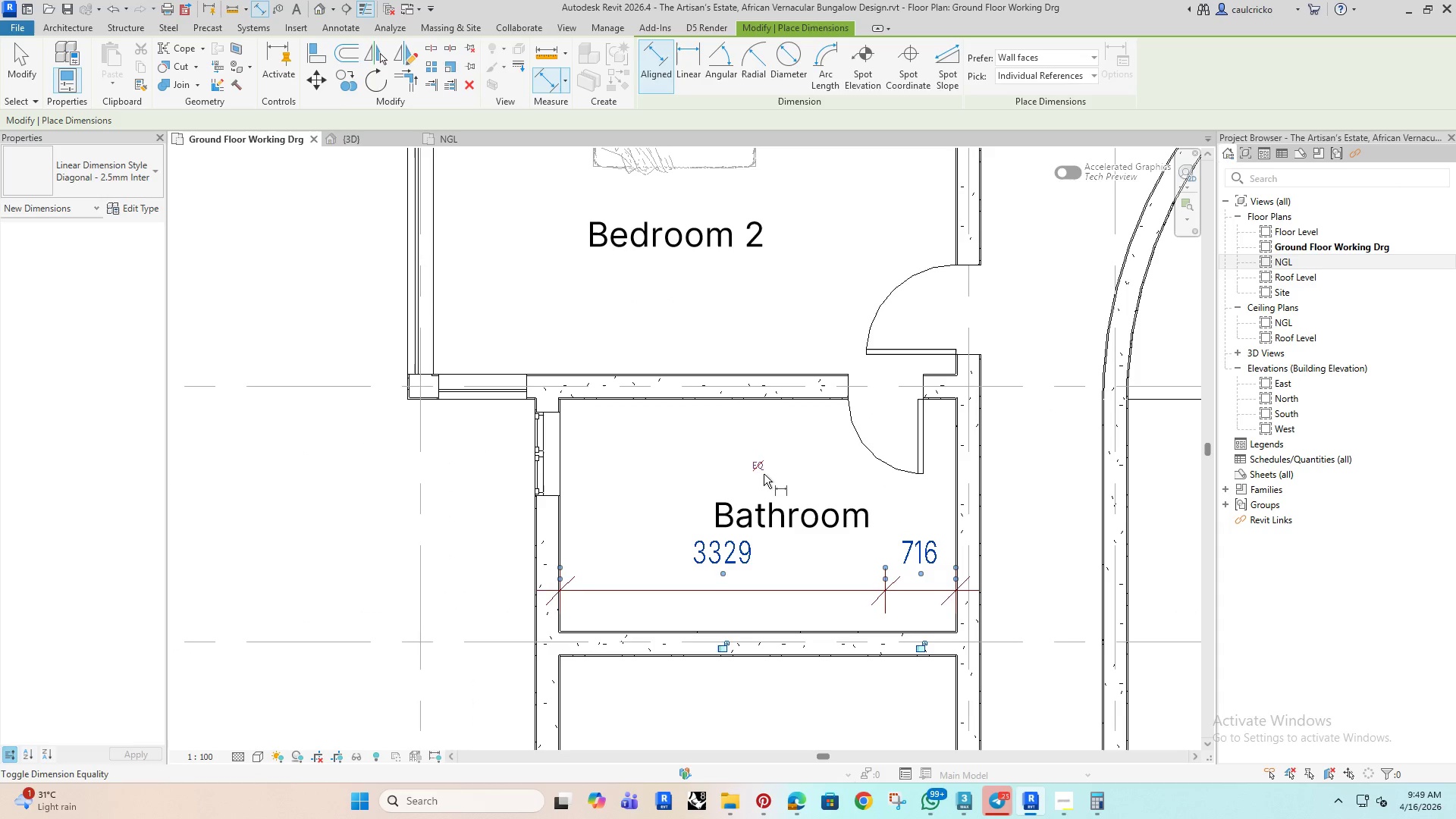 
left_click([761, 472])
 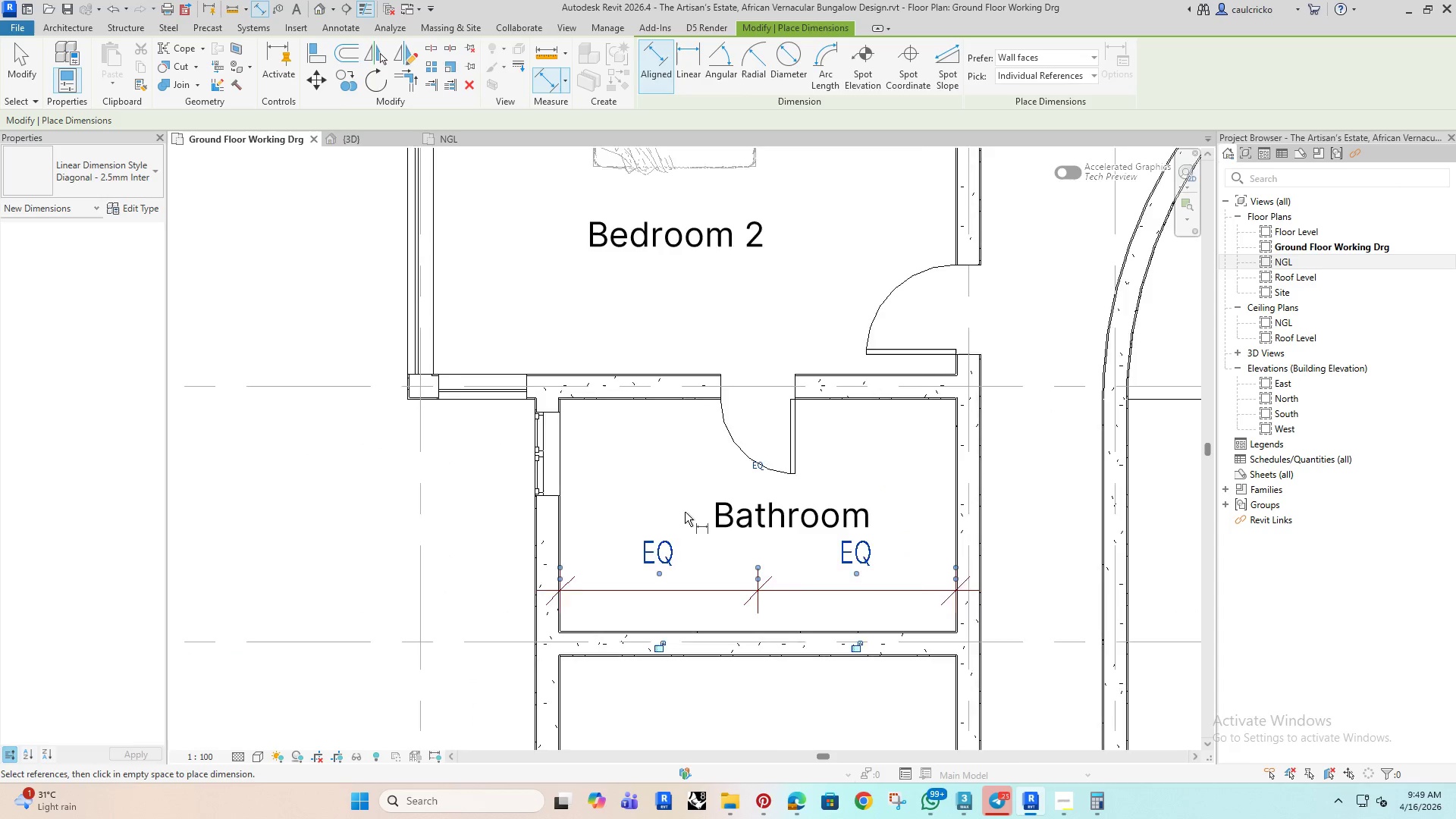 
scroll: coordinate [685, 512], scroll_direction: down, amount: 2.0
 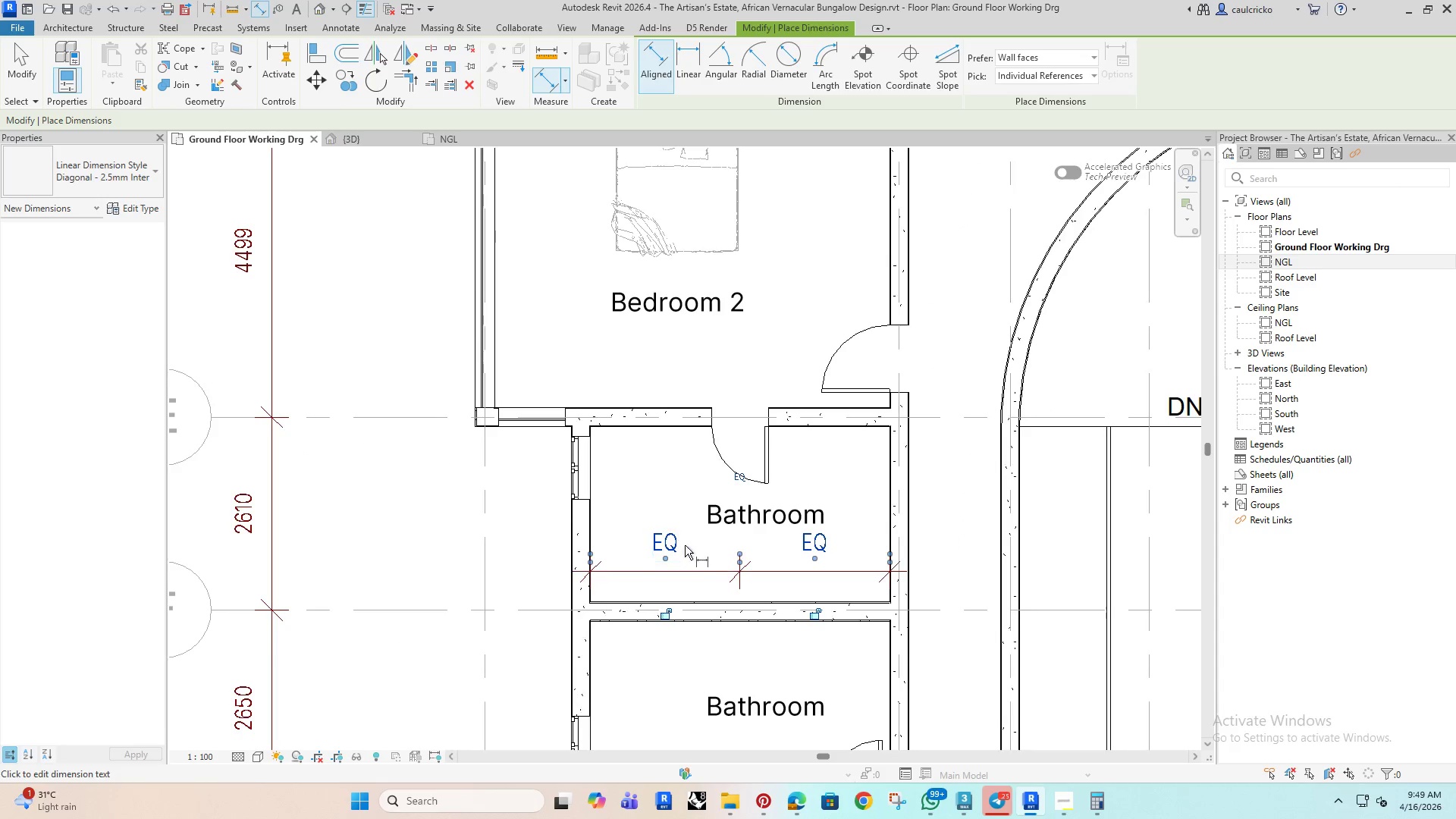 
key(Escape)
 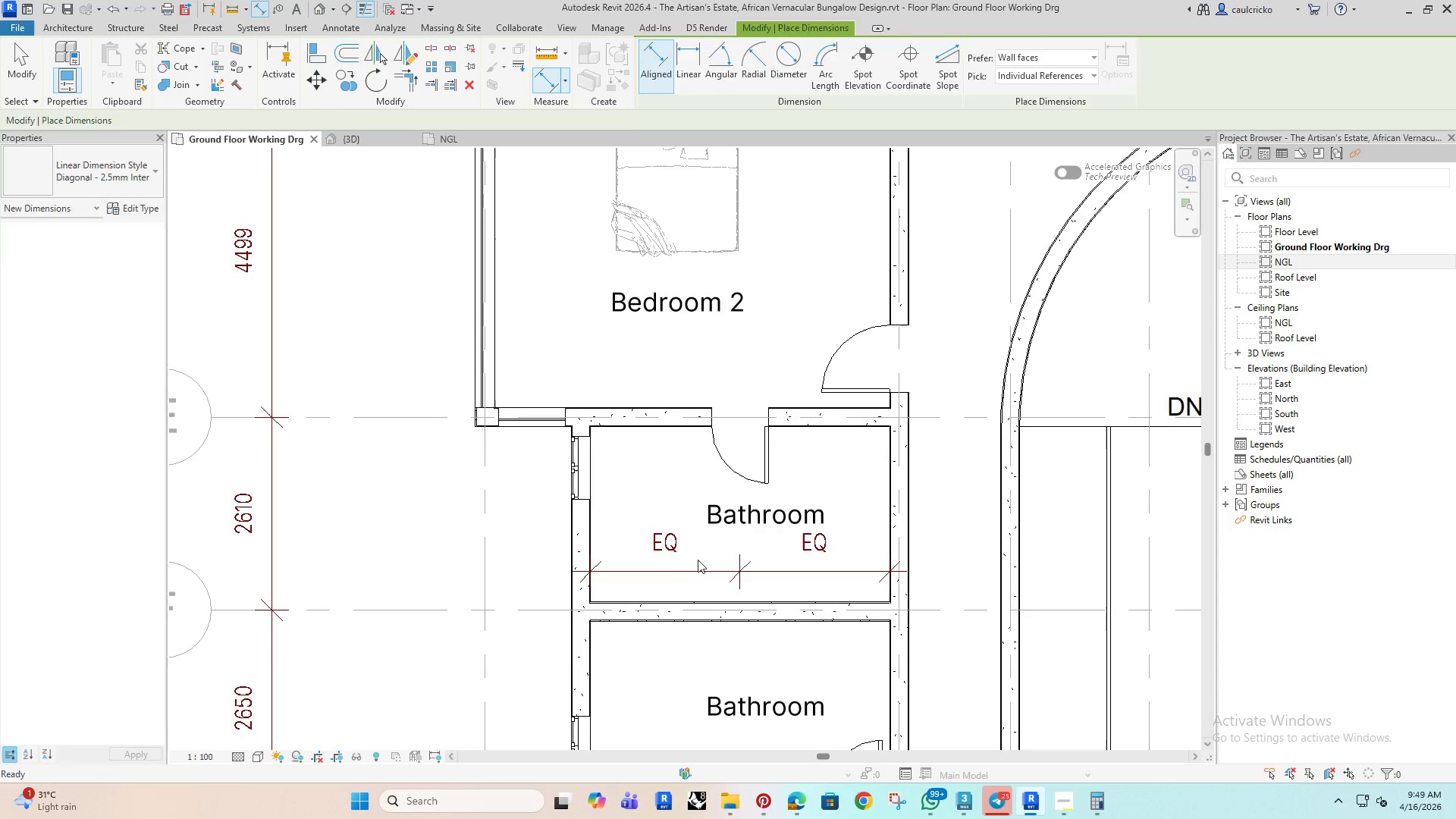 
key(Escape)
 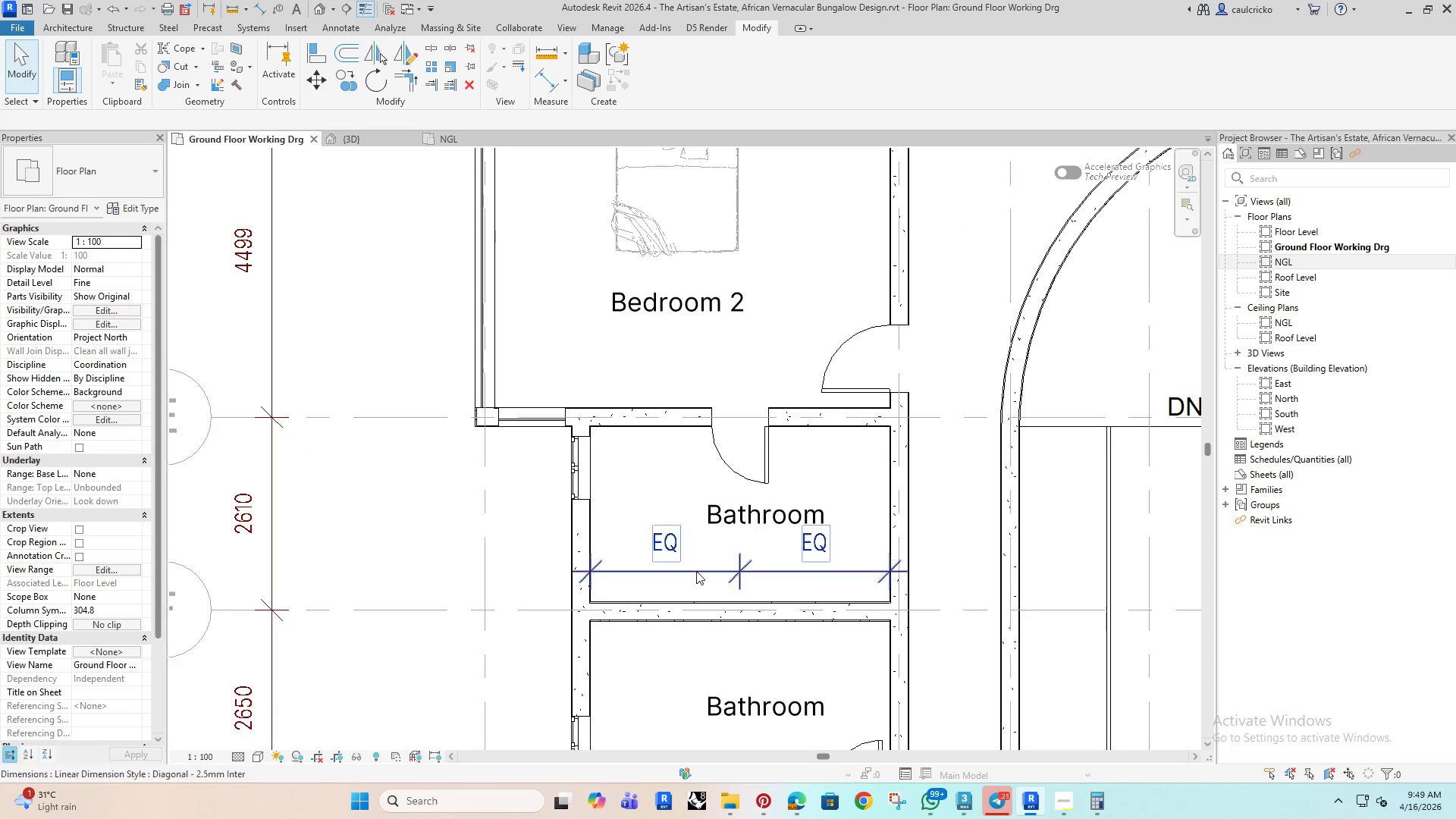 
left_click([696, 571])
 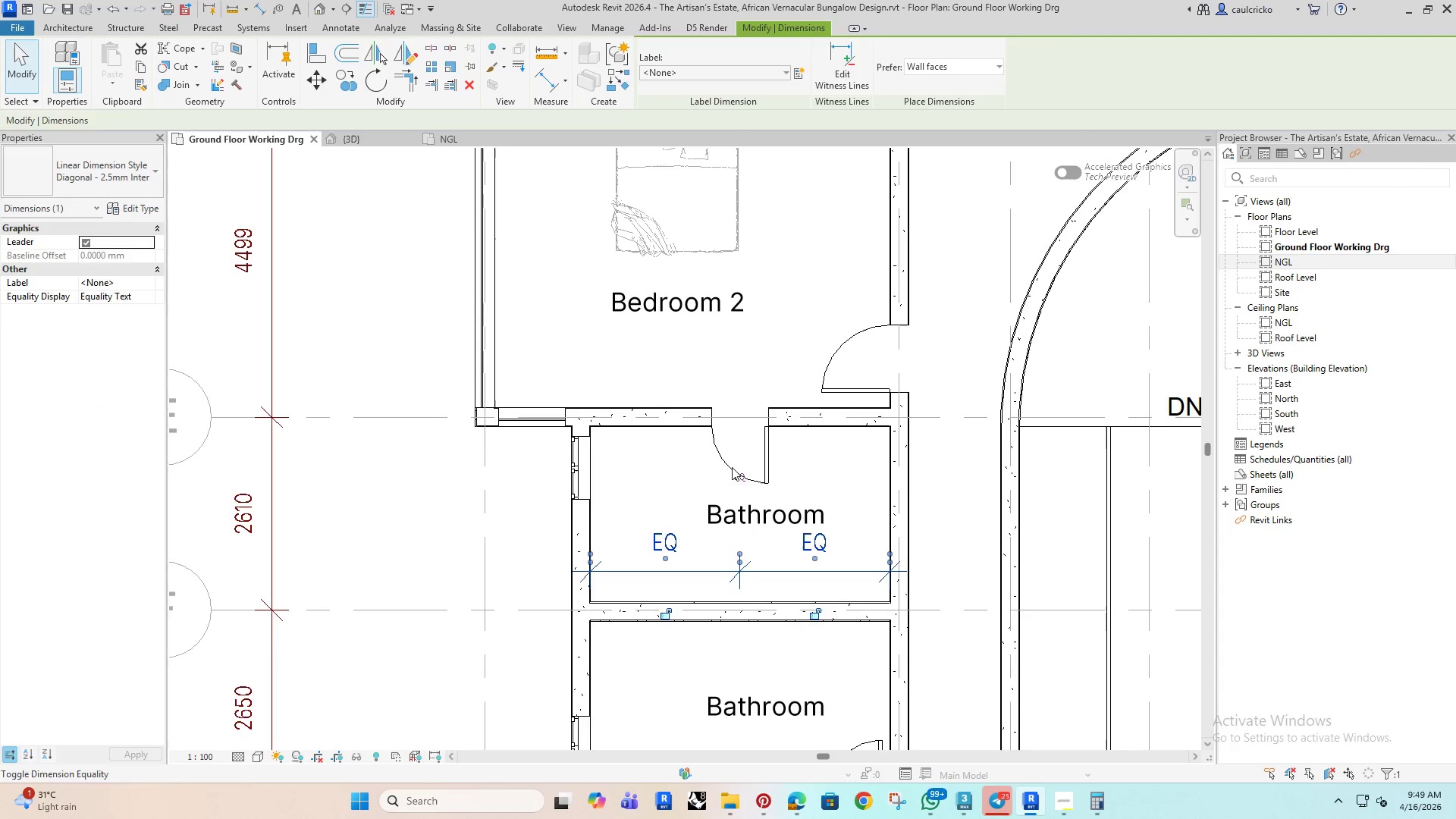 
left_click([731, 461])
 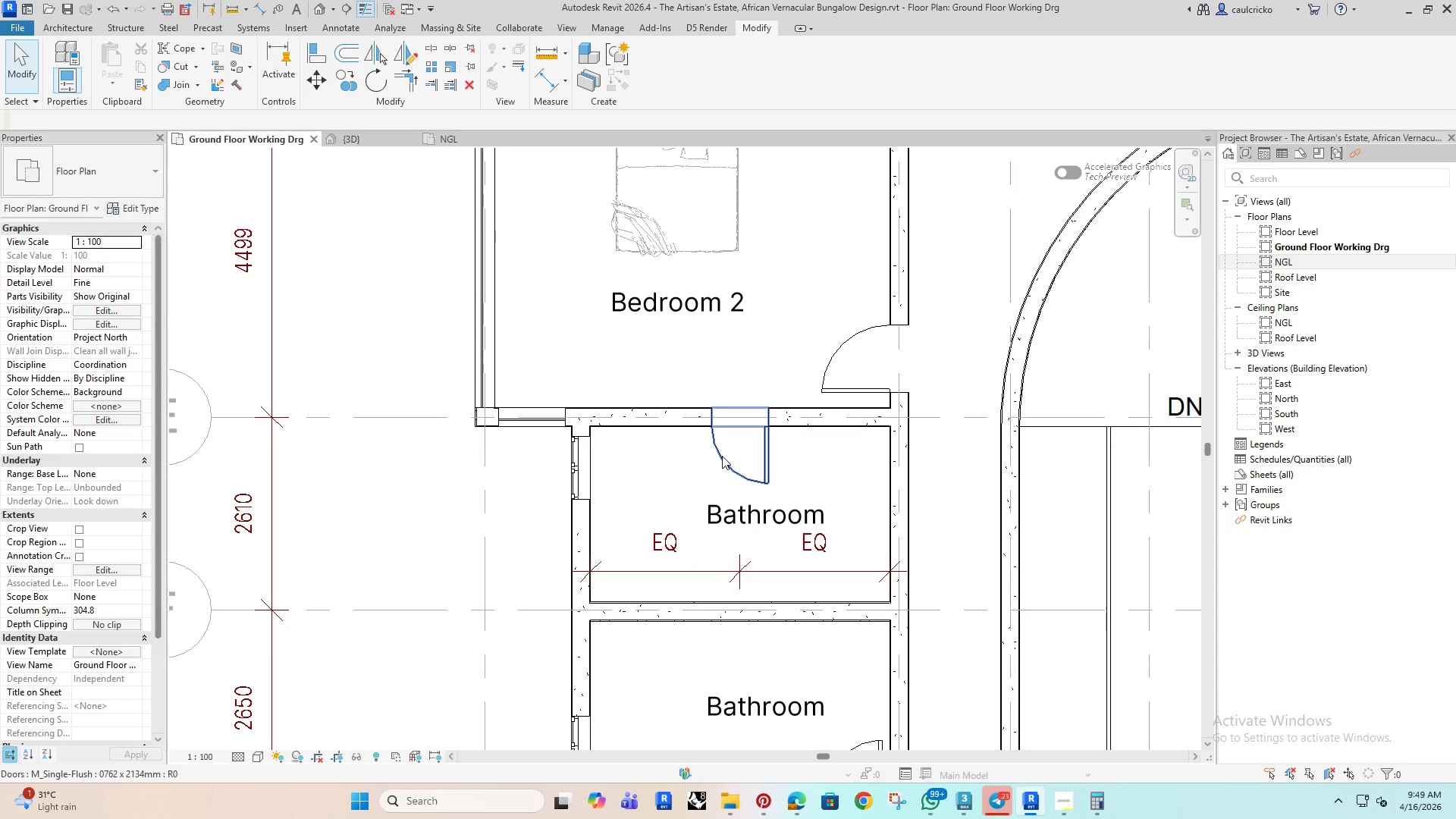 
left_click([722, 457])
 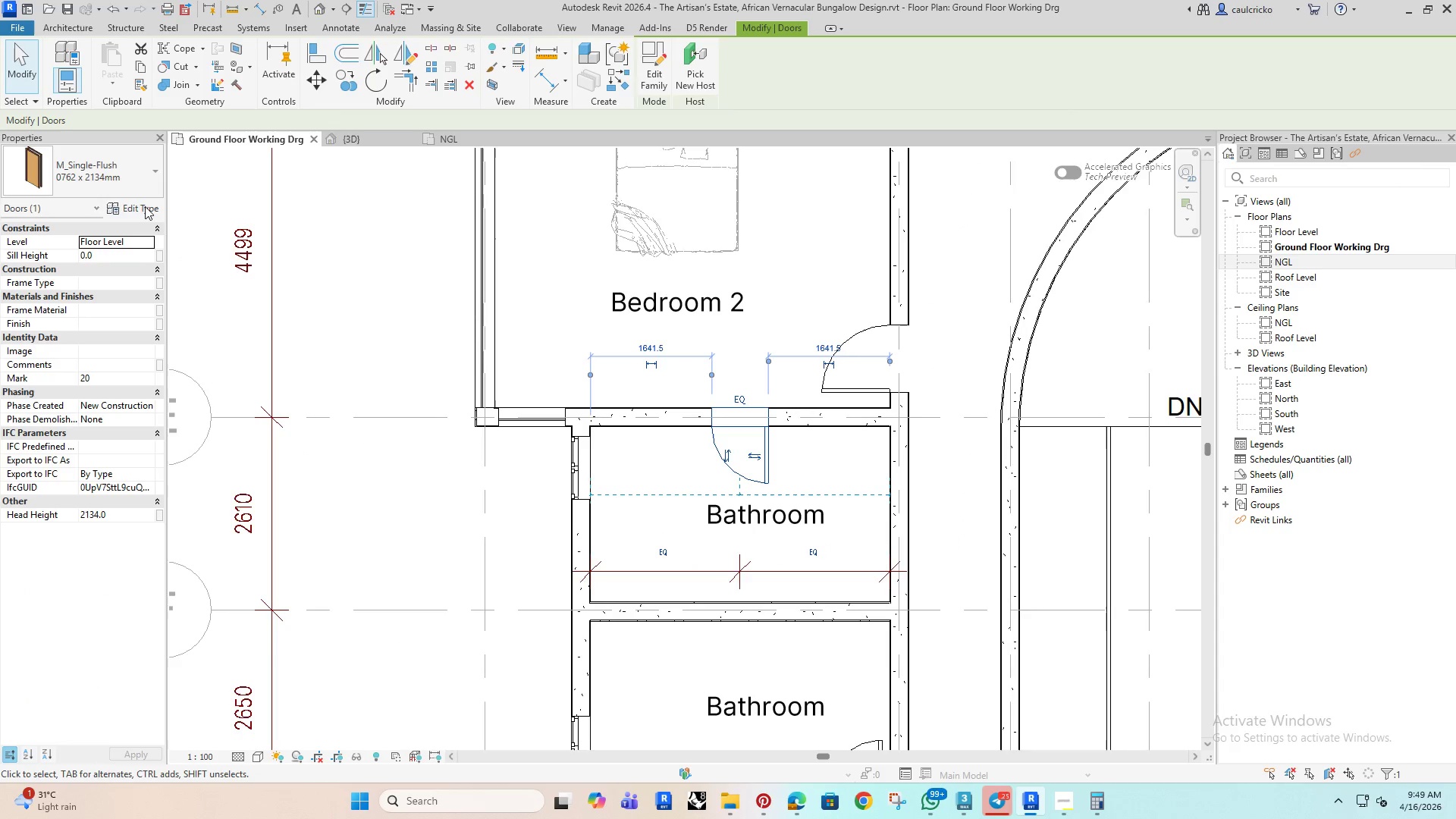 
left_click([125, 205])
 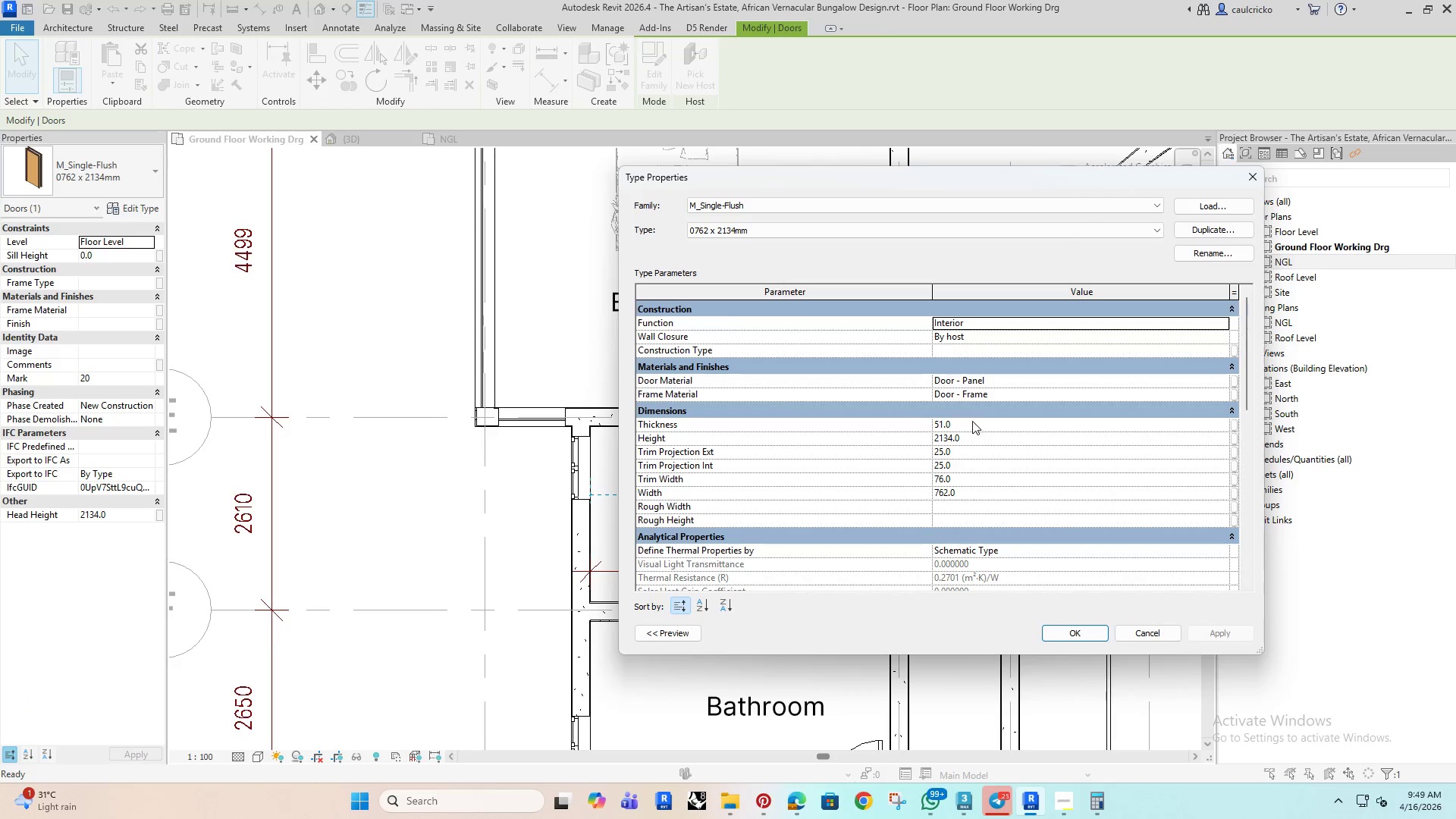 
left_click([975, 432])
 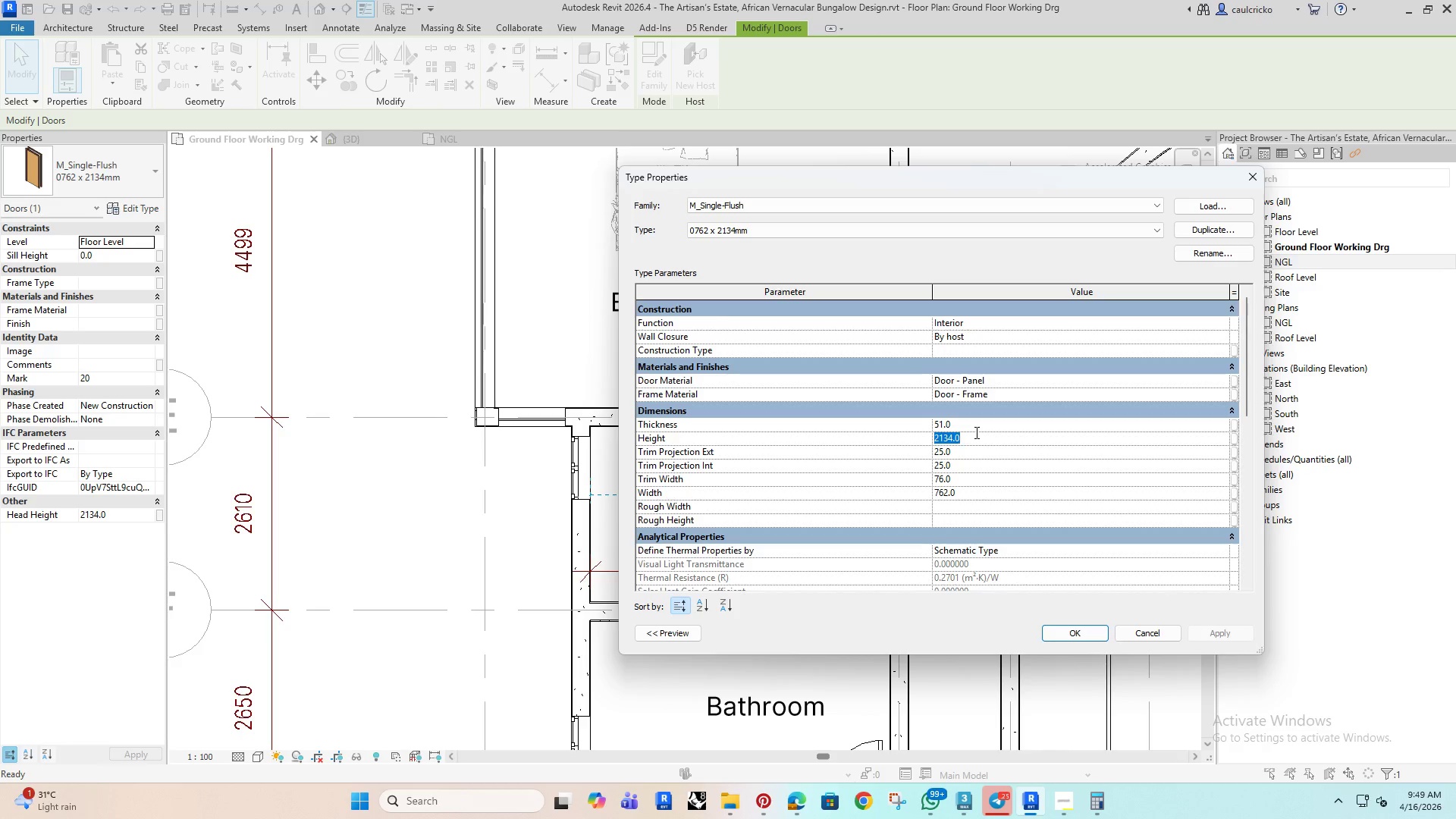 
type(2100)
 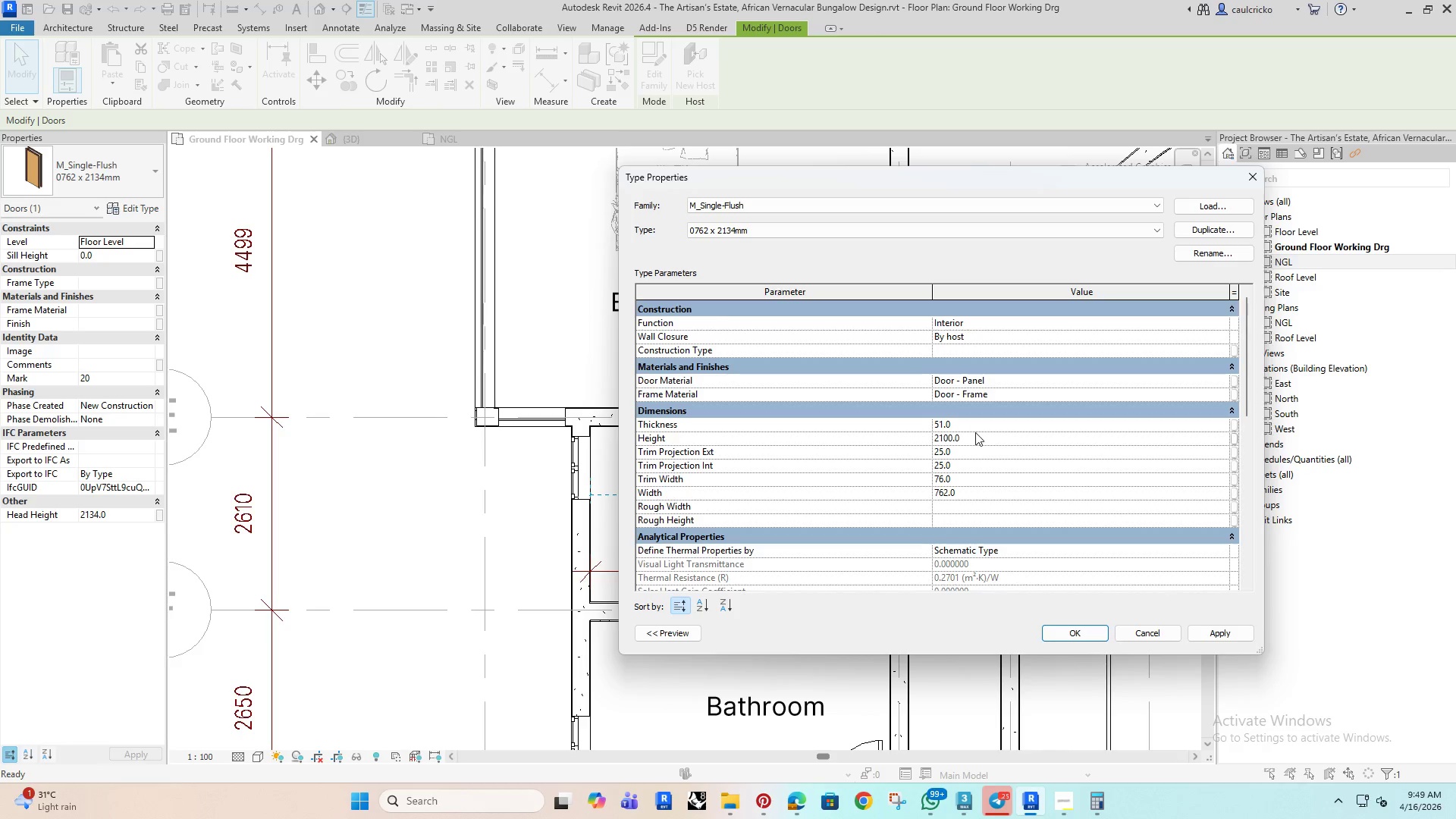 
key(Enter)
 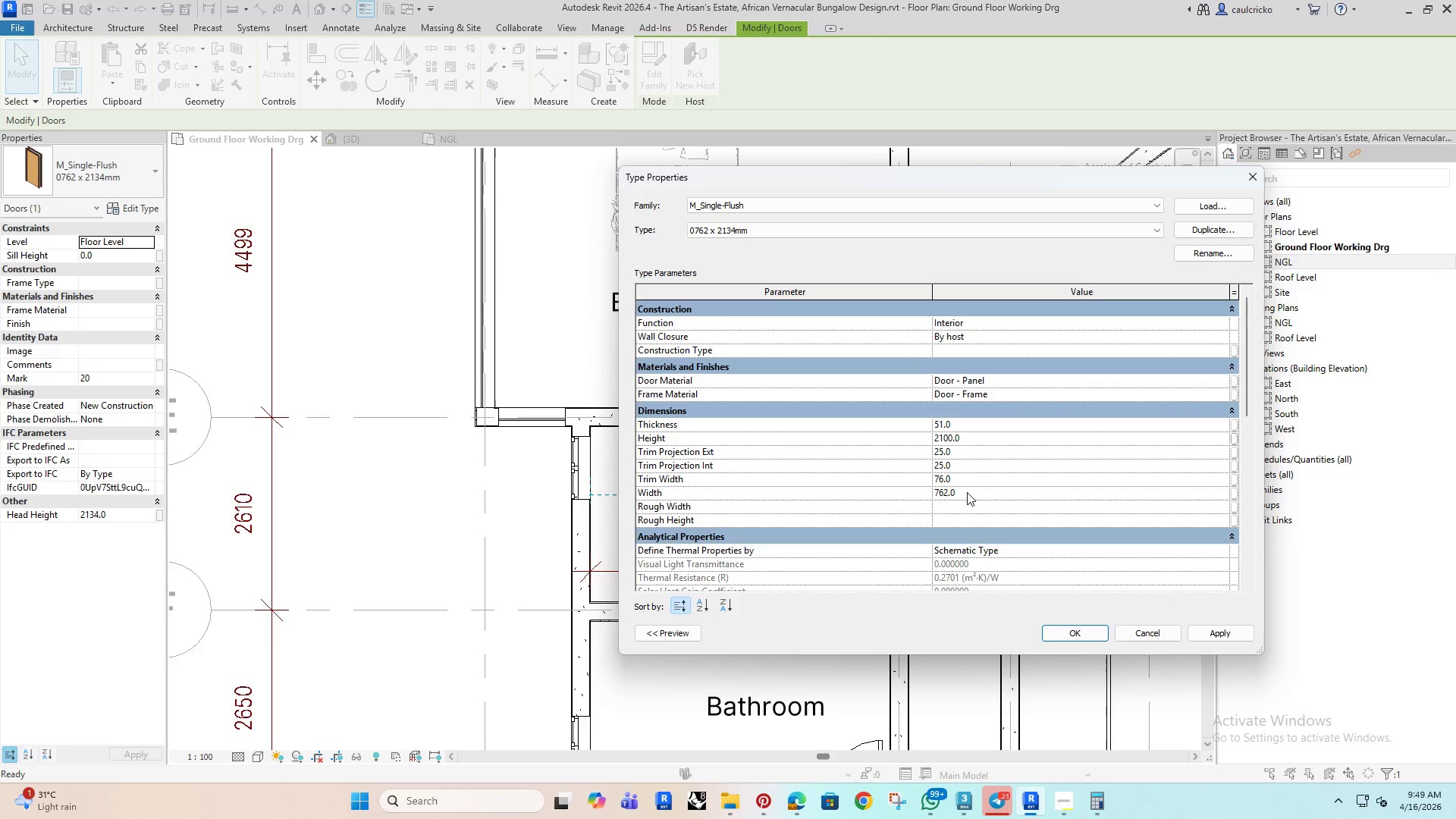 
left_click([968, 491])
 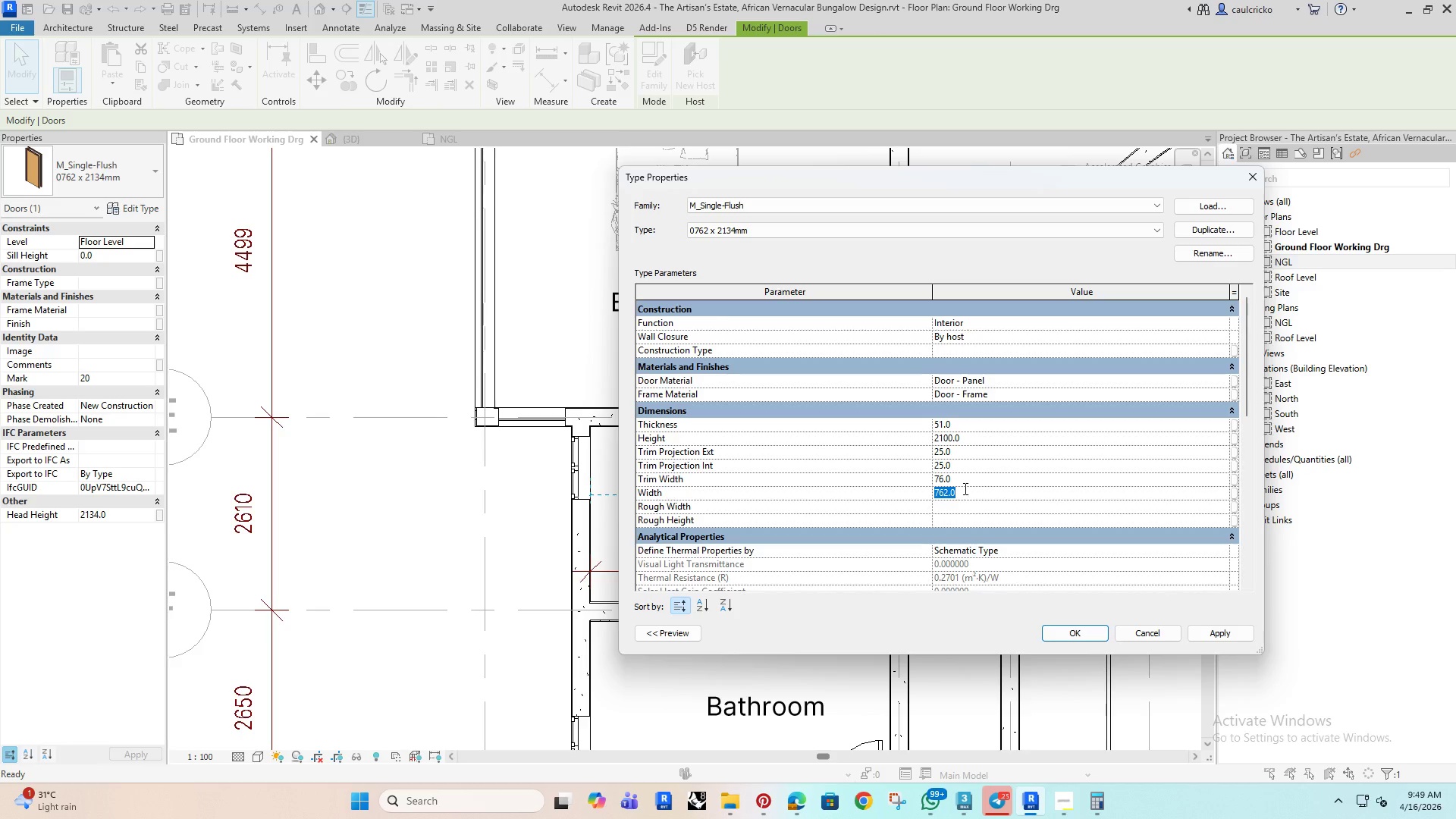 
type(750)
 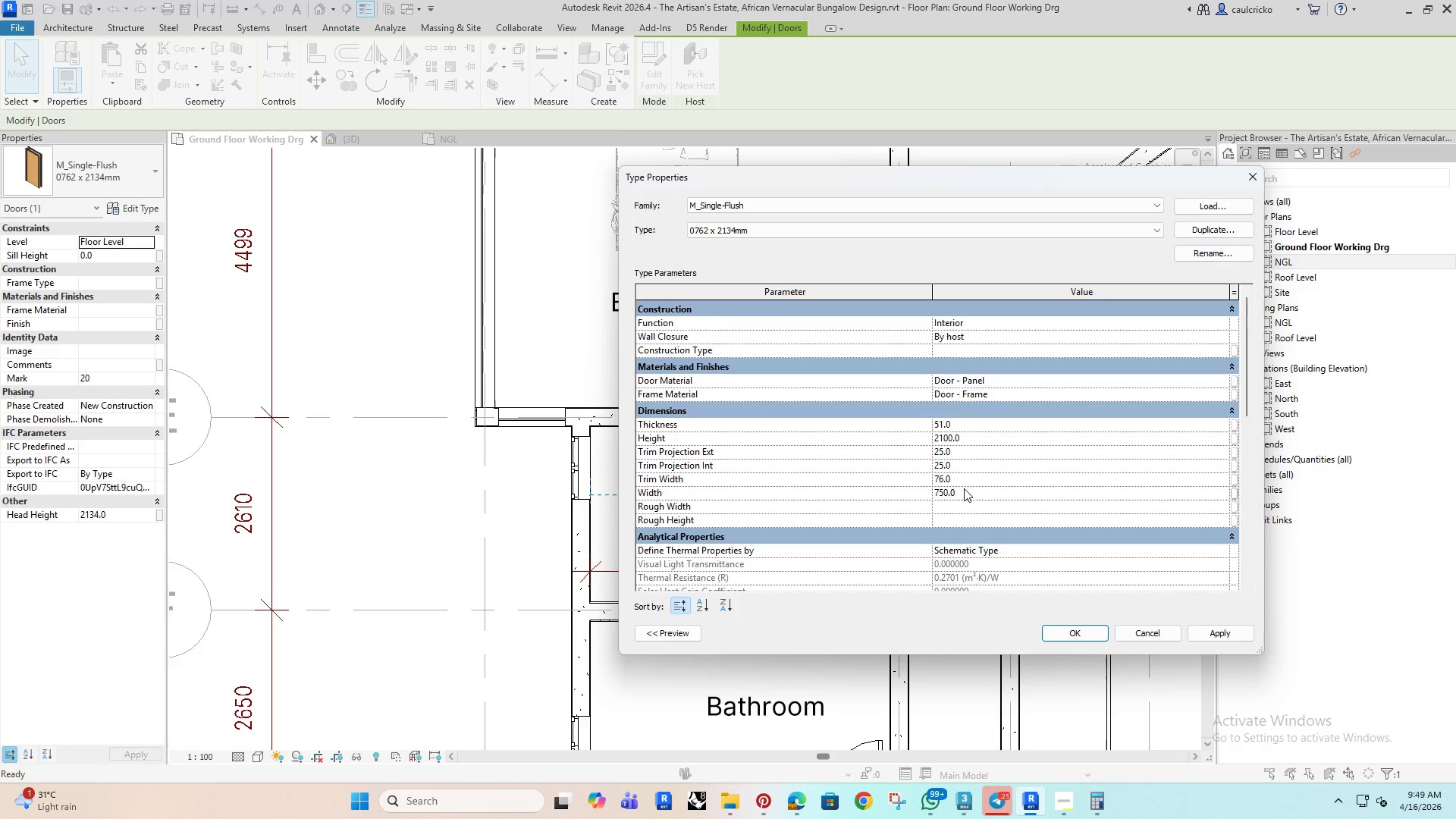 
key(Enter)
 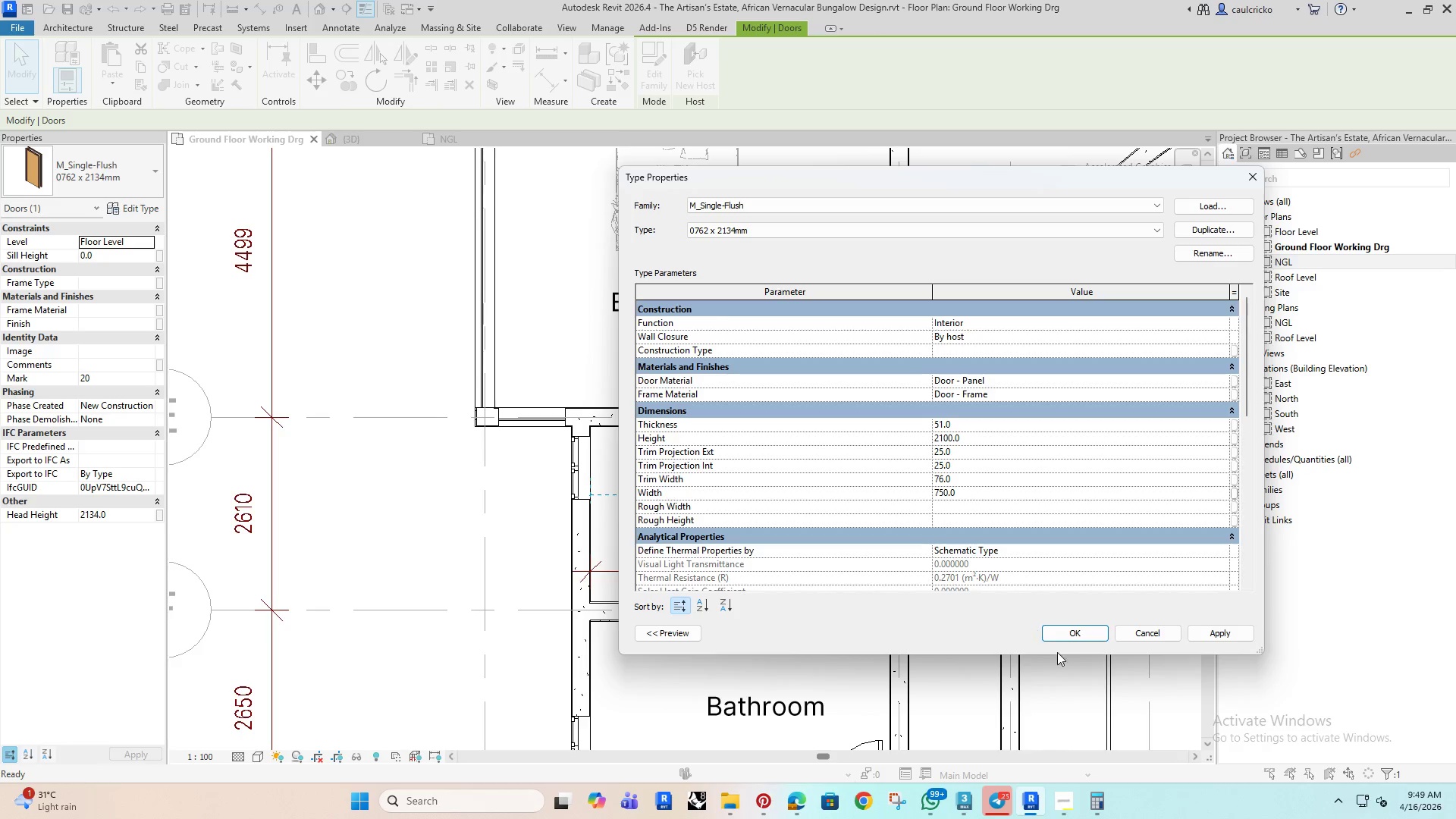 
left_click([1060, 633])
 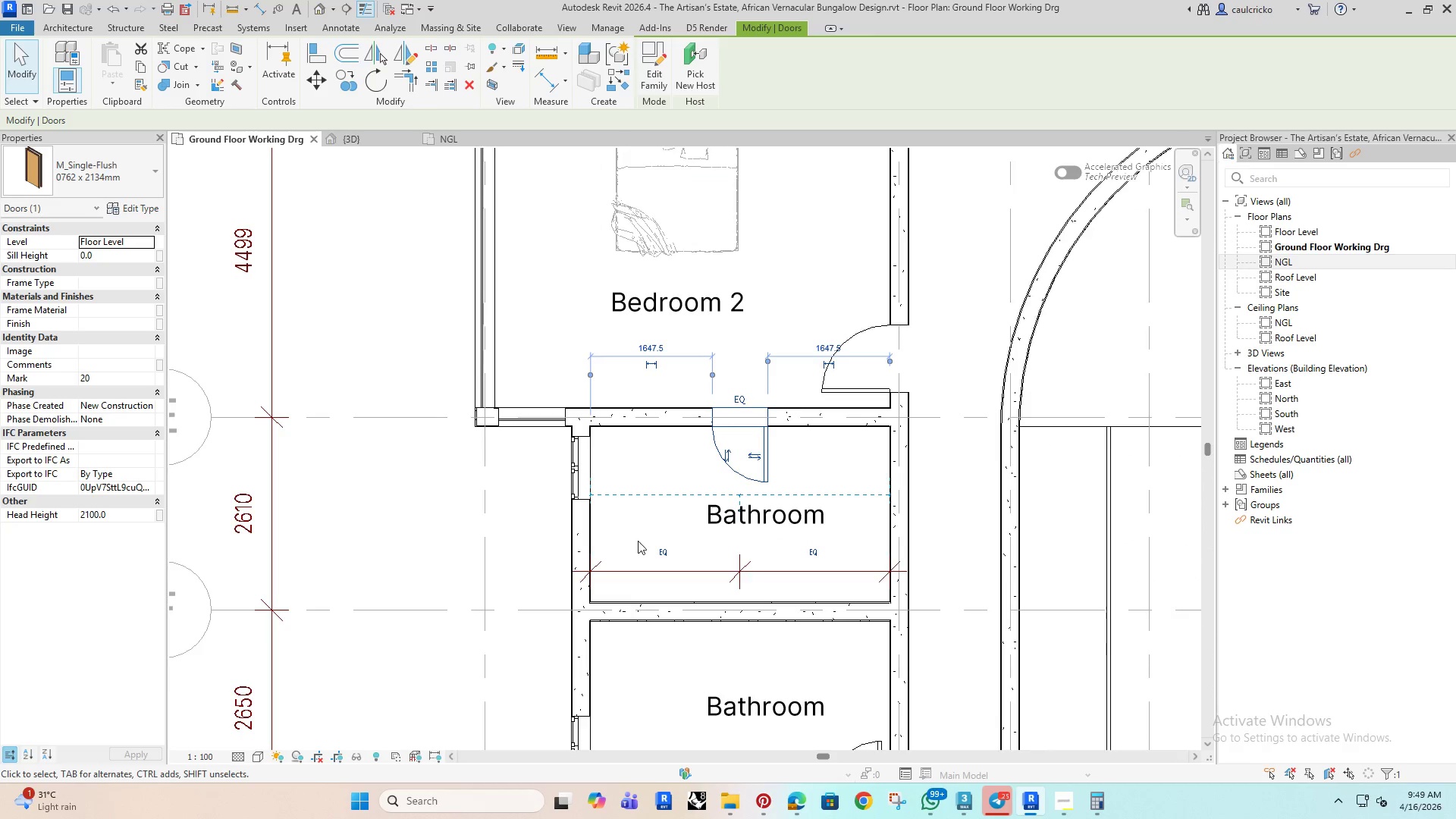 
left_click_drag(start_coordinate=[640, 528], to_coordinate=[690, 570])
 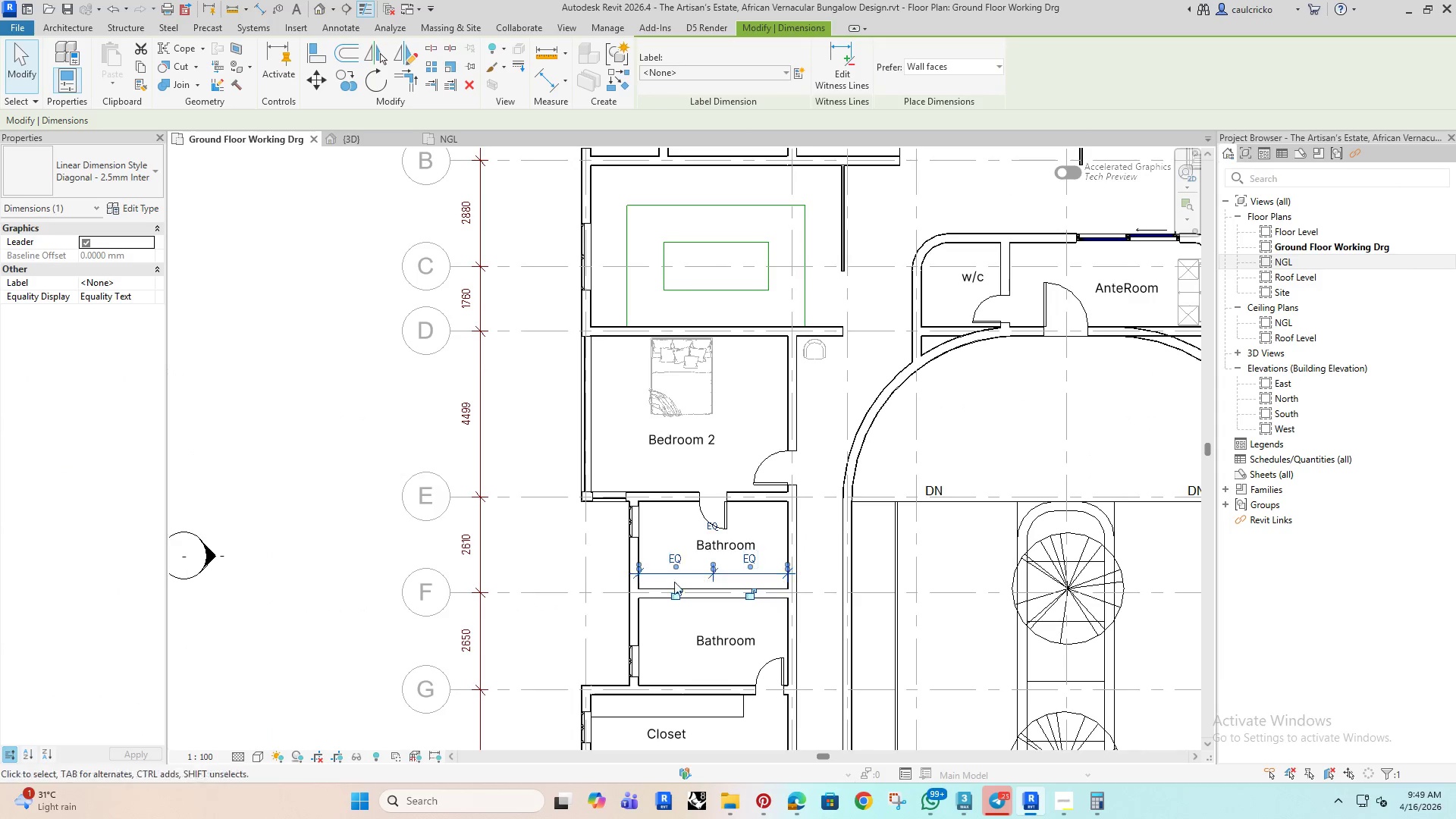 
left_click([690, 570])
 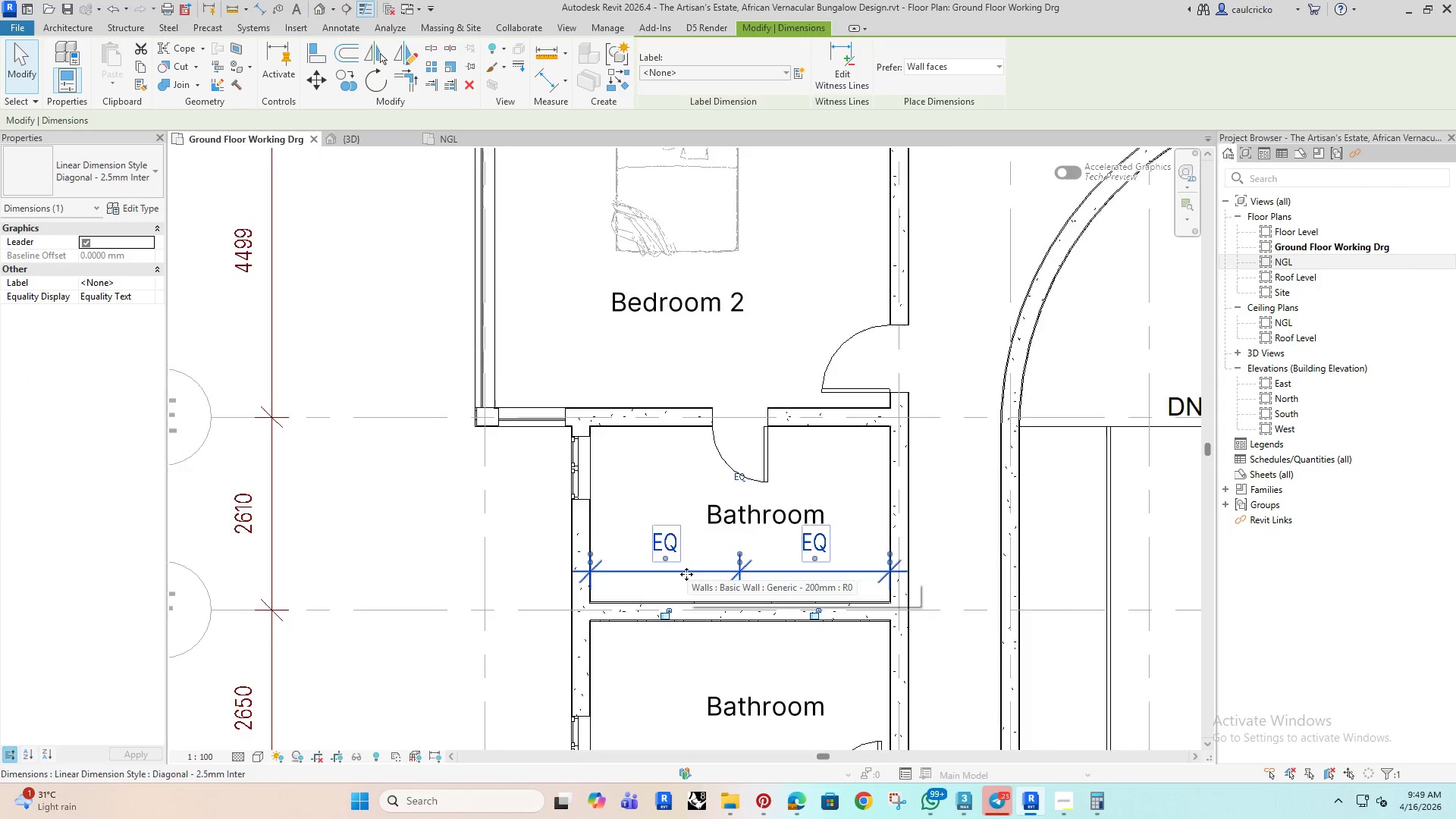 
scroll: coordinate [686, 576], scroll_direction: down, amount: 5.0
 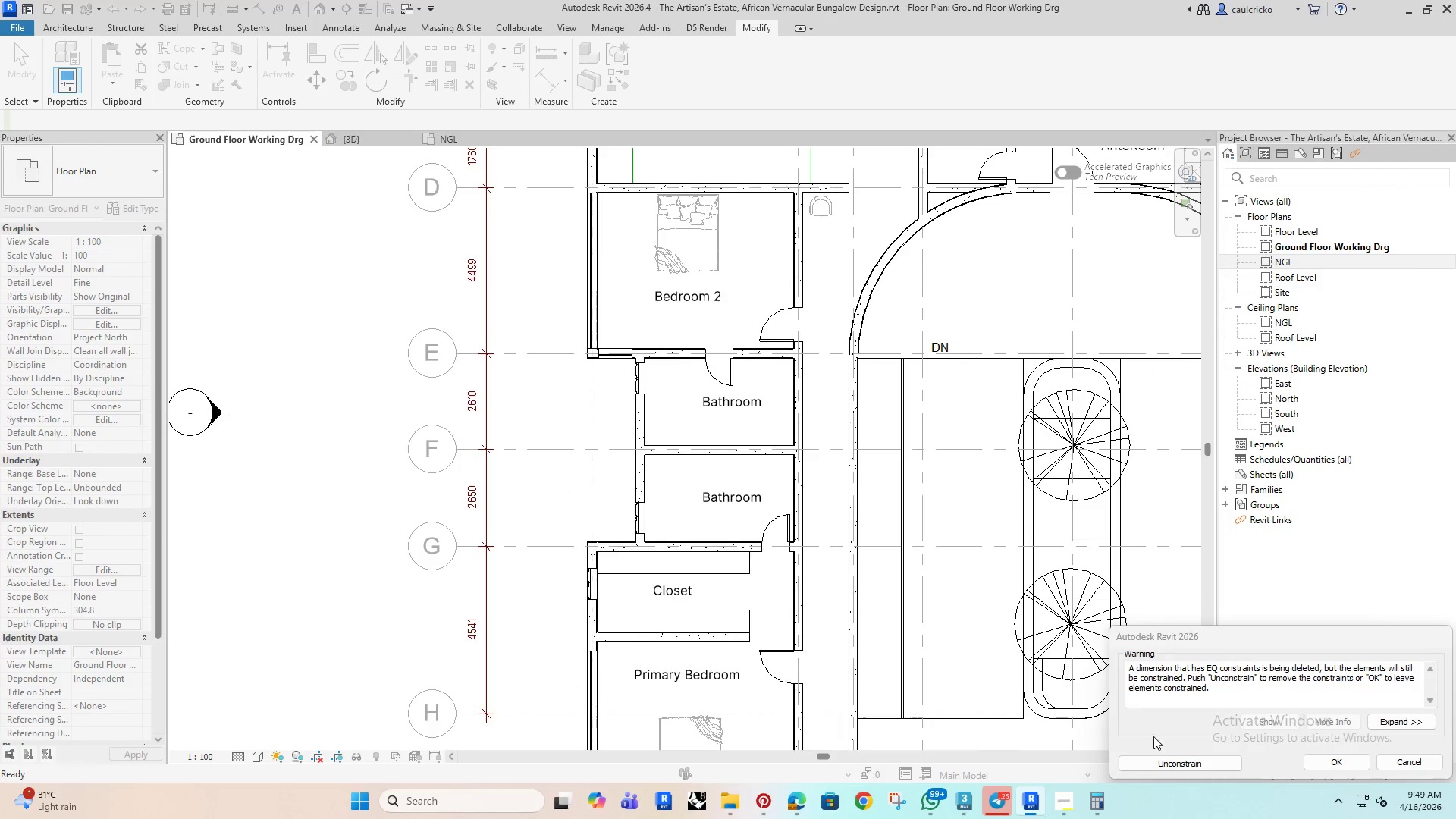 
left_click([1184, 760])
 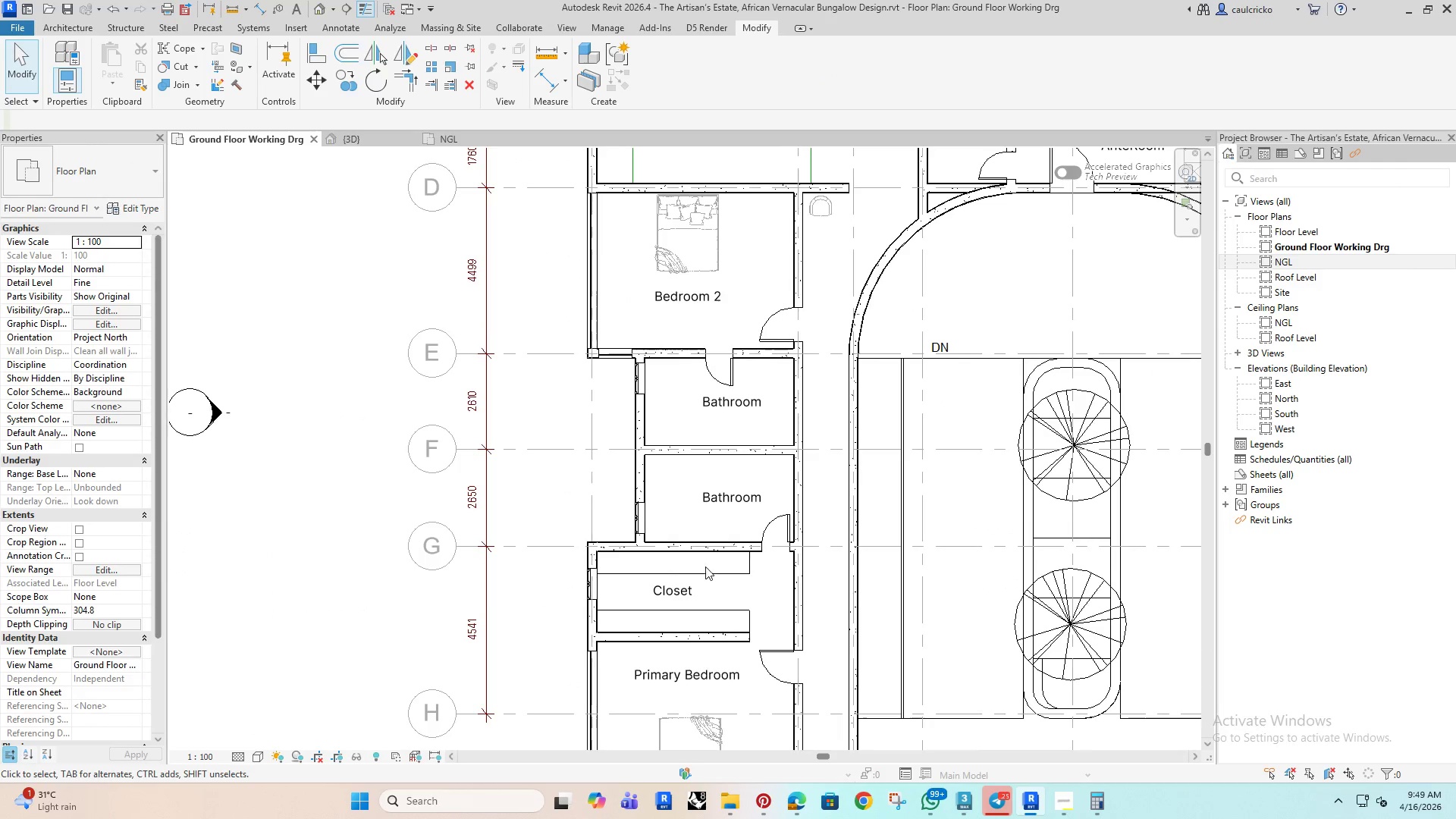 
scroll: coordinate [743, 531], scroll_direction: up, amount: 3.0
 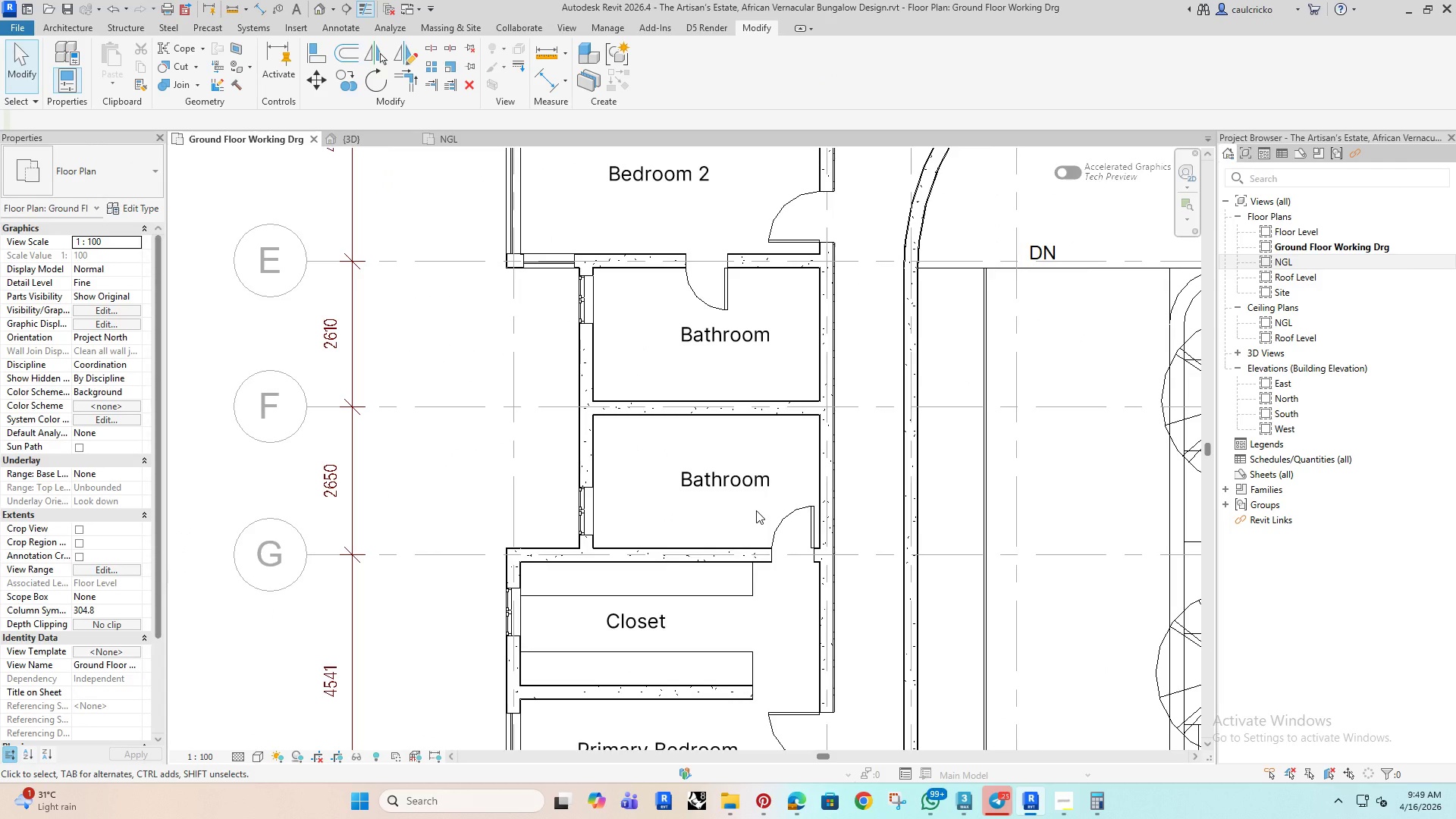 
key(D)
 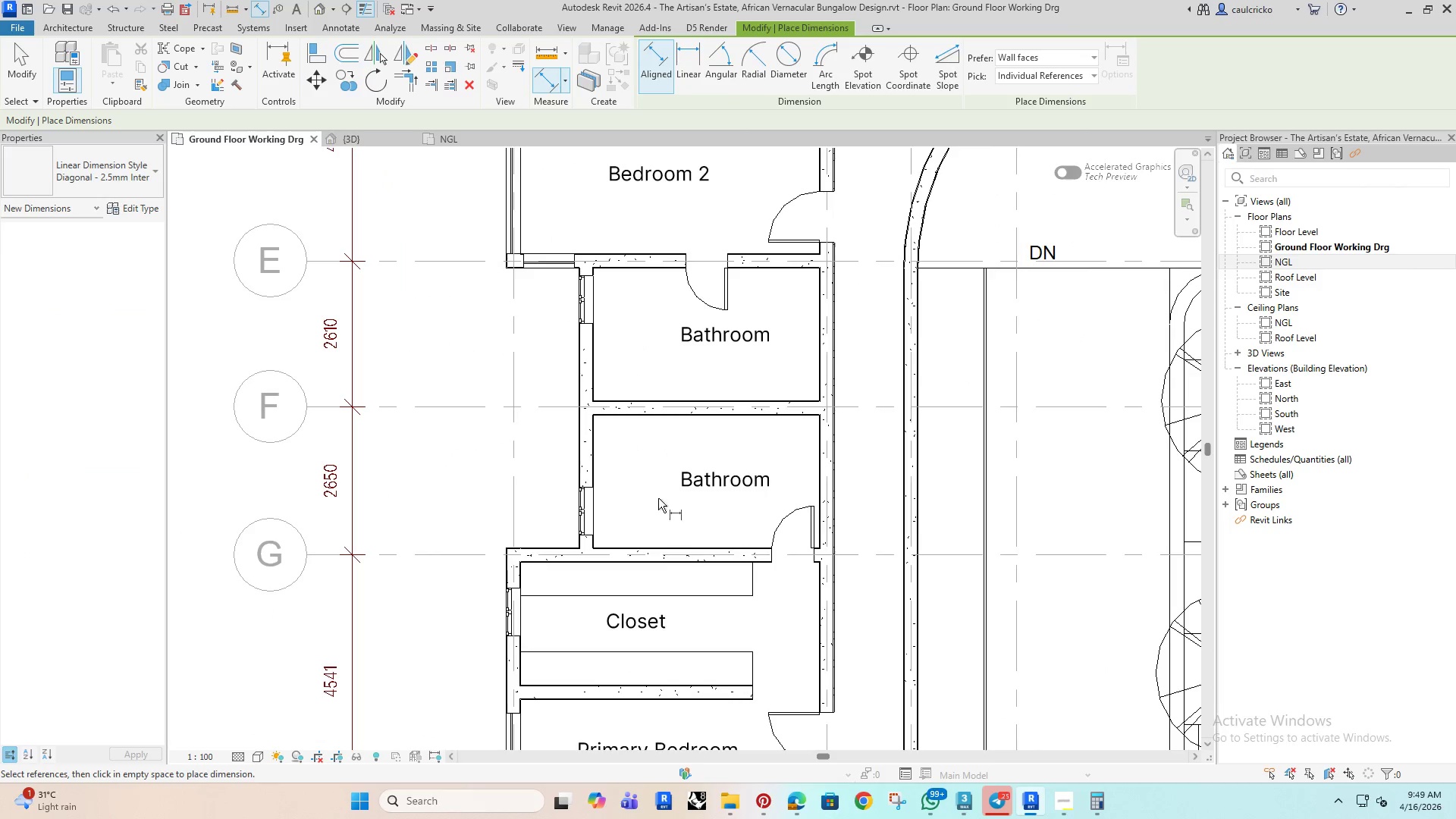 
scroll: coordinate [654, 496], scroll_direction: up, amount: 6.0
 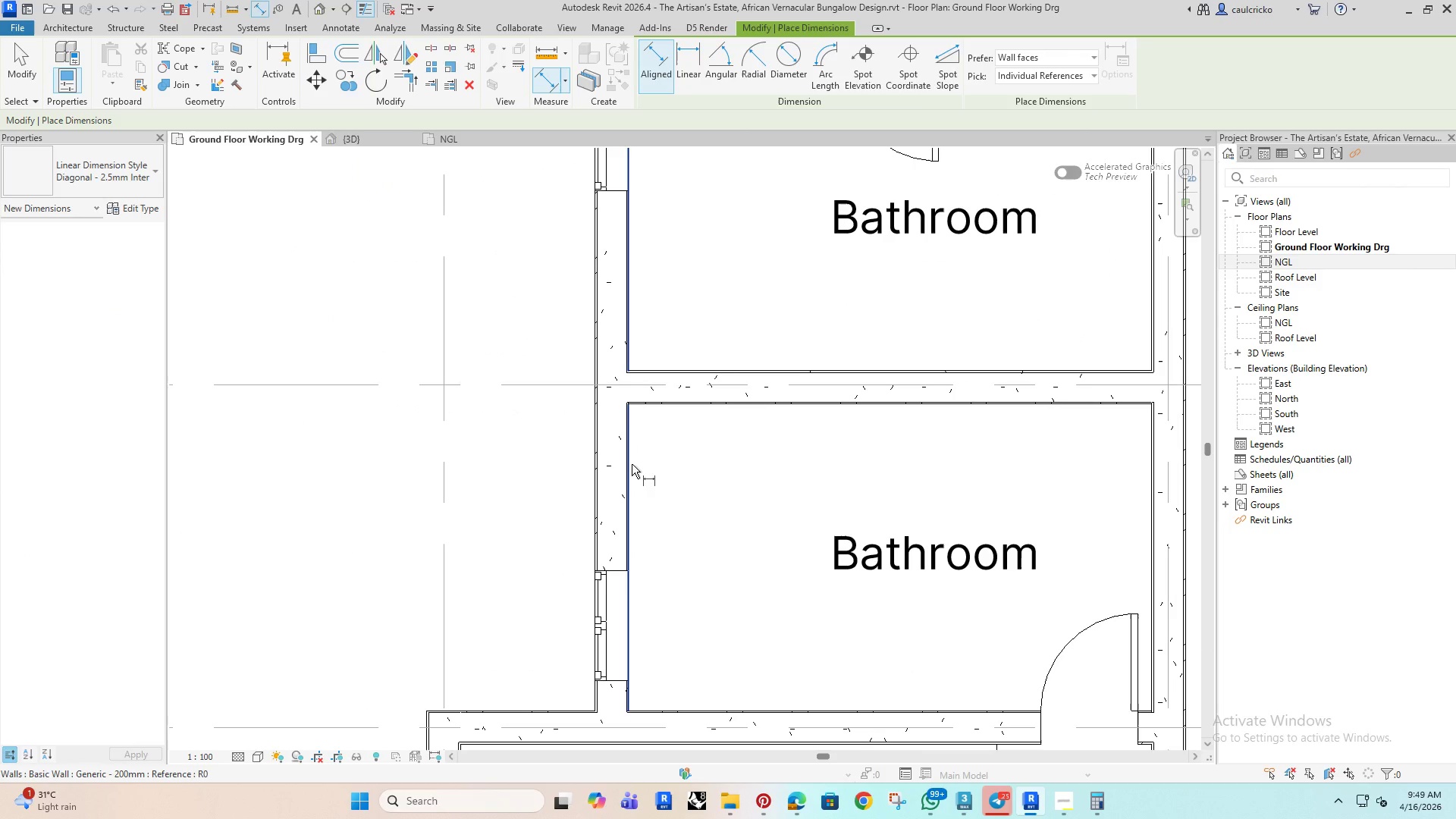 
left_click([632, 464])
 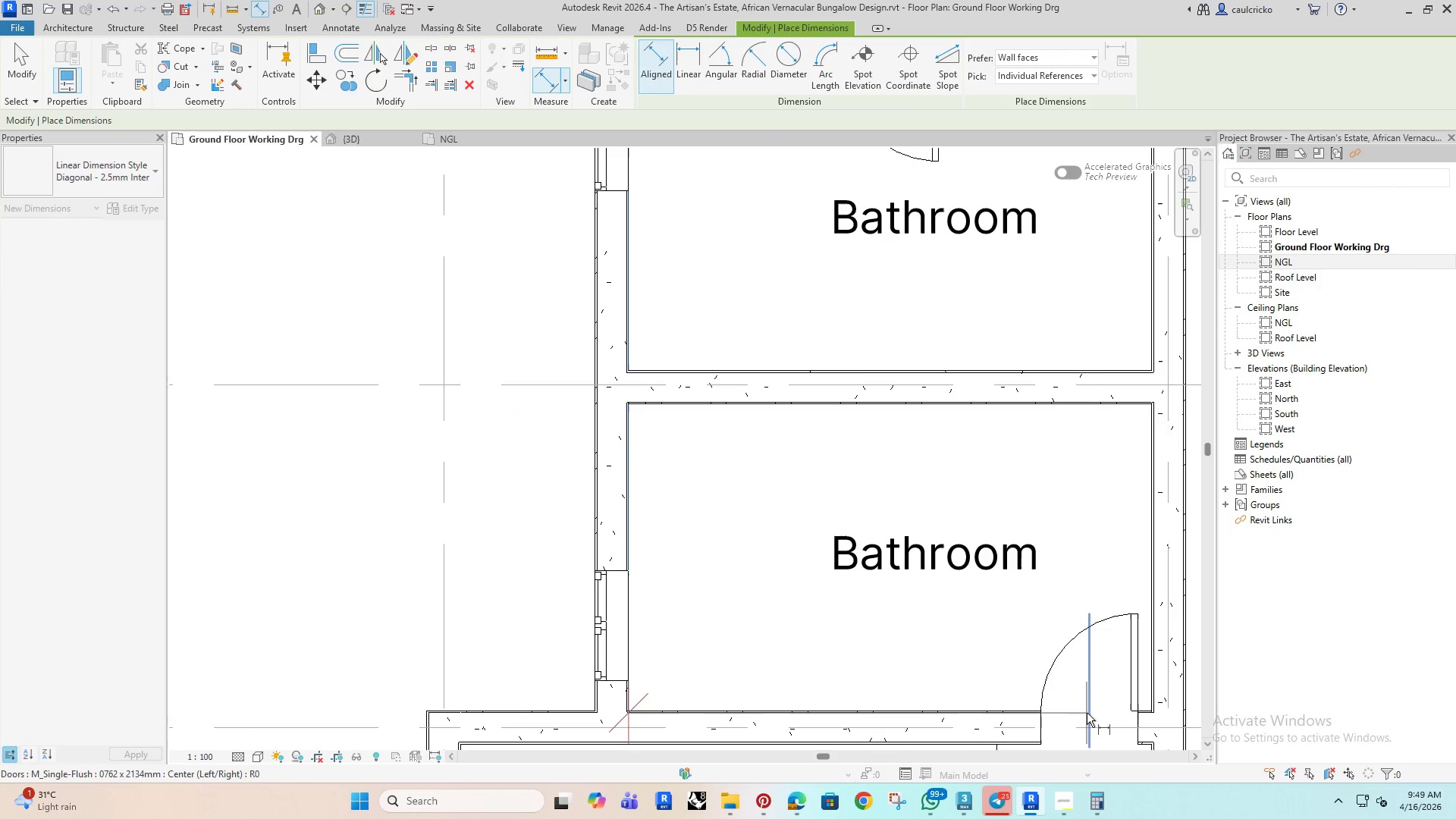 
left_click([1087, 713])
 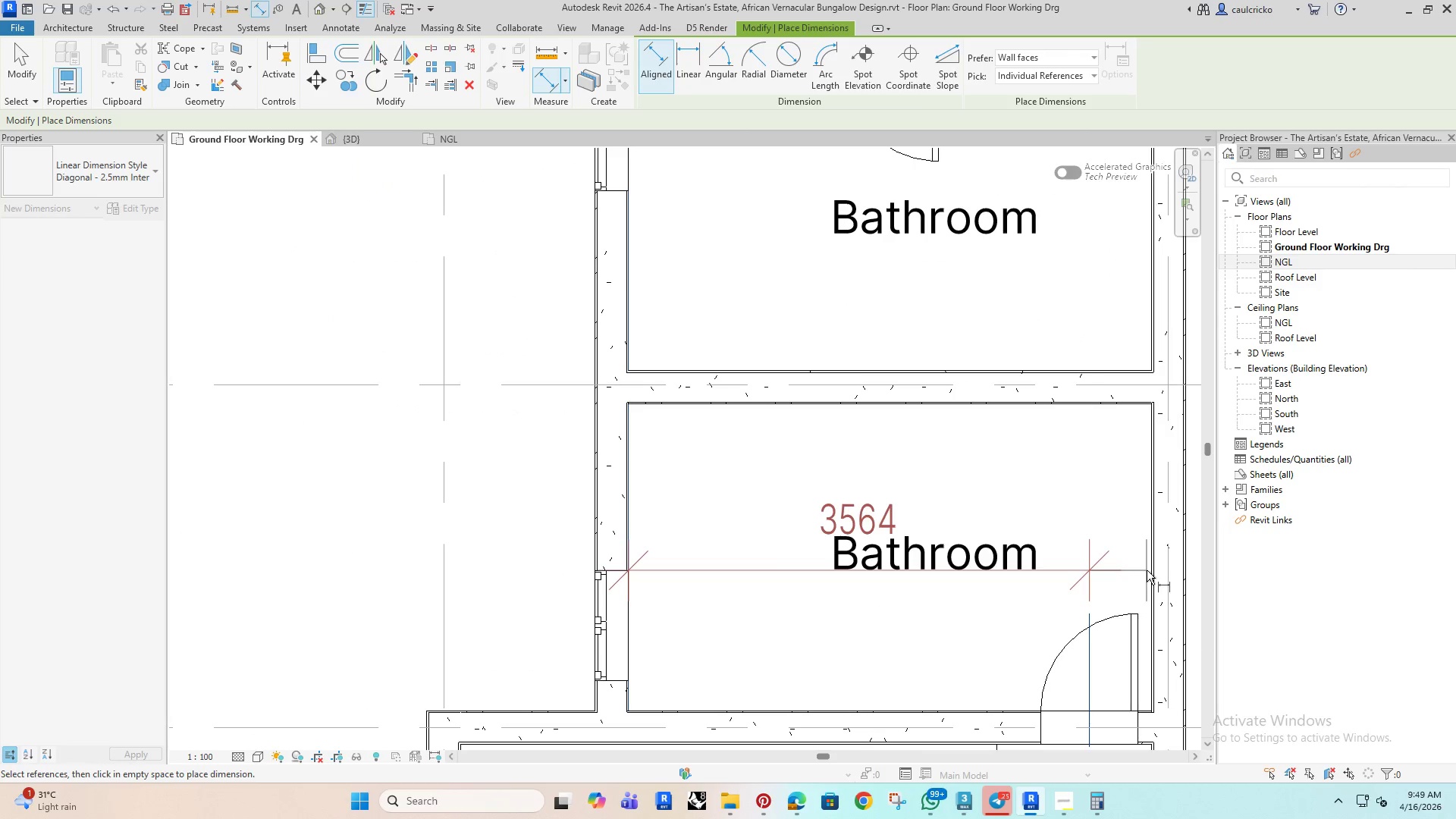 
left_click([1148, 570])
 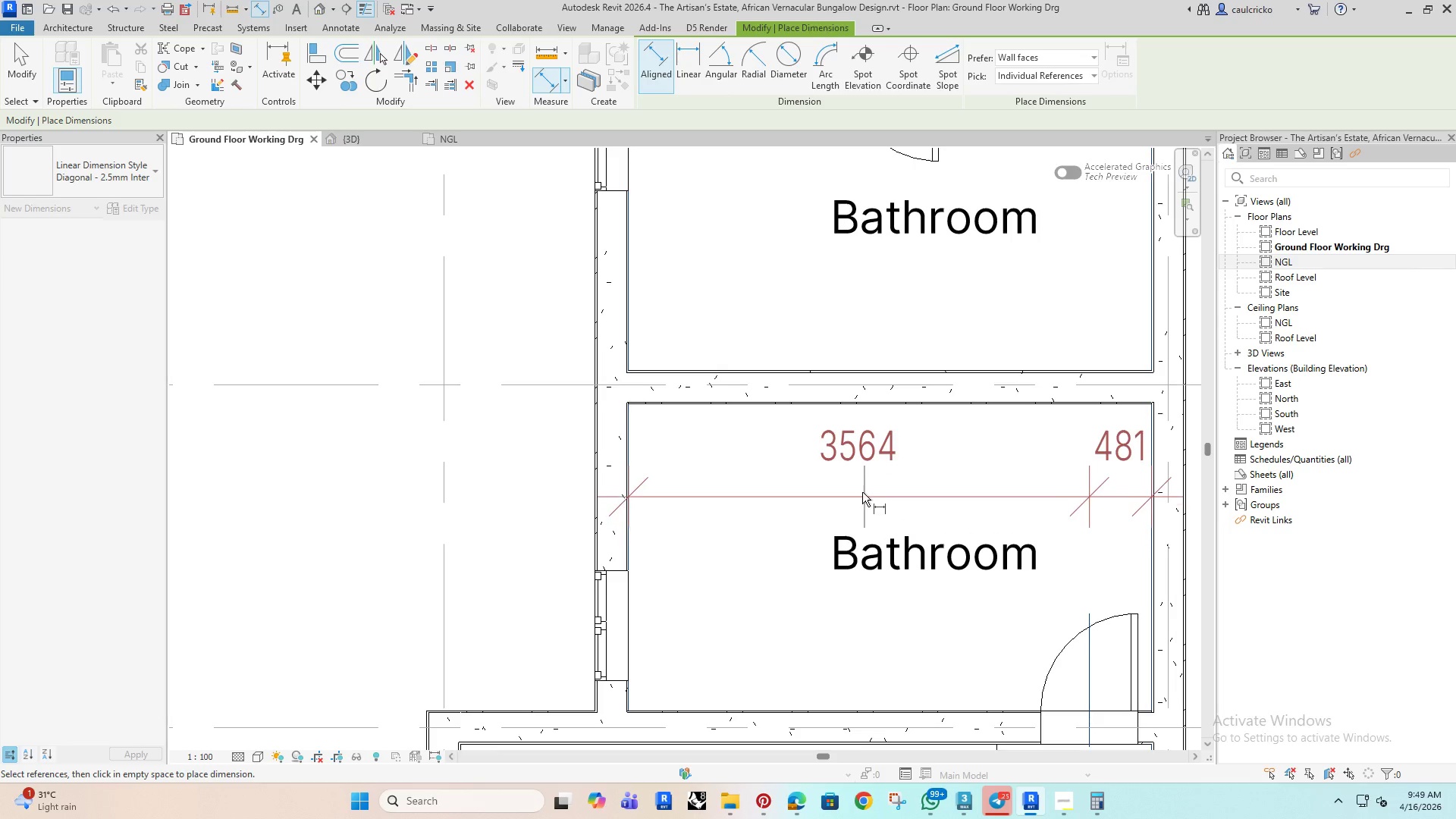 
left_click([861, 485])
 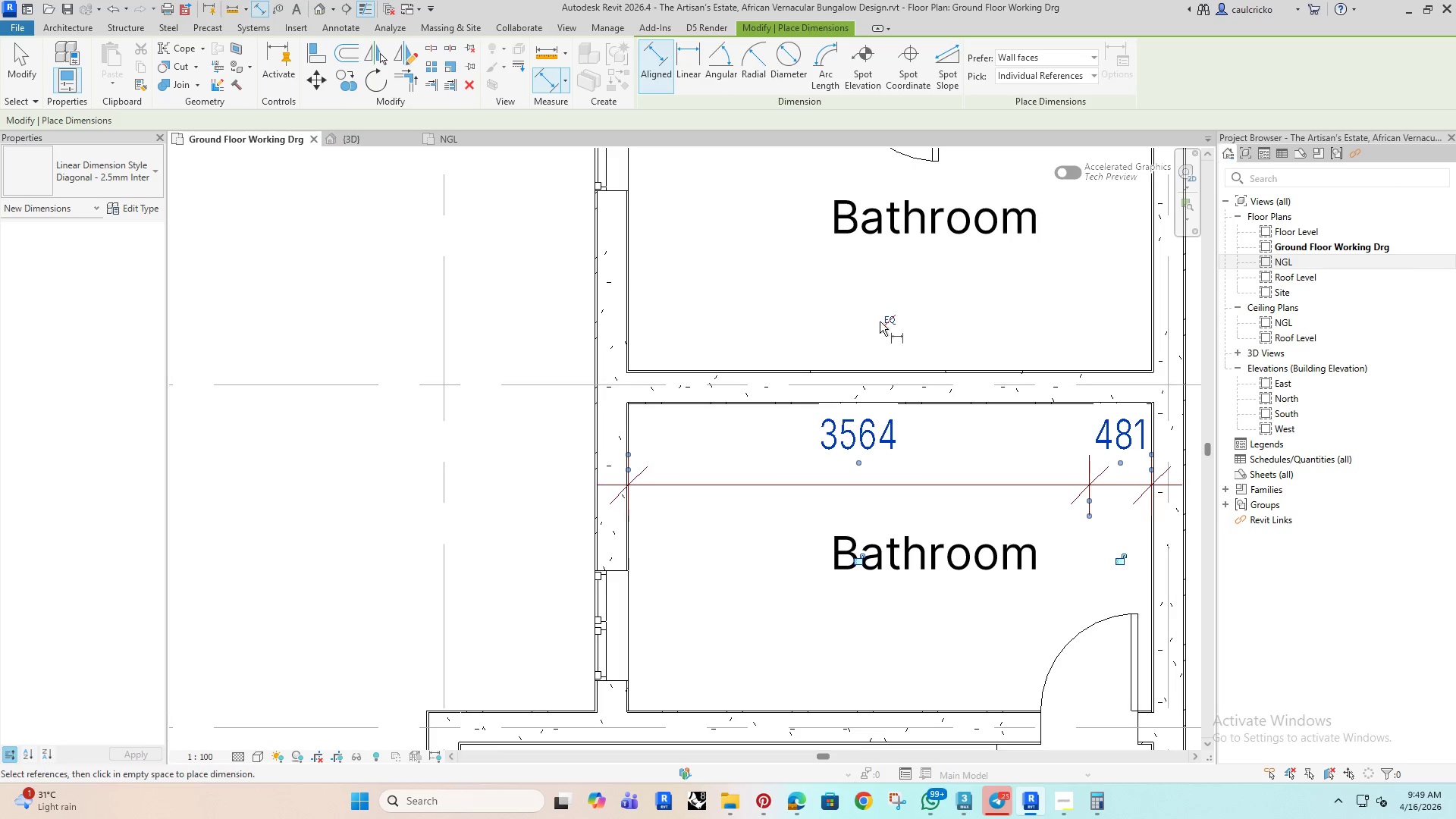 
left_click([890, 319])
 